 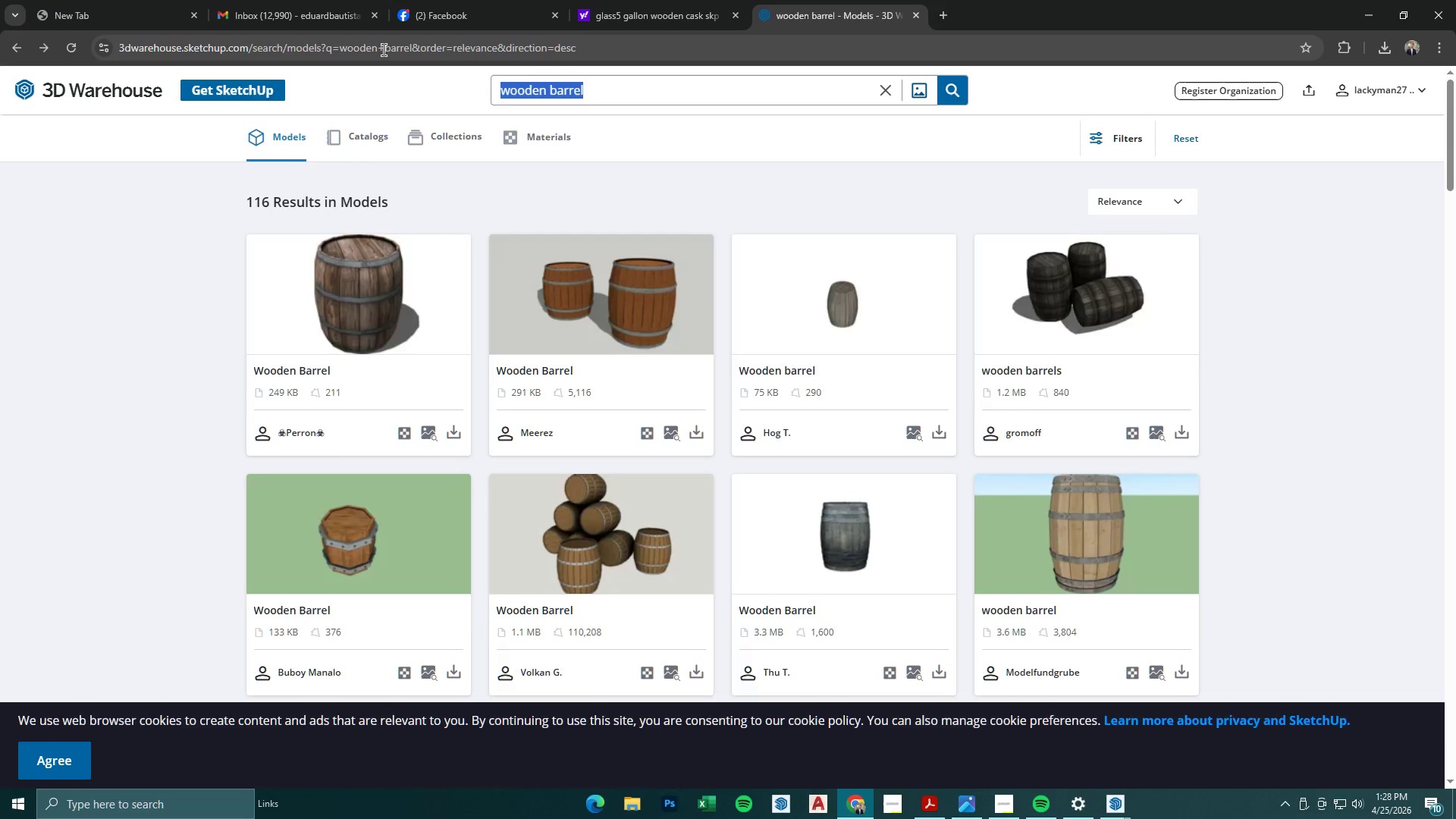 
type(glass carboys)
 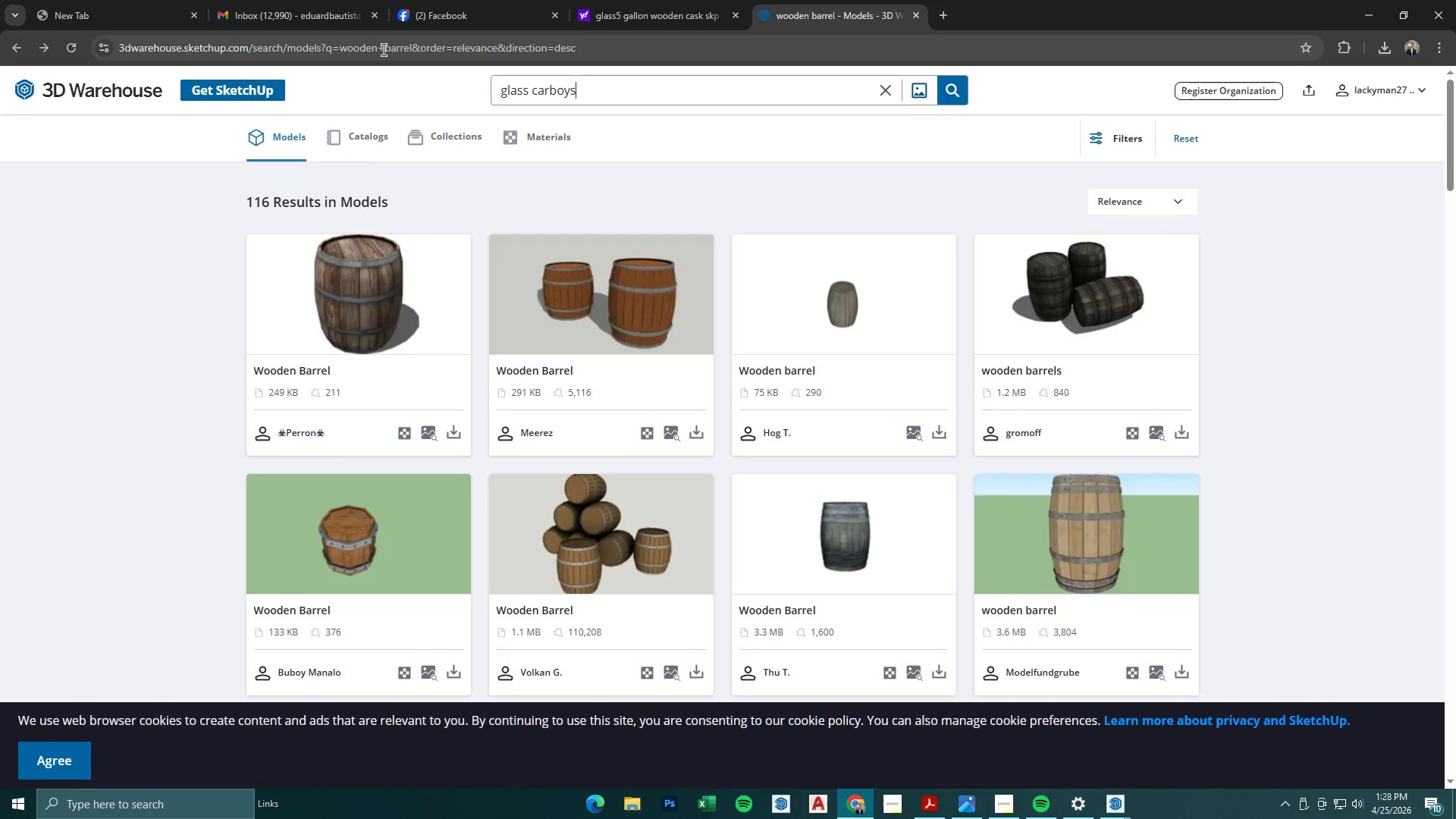 
key(Enter)
 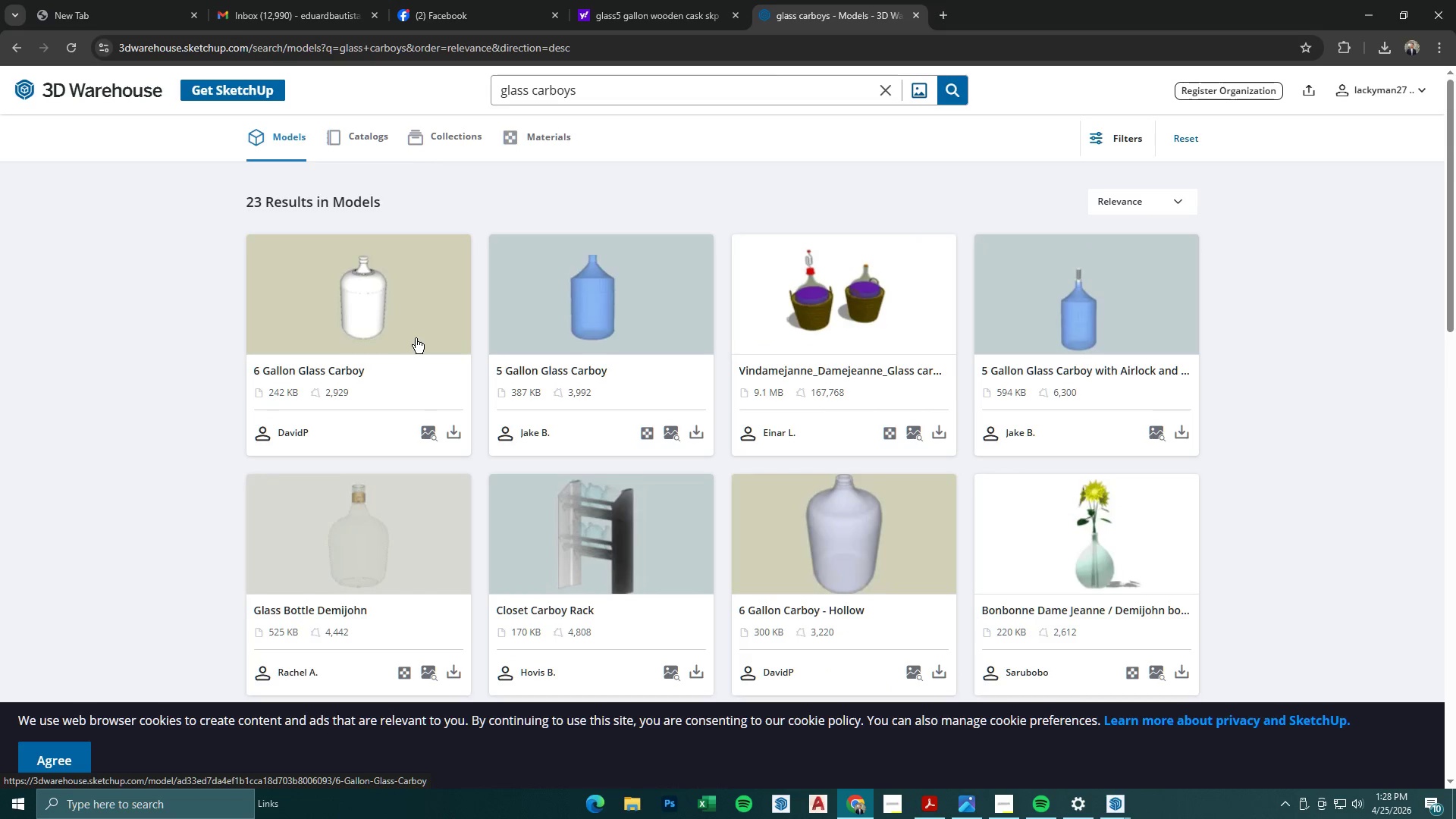 
left_click([453, 670])
 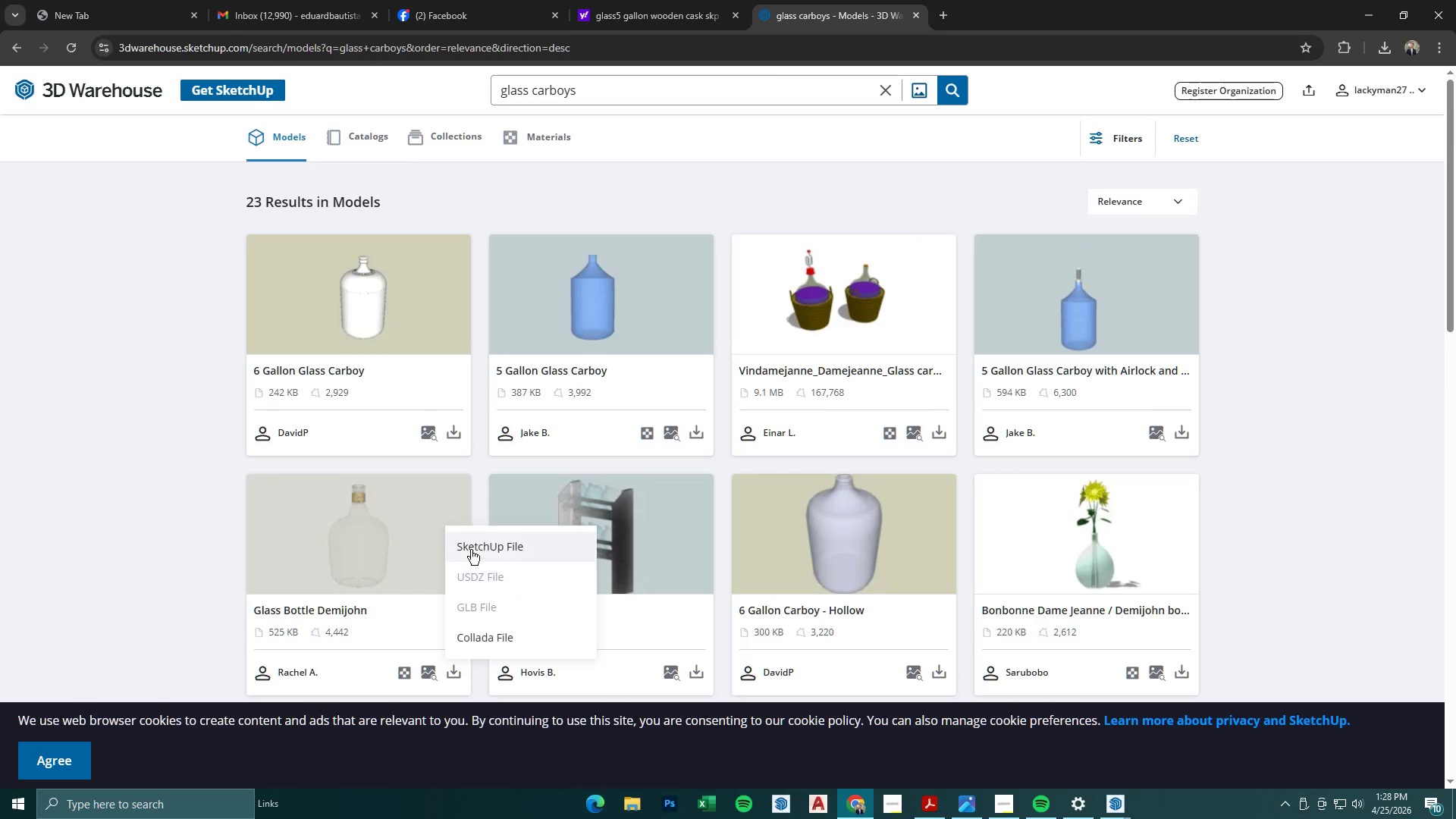 
left_click([472, 548])
 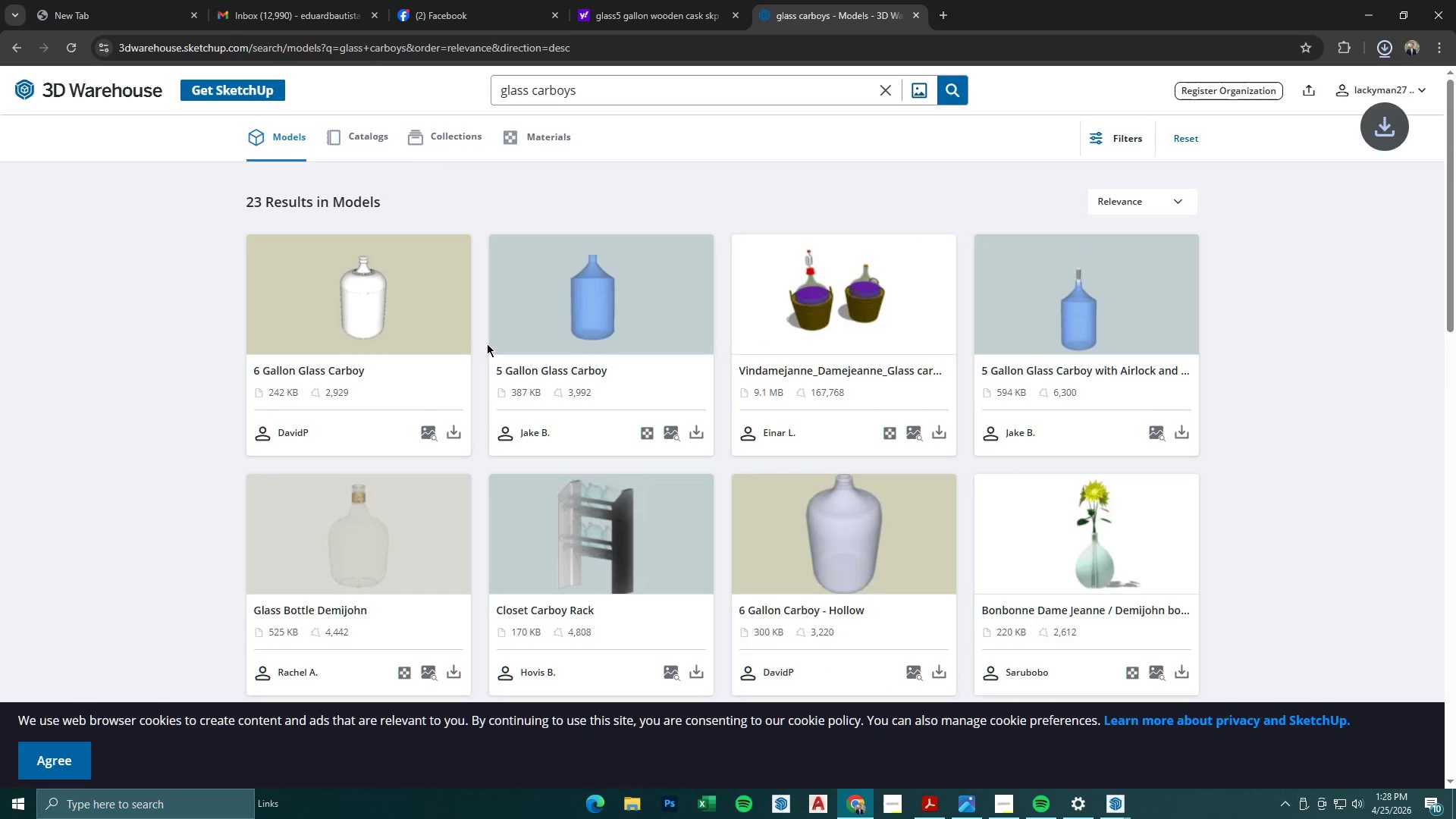 
scroll: coordinate [490, 357], scroll_direction: down, amount: 11.0
 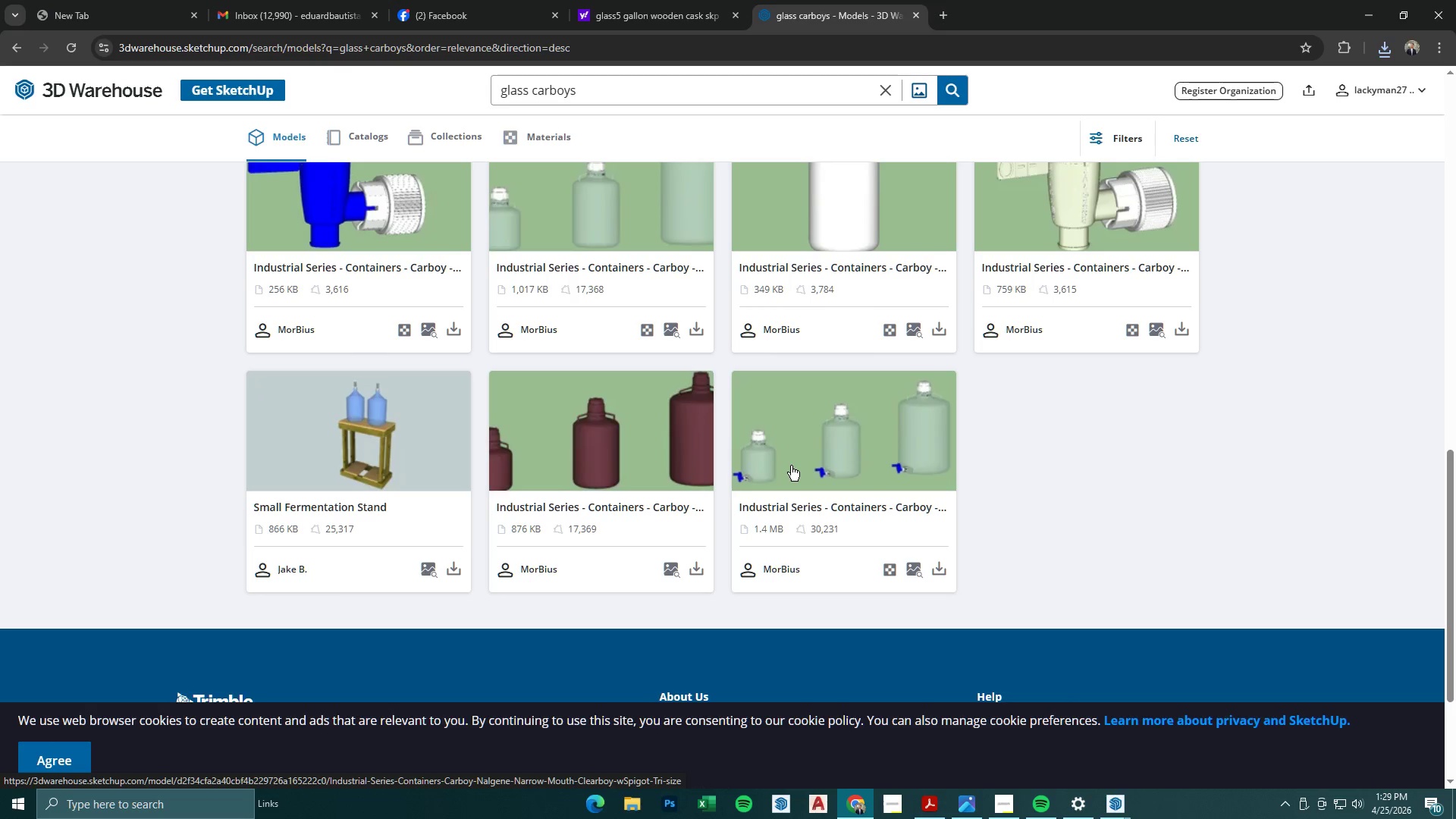 
wait(13.55)
 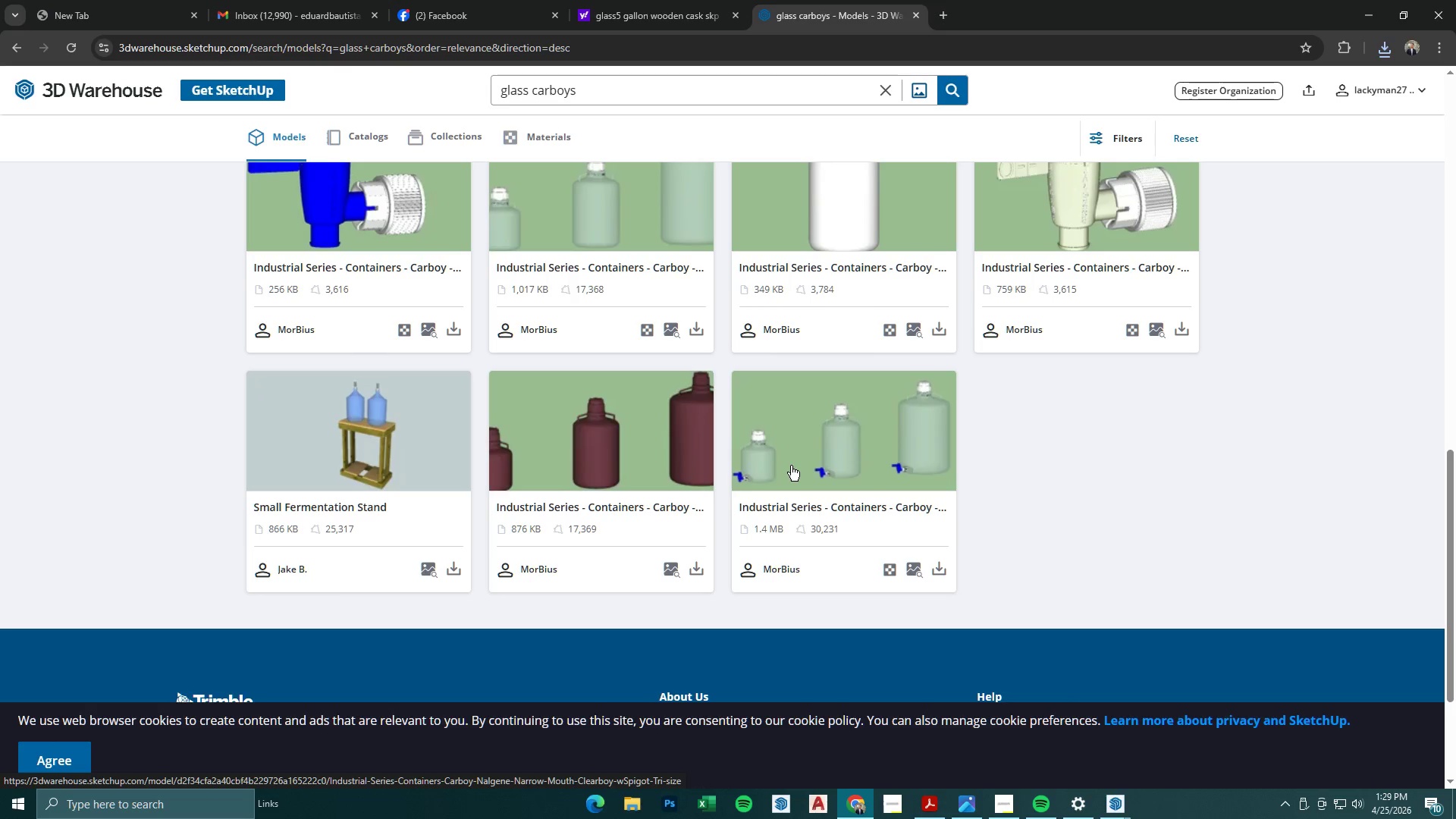 
scroll: coordinate [791, 466], scroll_direction: up, amount: 7.0
 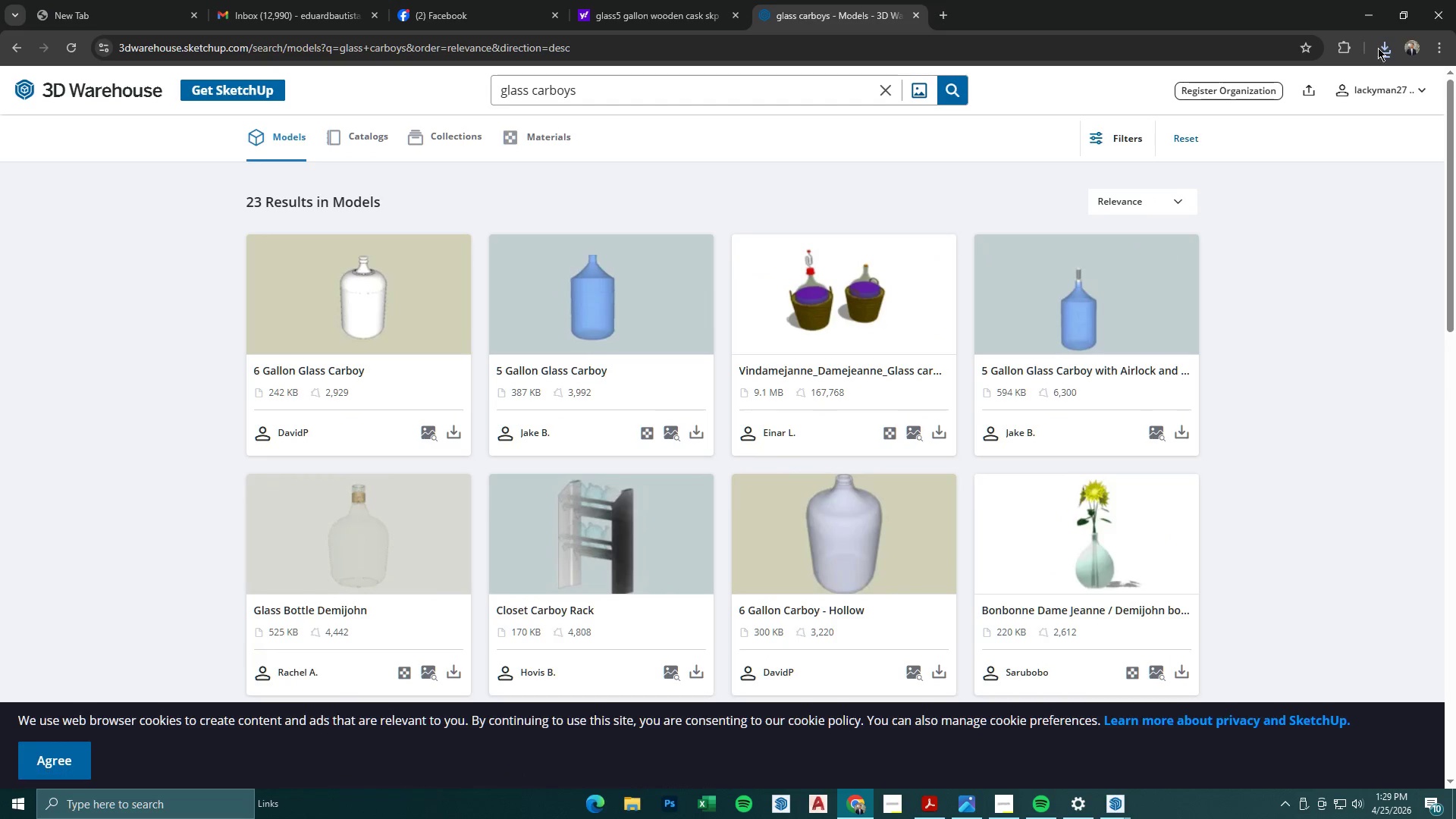 
left_click([1267, 113])
 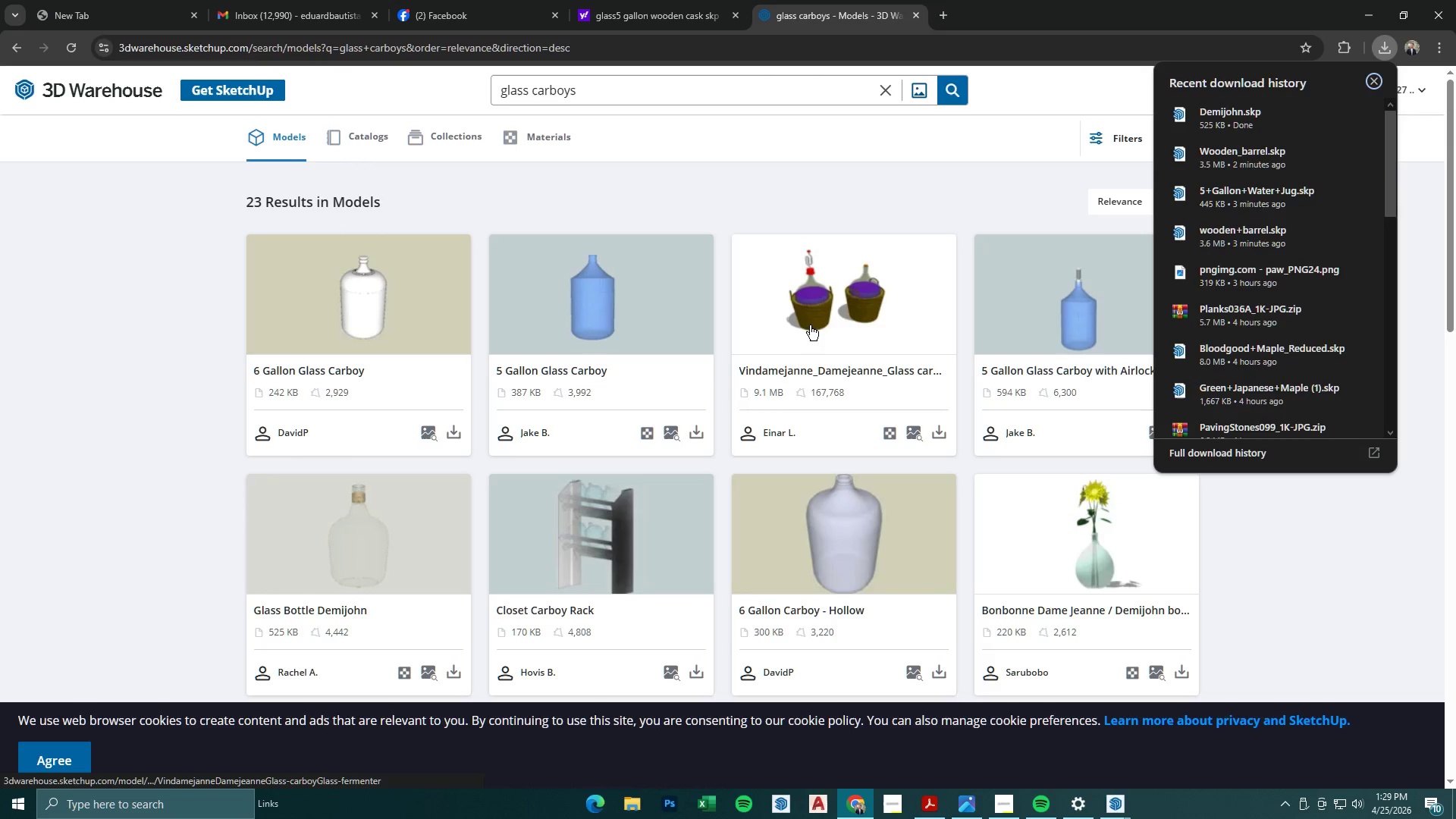 
scroll: coordinate [814, 345], scroll_direction: down, amount: 9.0
 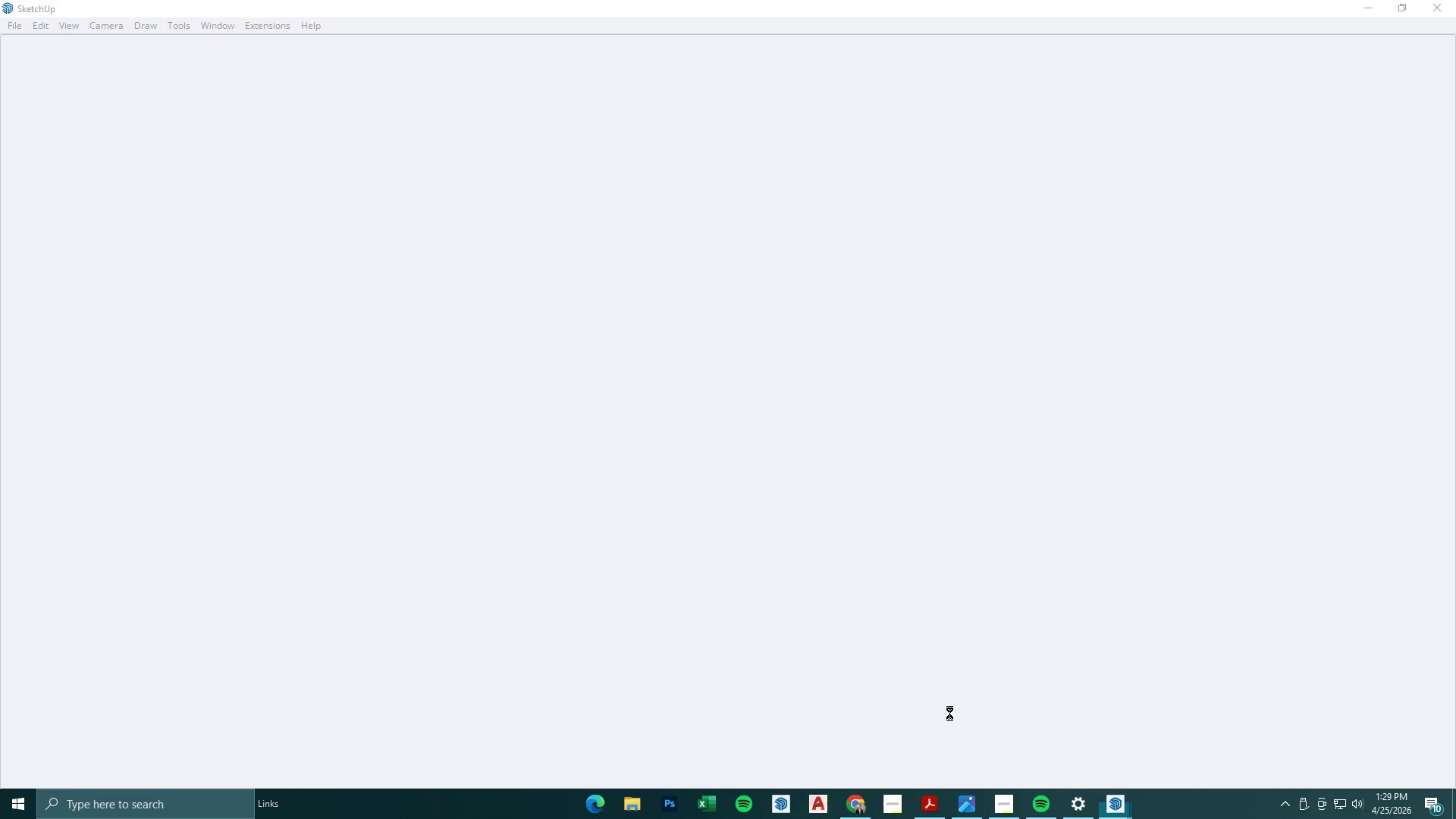 
wait(7.39)
 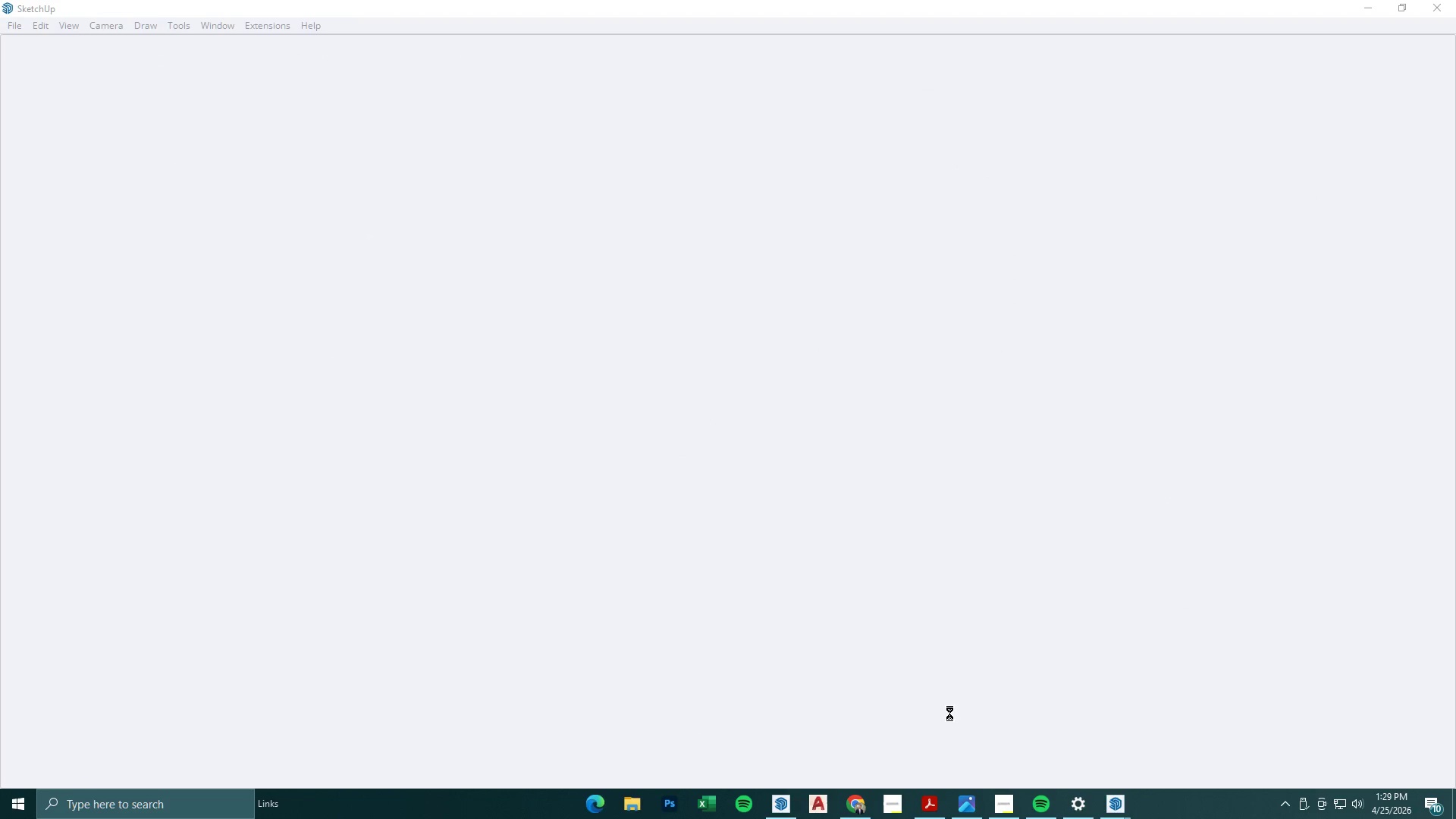 
scroll: coordinate [552, 318], scroll_direction: down, amount: 11.0
 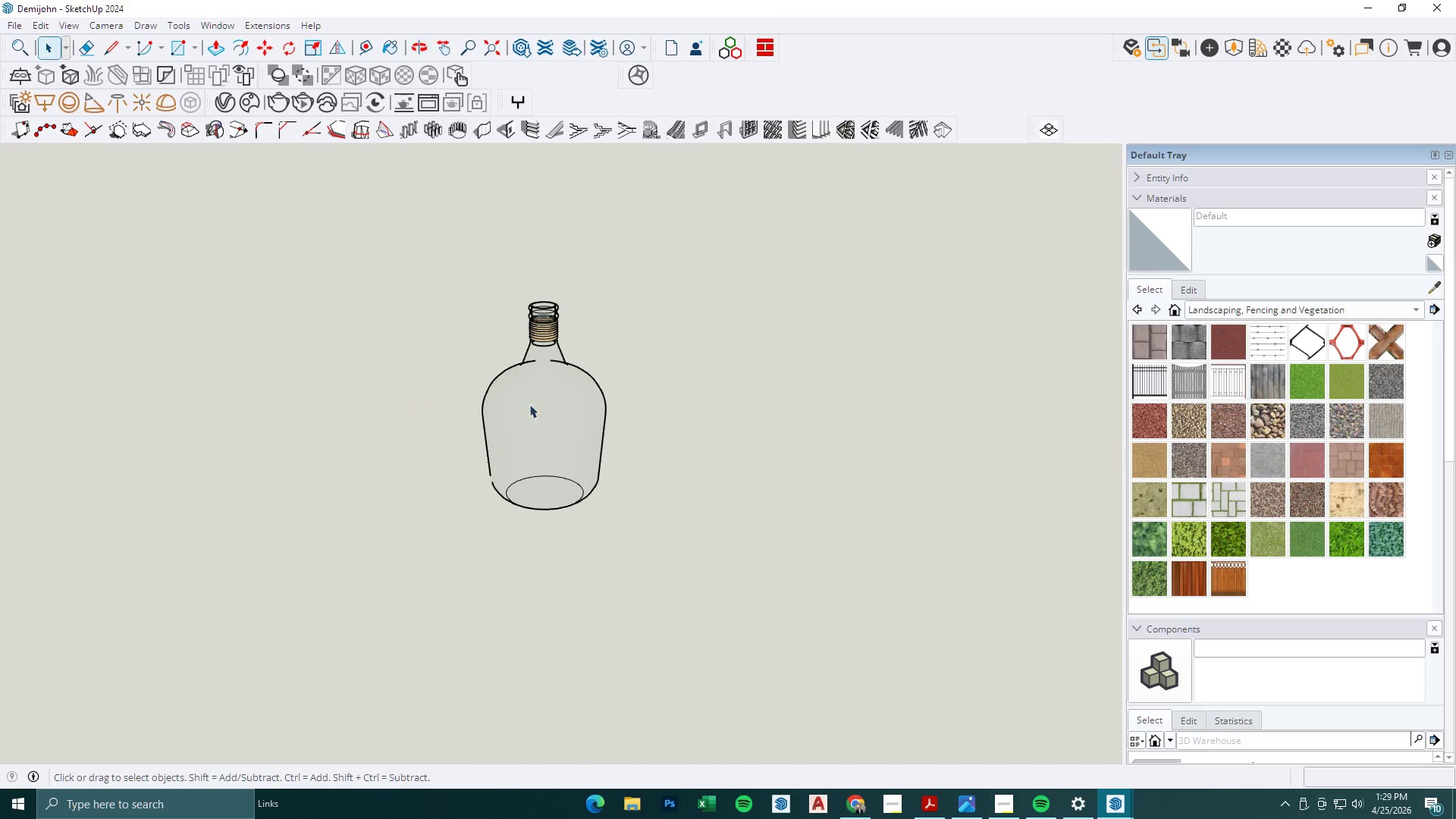 
left_click([524, 368])
 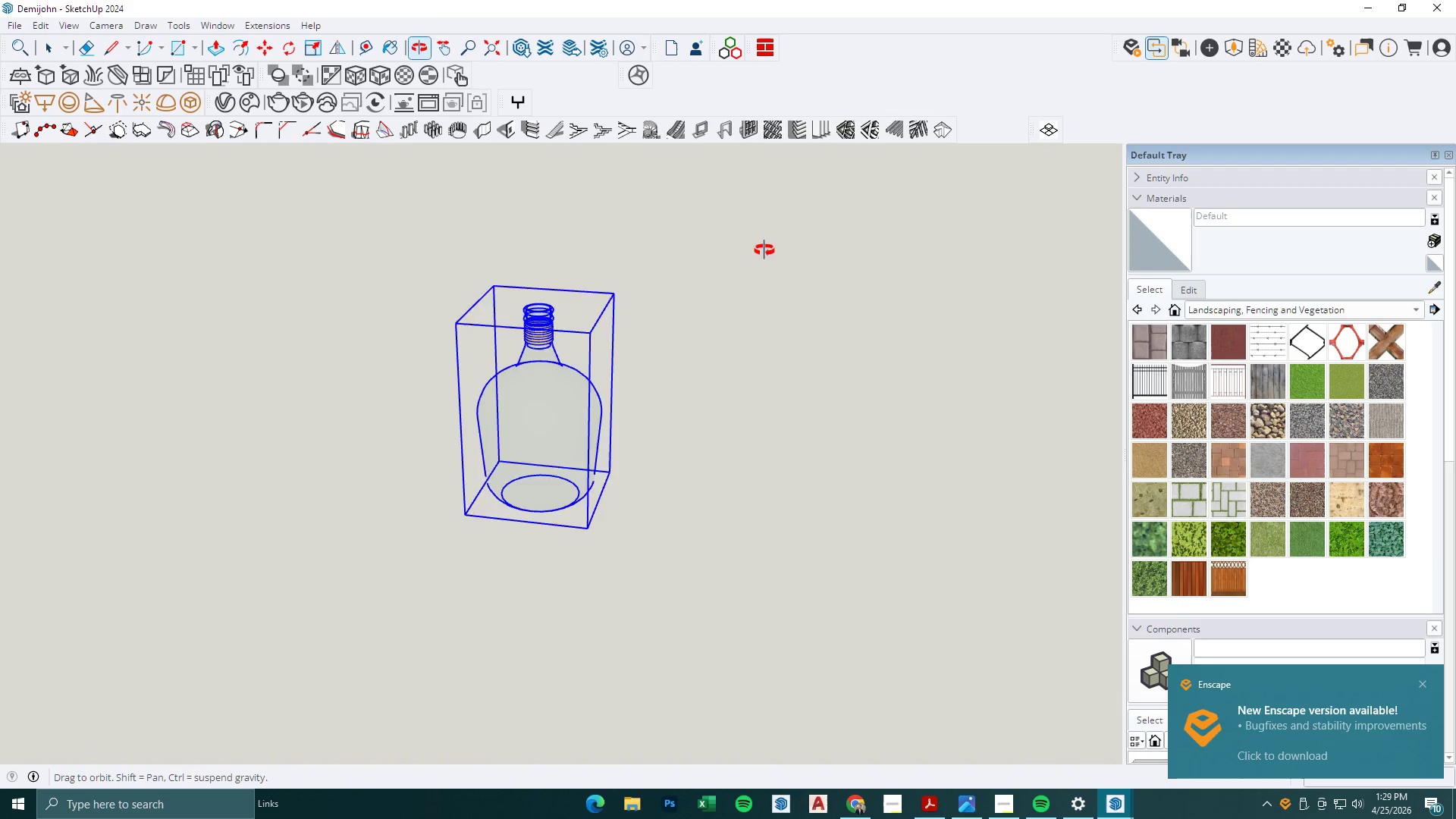 
double_click([536, 374])
 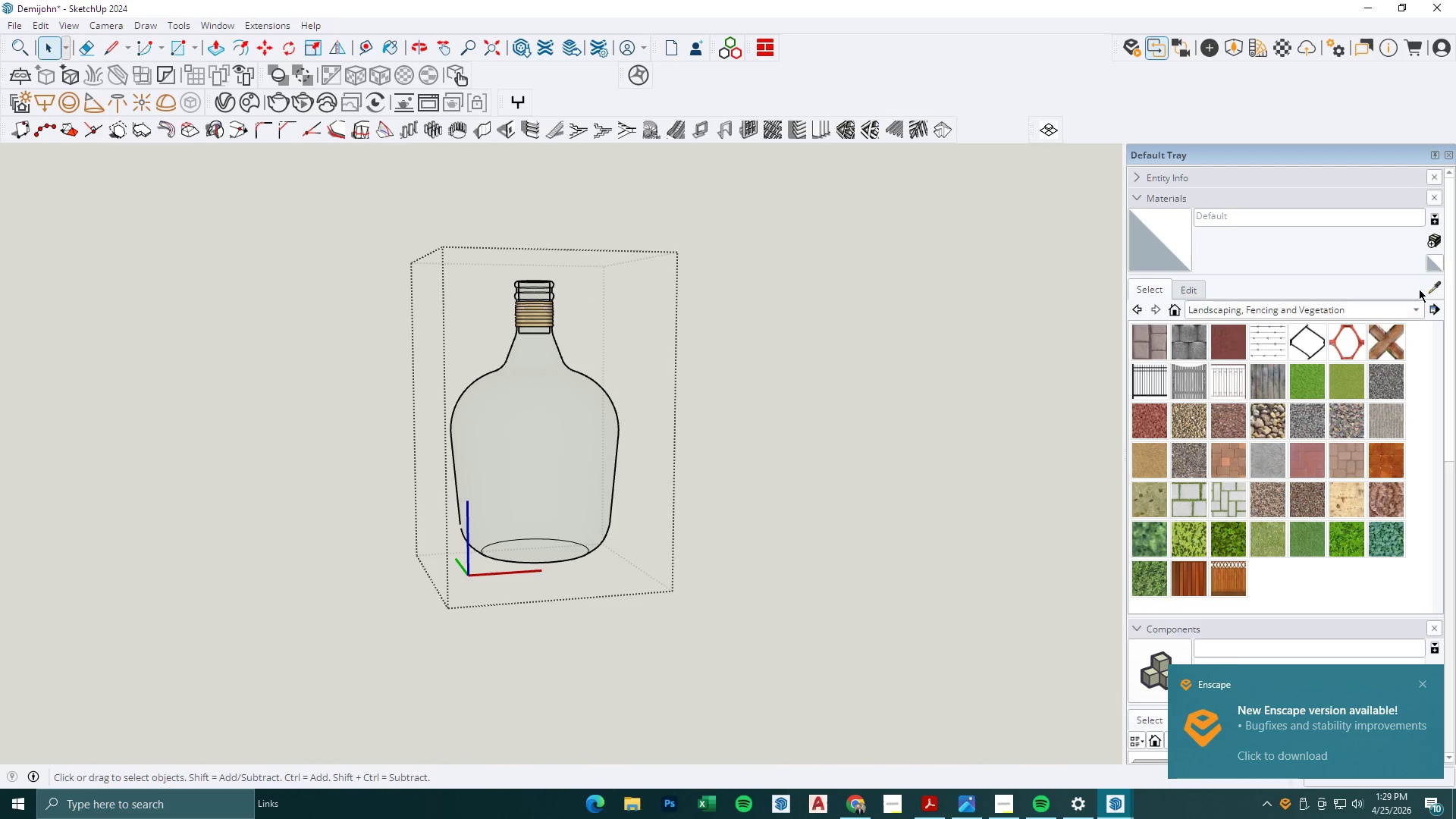 
scroll: coordinate [535, 374], scroll_direction: up, amount: 3.0
 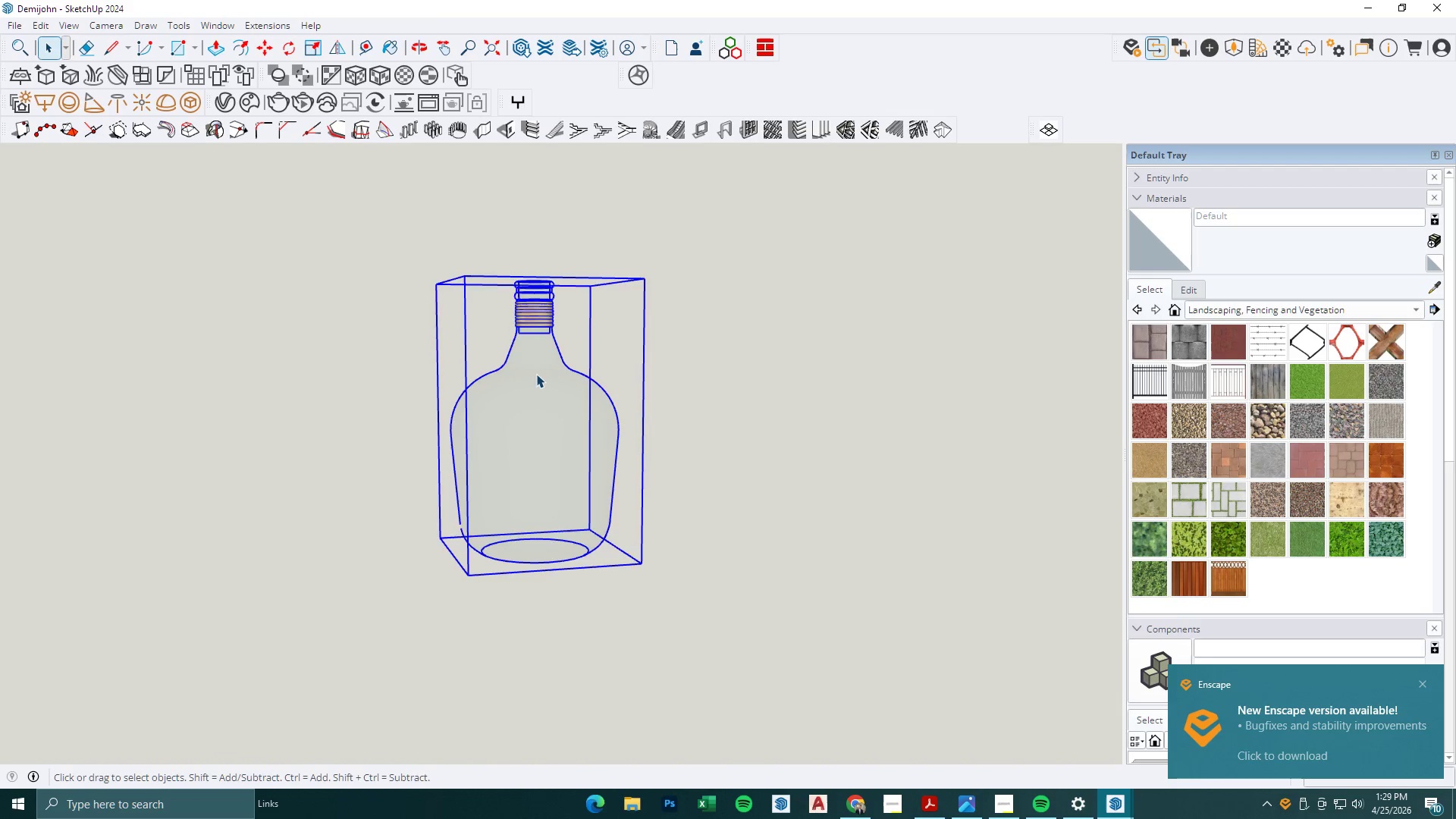 
left_click_drag(start_coordinate=[1433, 284], to_coordinate=[1422, 285])
 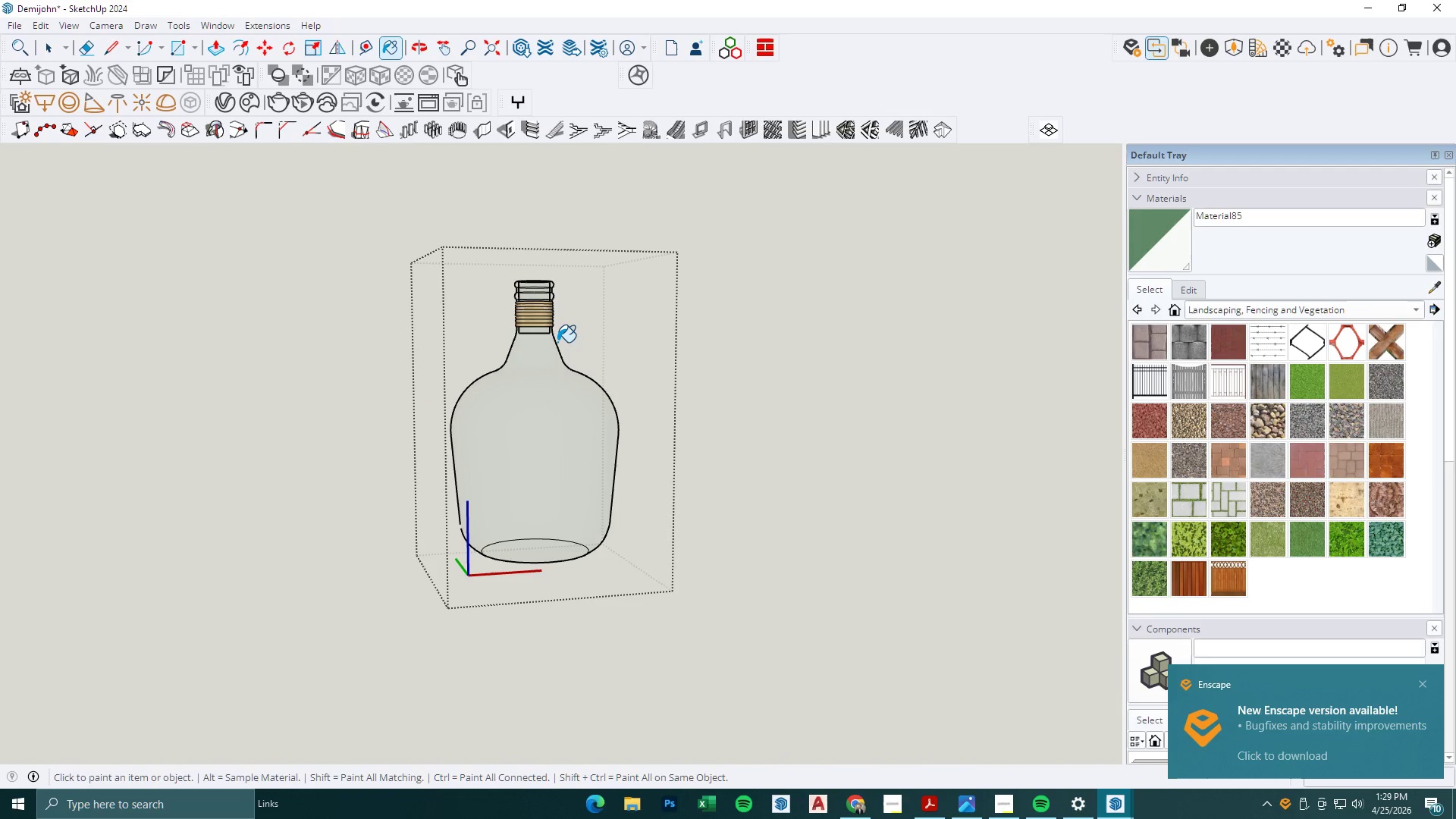 
key(Space)
 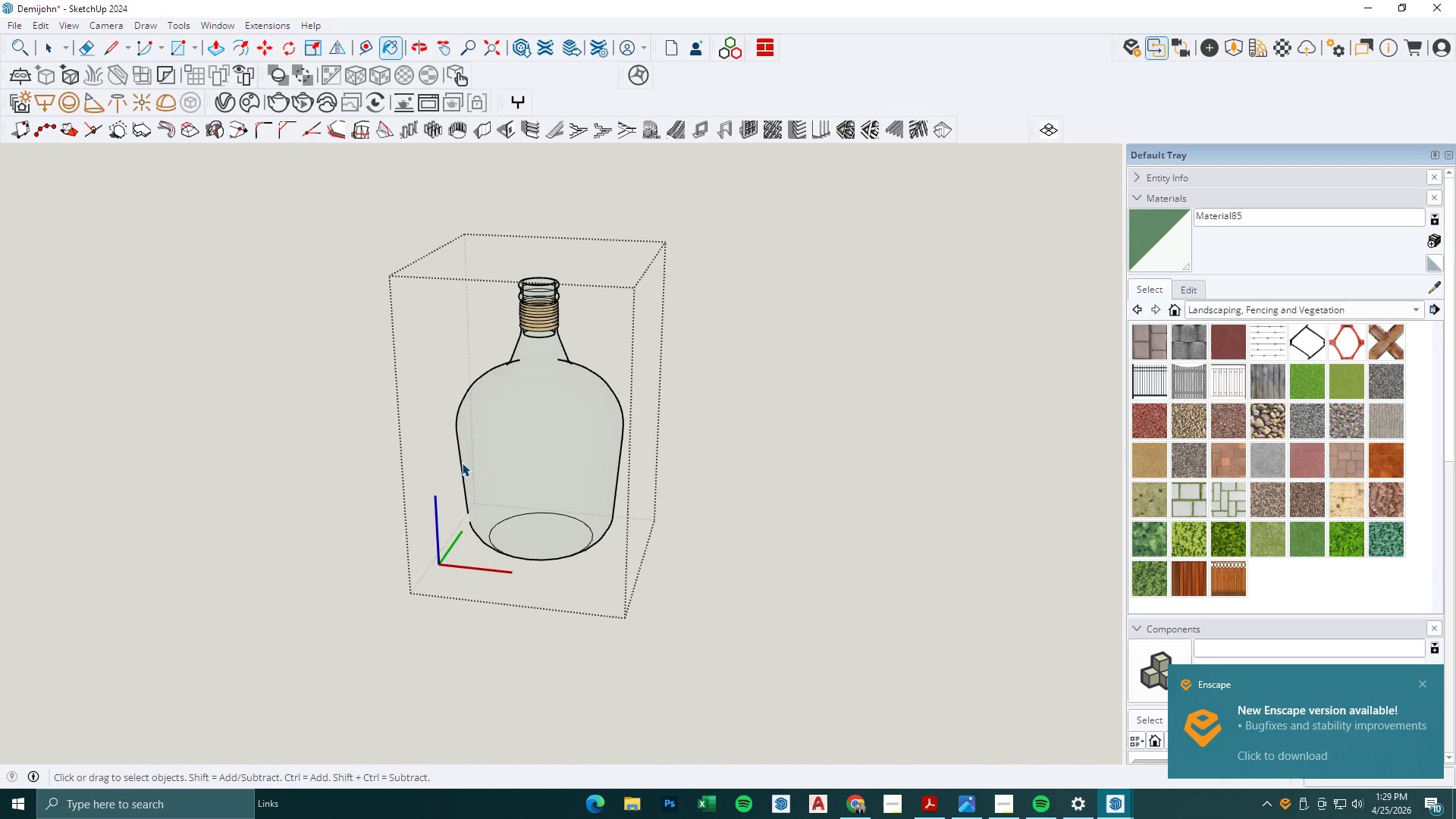 
key(Escape)
 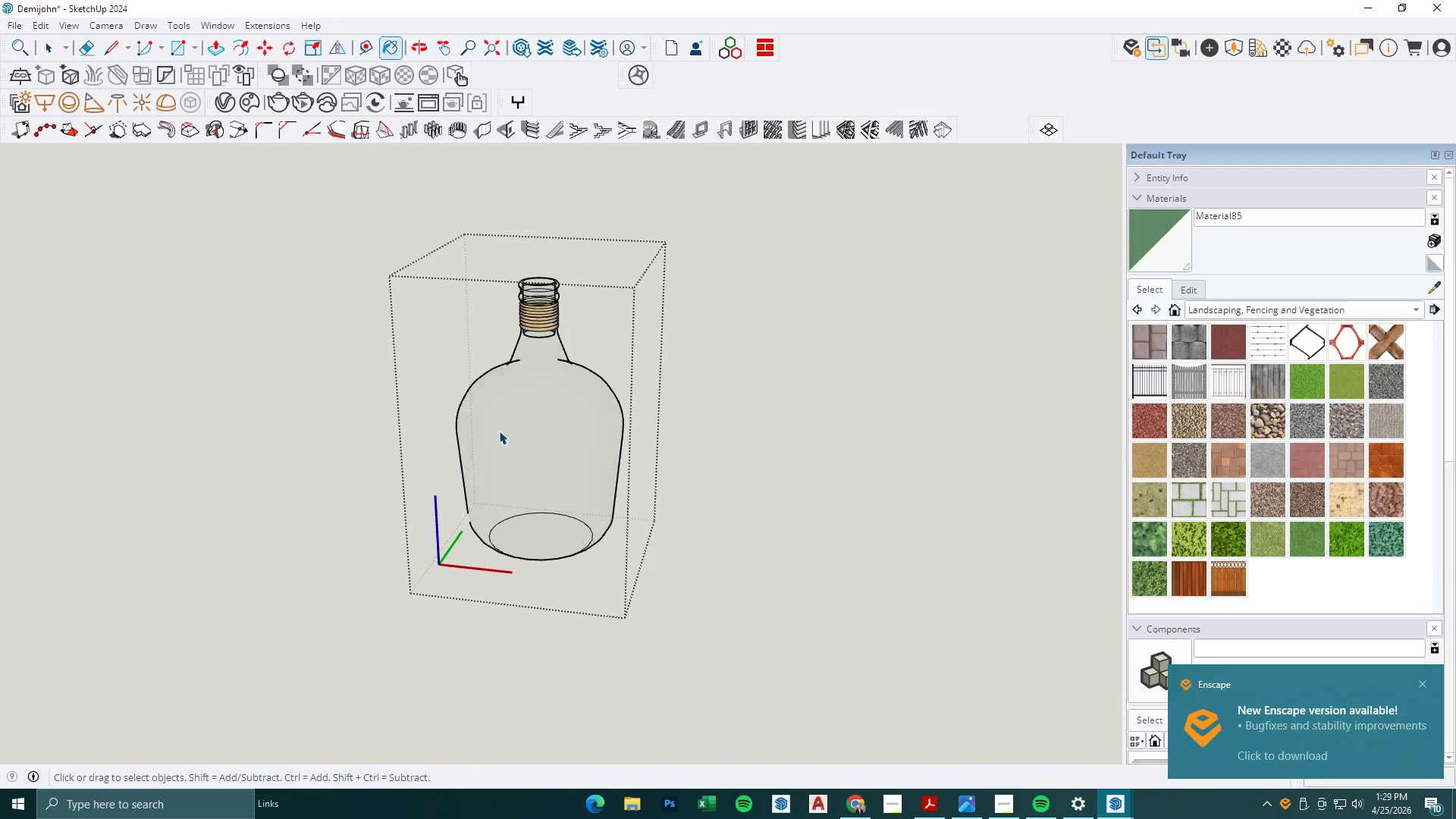 
key(Escape)
 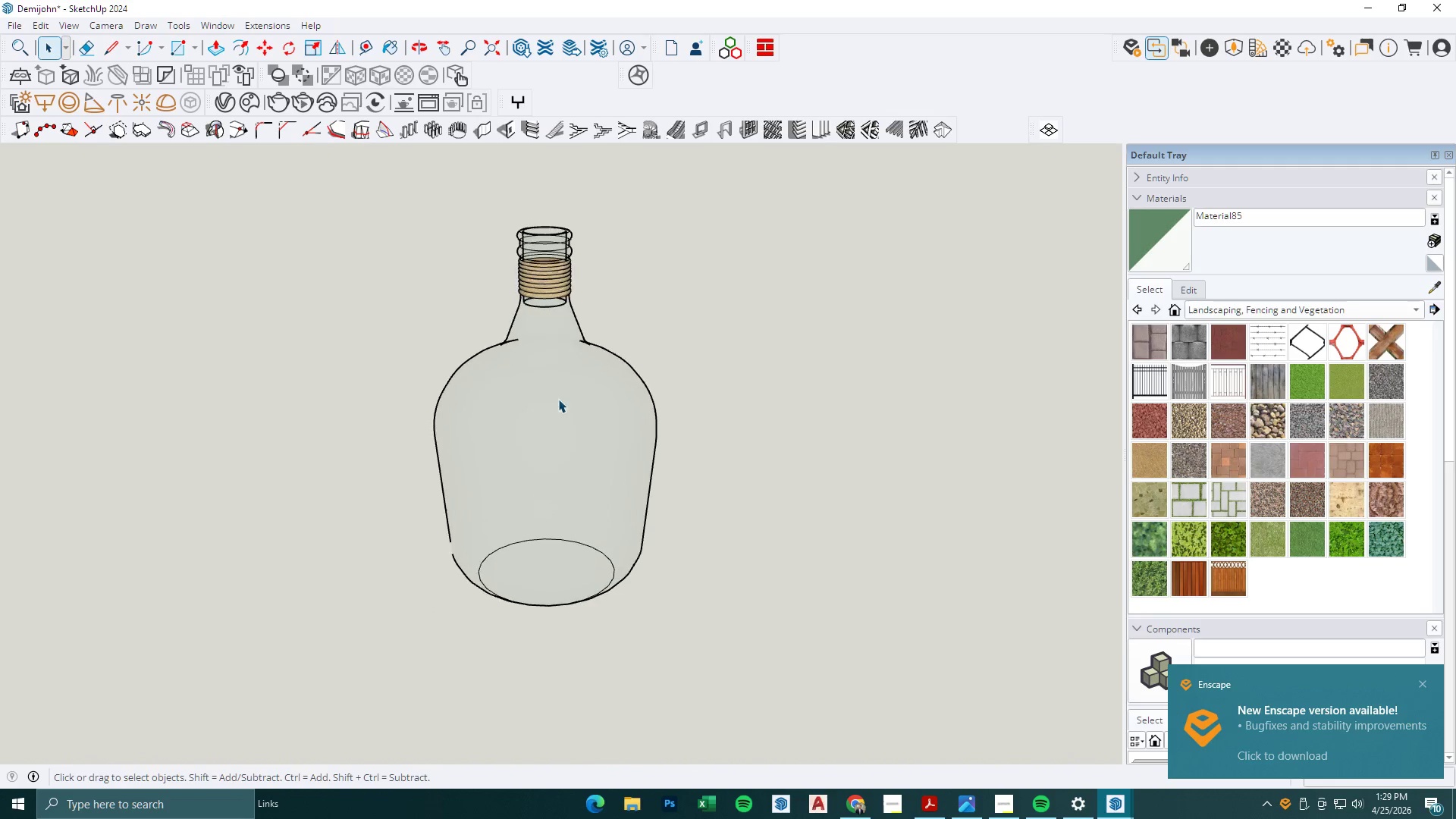 
left_click([580, 384])
 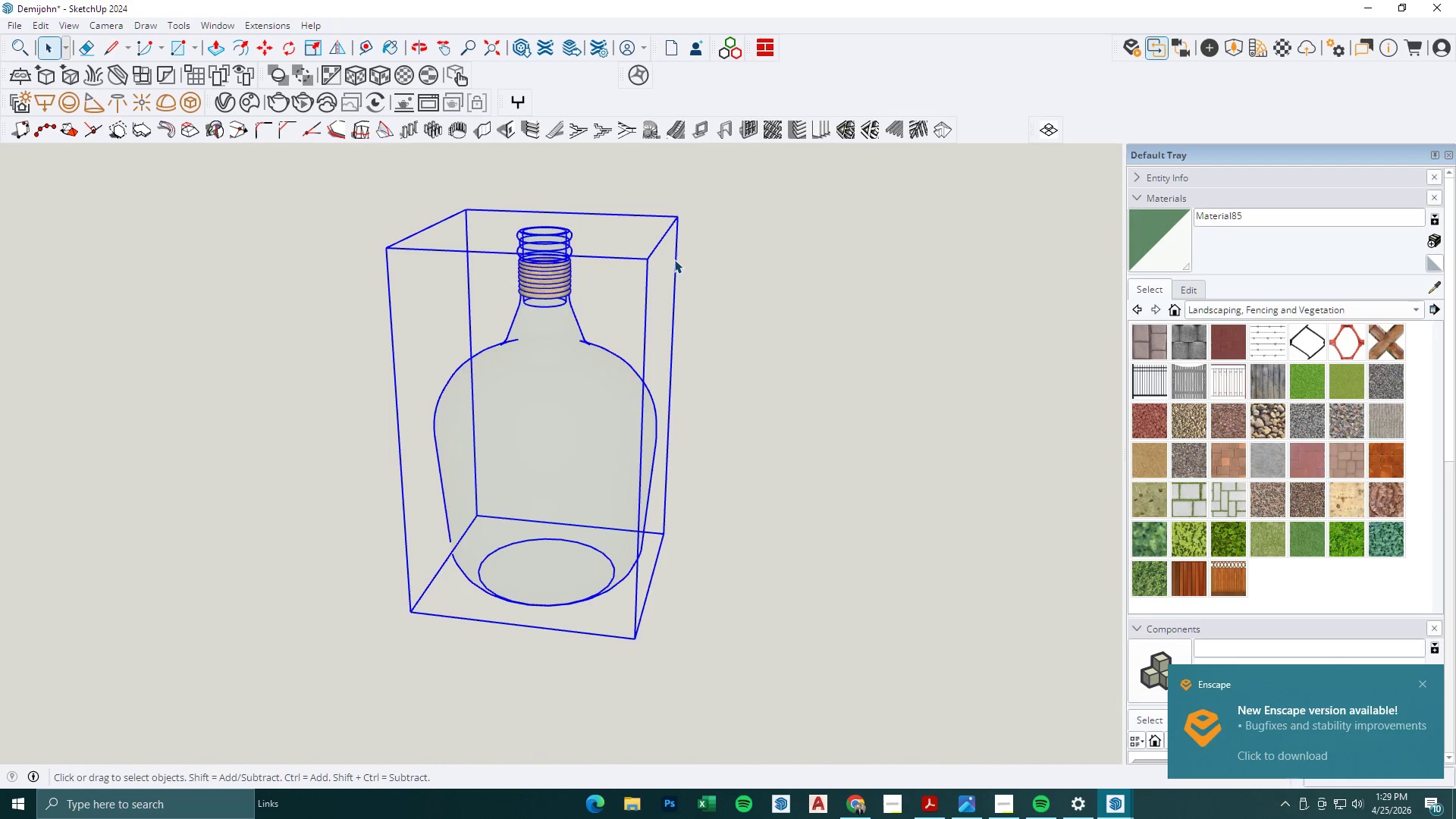 
scroll: coordinate [523, 423], scroll_direction: up, amount: 3.0
 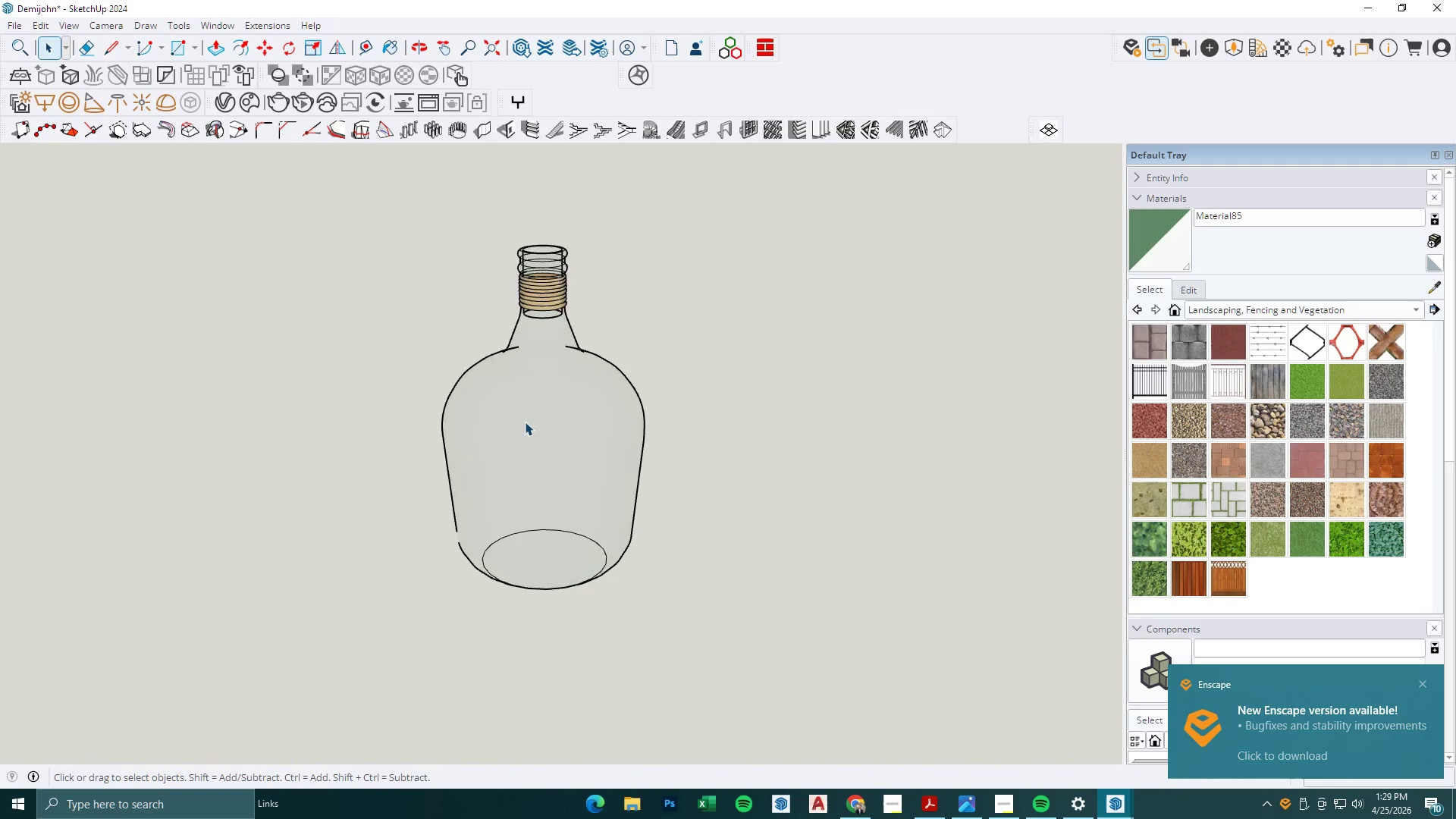 
key(Control+C)
 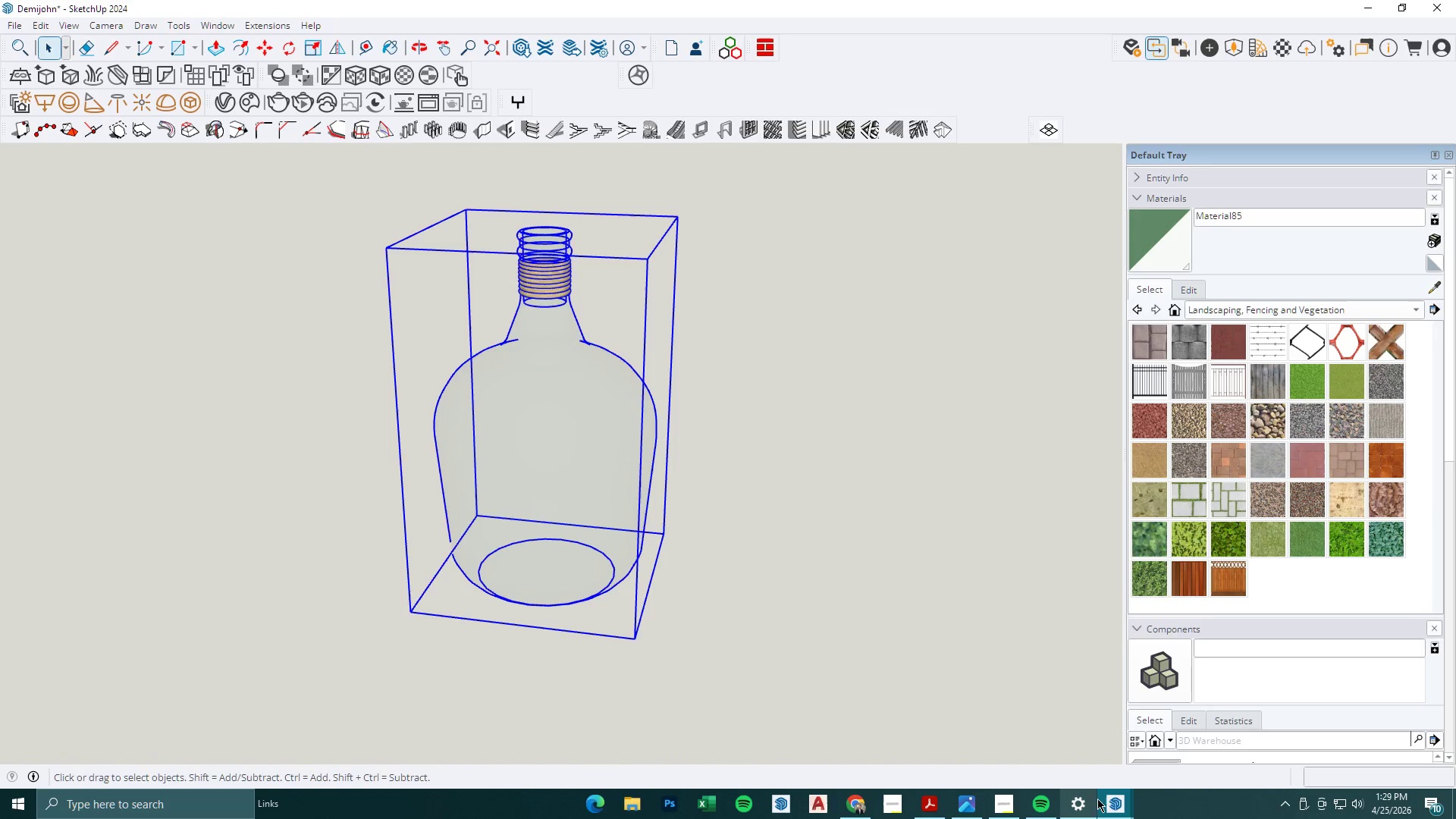 
left_click([1118, 799])
 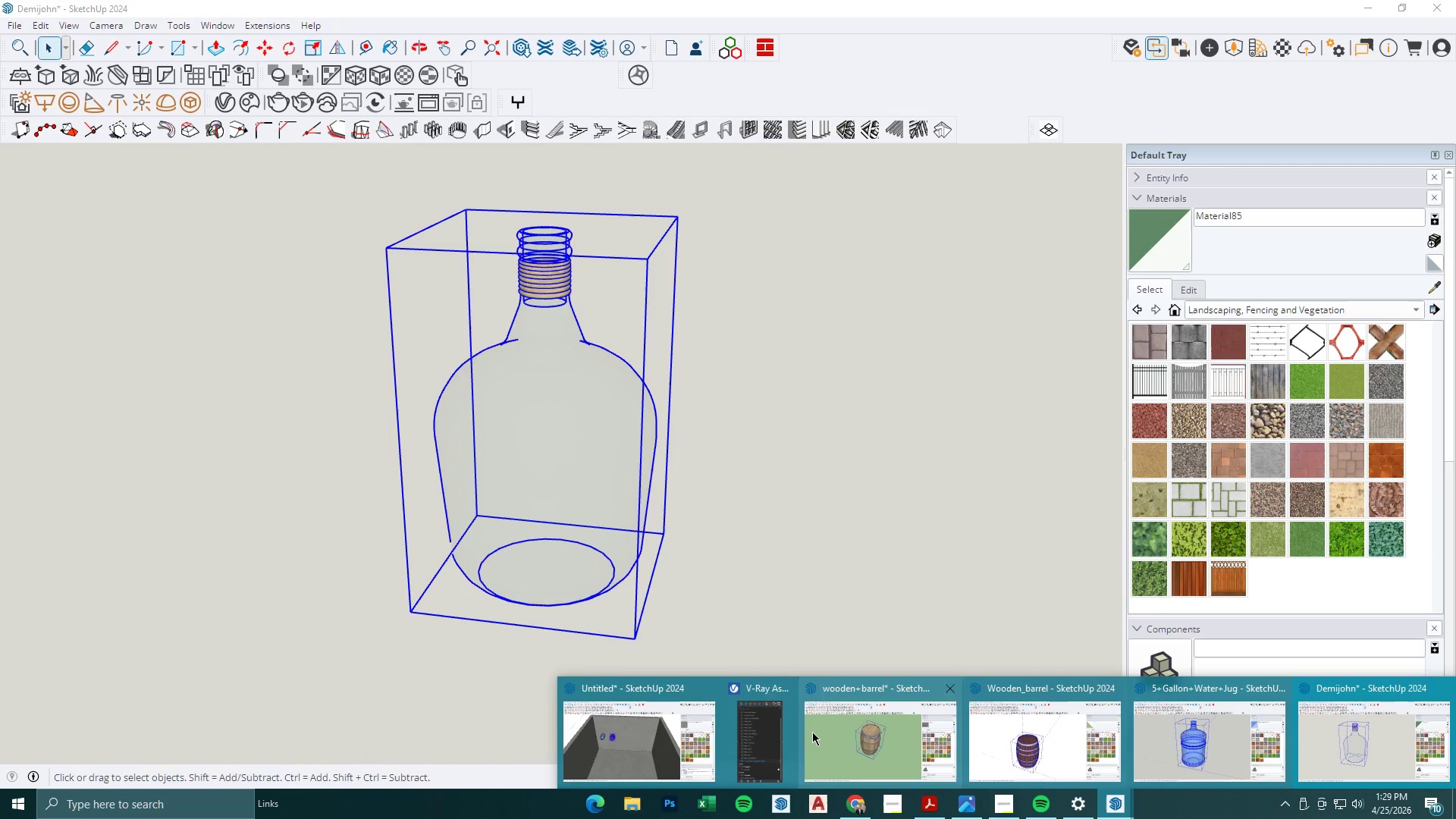 
left_click([689, 735])
 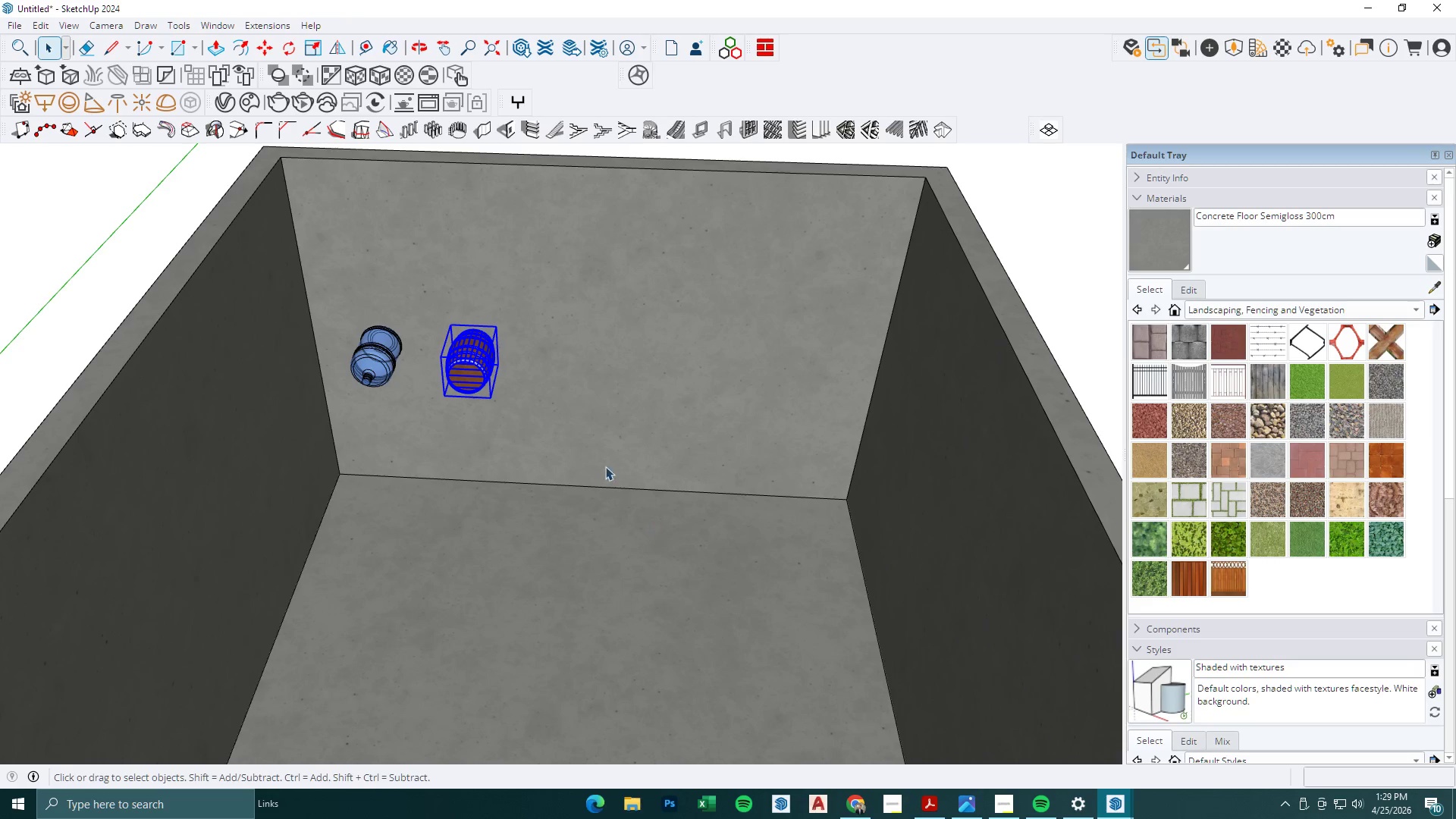 
key(Control+V)
 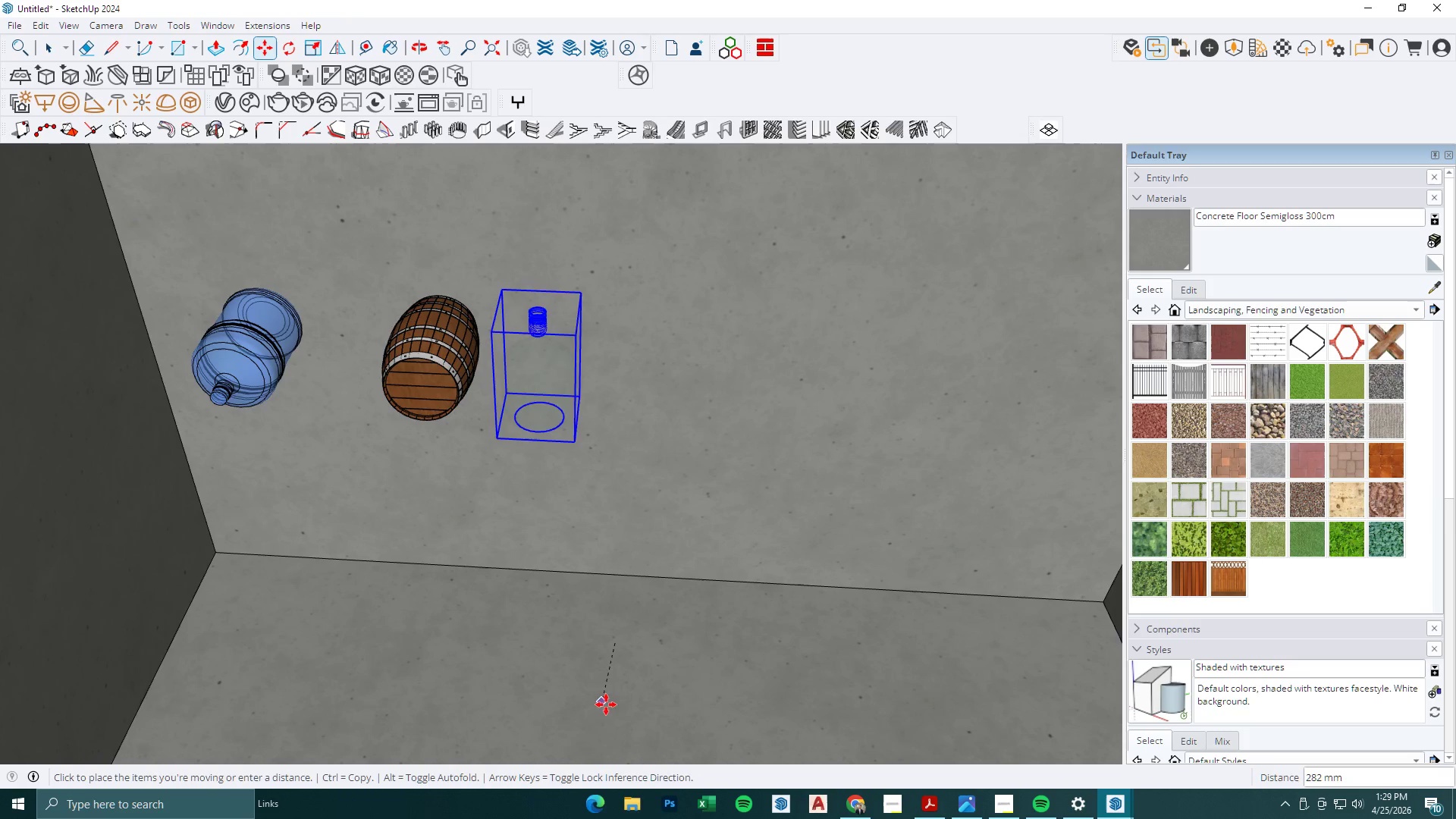 
scroll: coordinate [510, 358], scroll_direction: up, amount: 8.0
 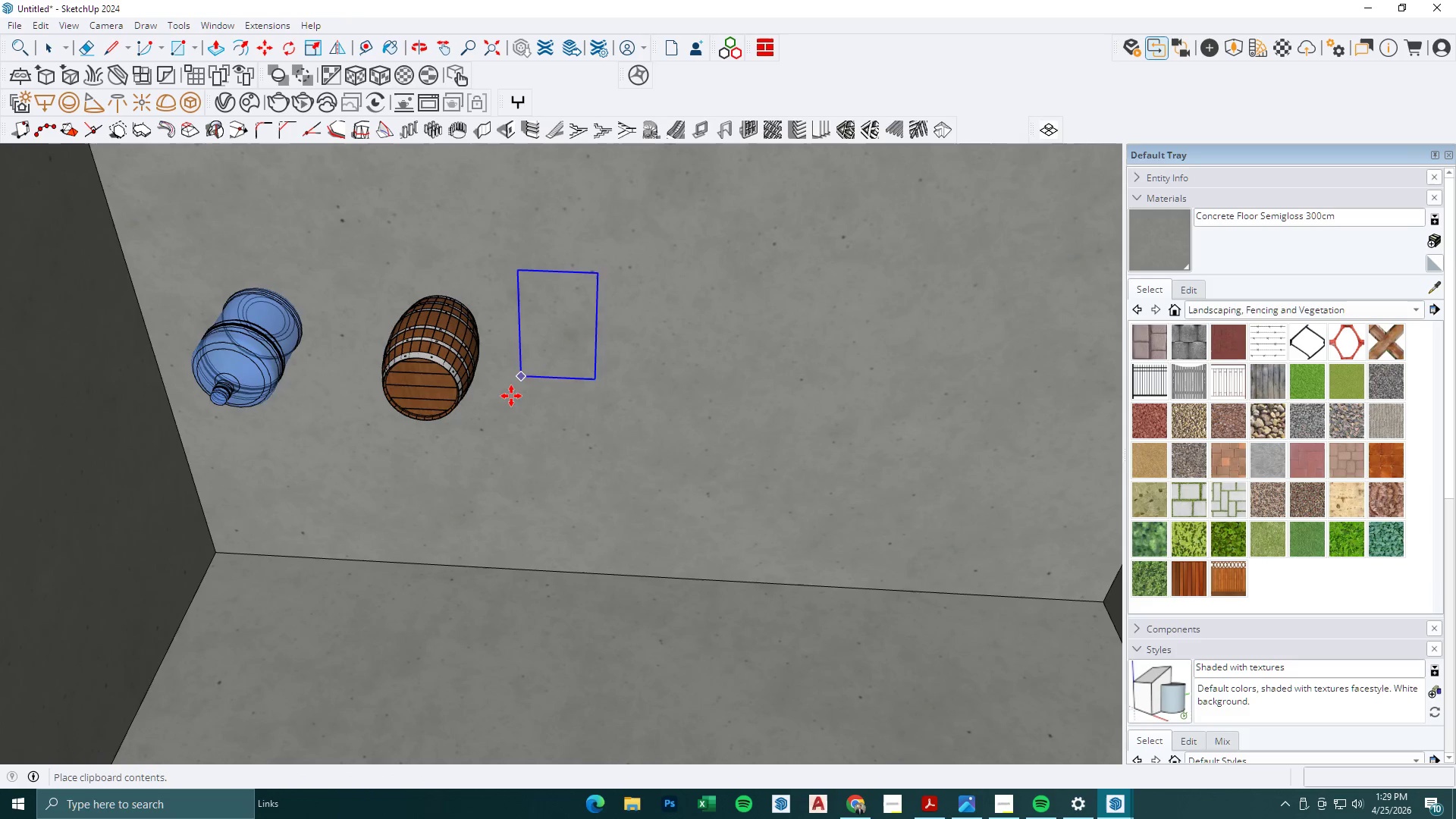 
scroll: coordinate [585, 488], scroll_direction: down, amount: 1.0
 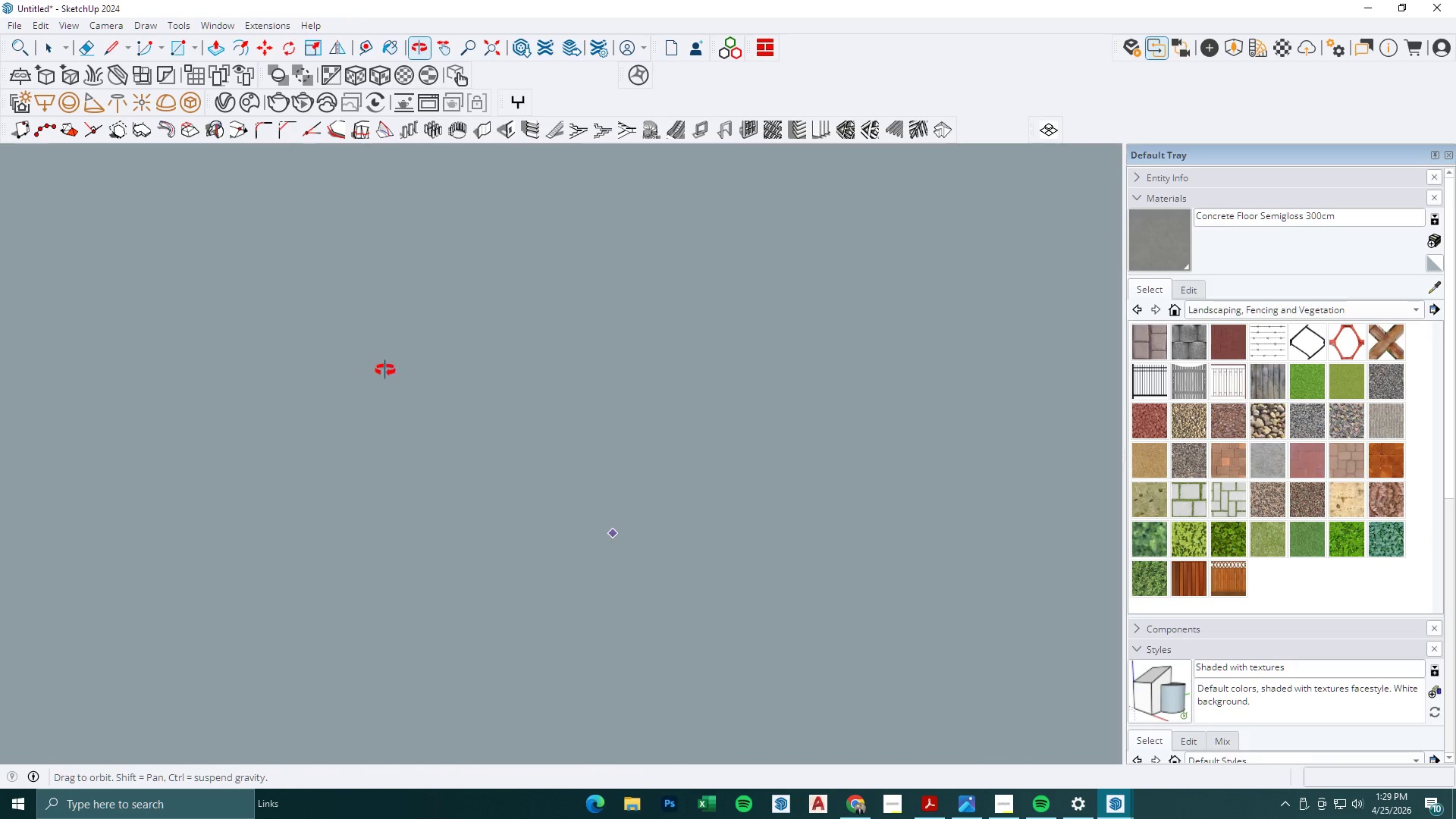 
key(Space)
 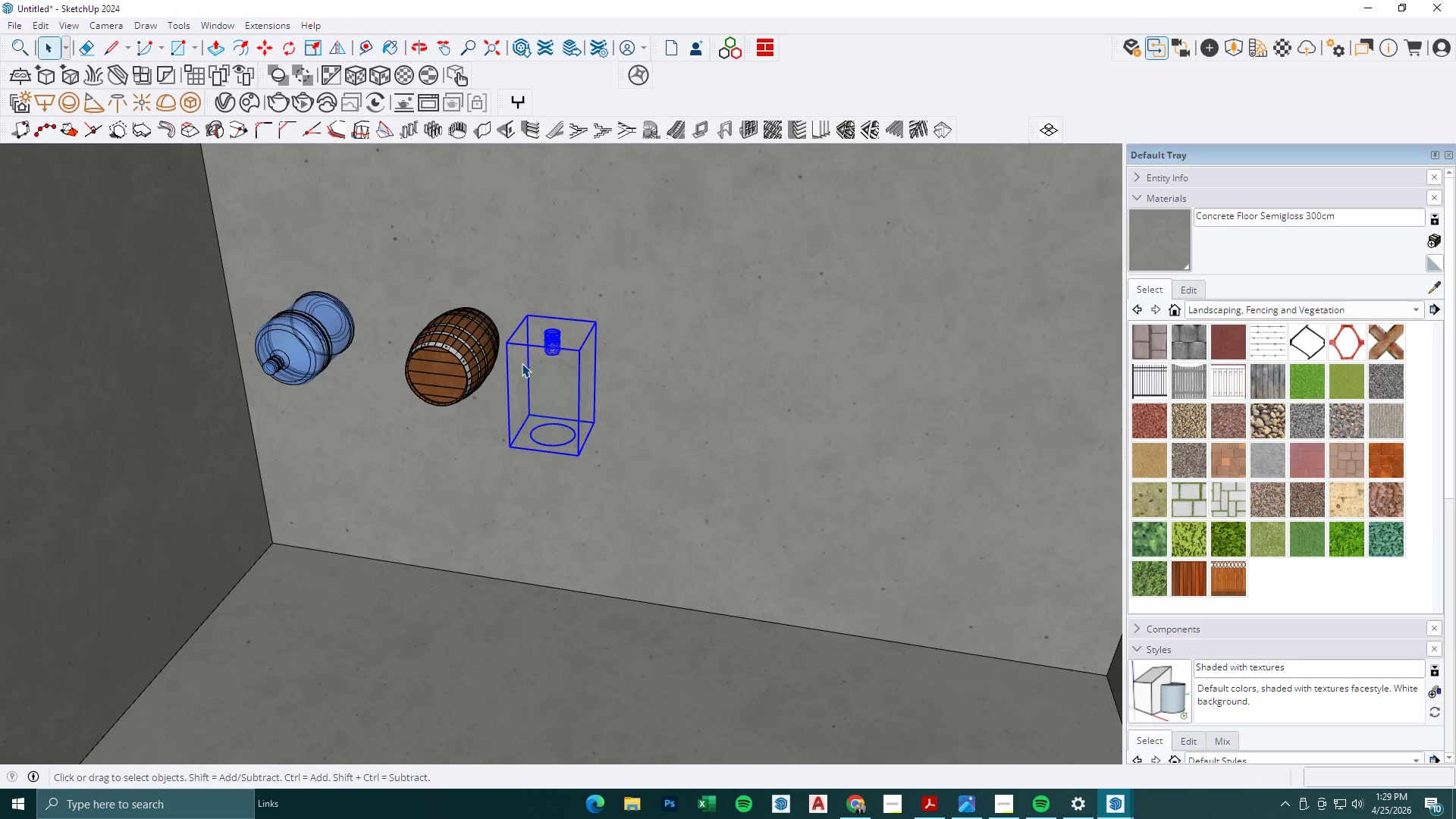 
key(Delete)
 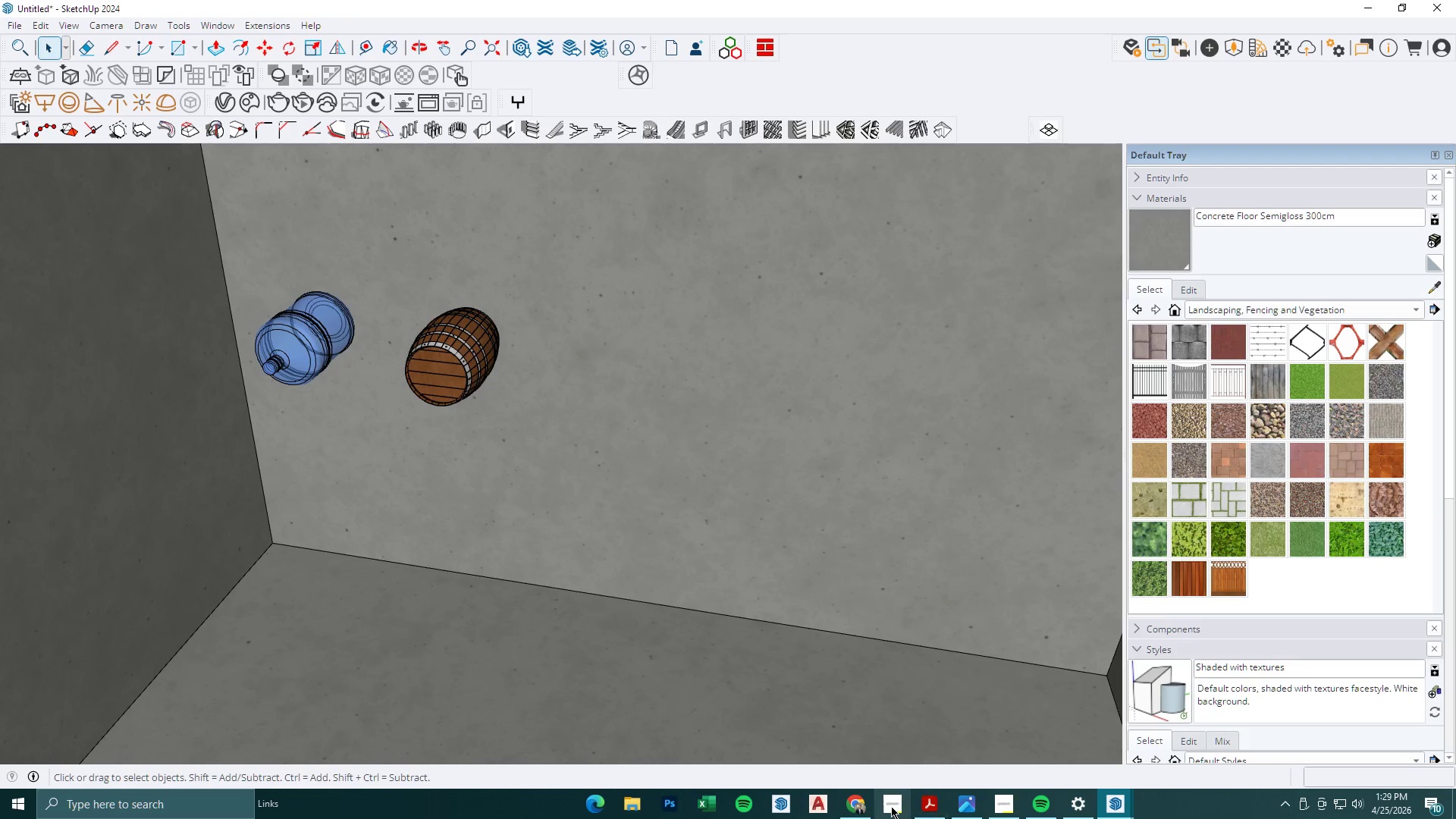 
left_click([853, 803])
 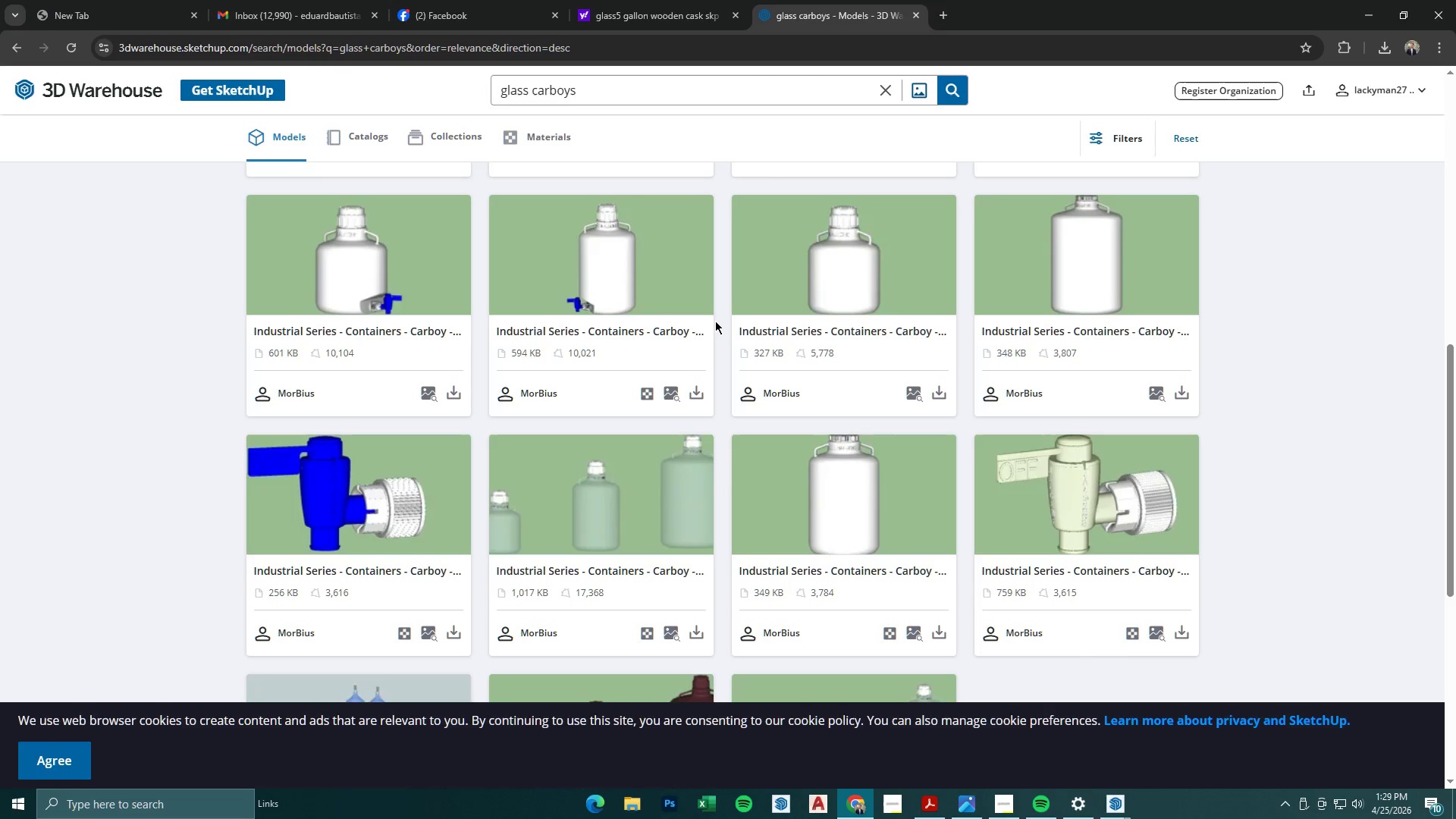 
scroll: coordinate [715, 321], scroll_direction: down, amount: 2.0
 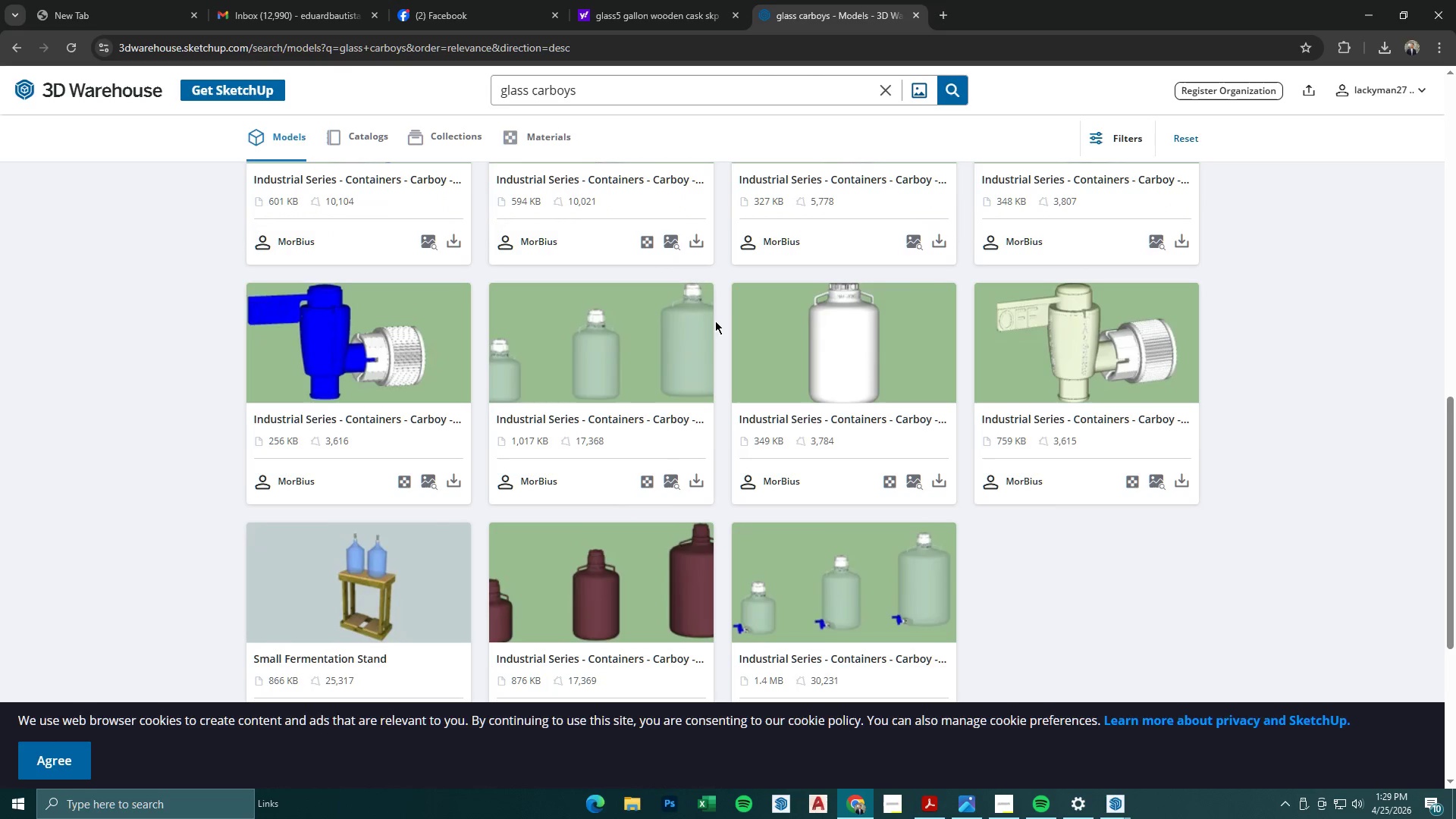 
scroll: coordinate [715, 321], scroll_direction: up, amount: 9.0
 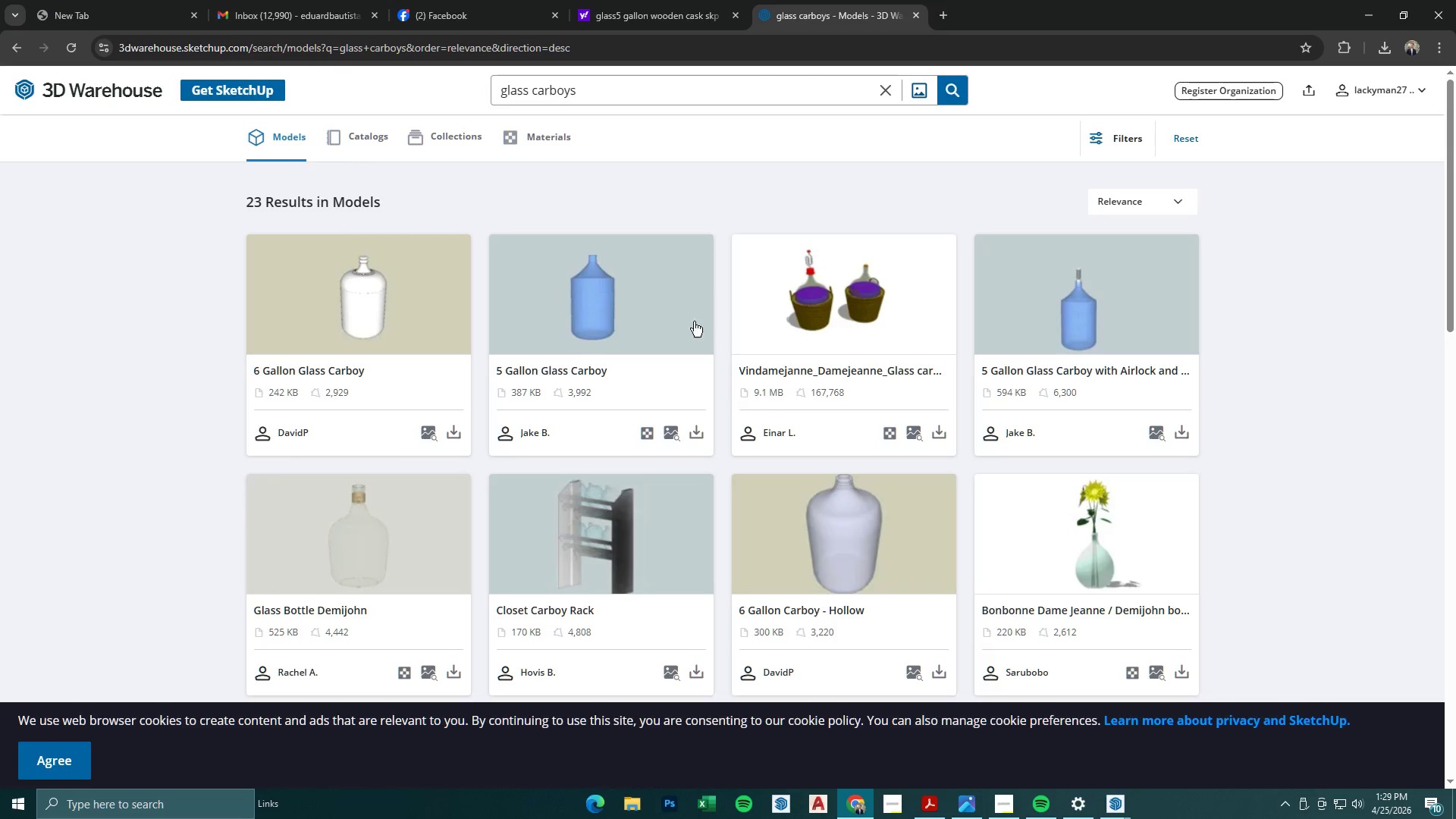 
double_click([479, 473])
 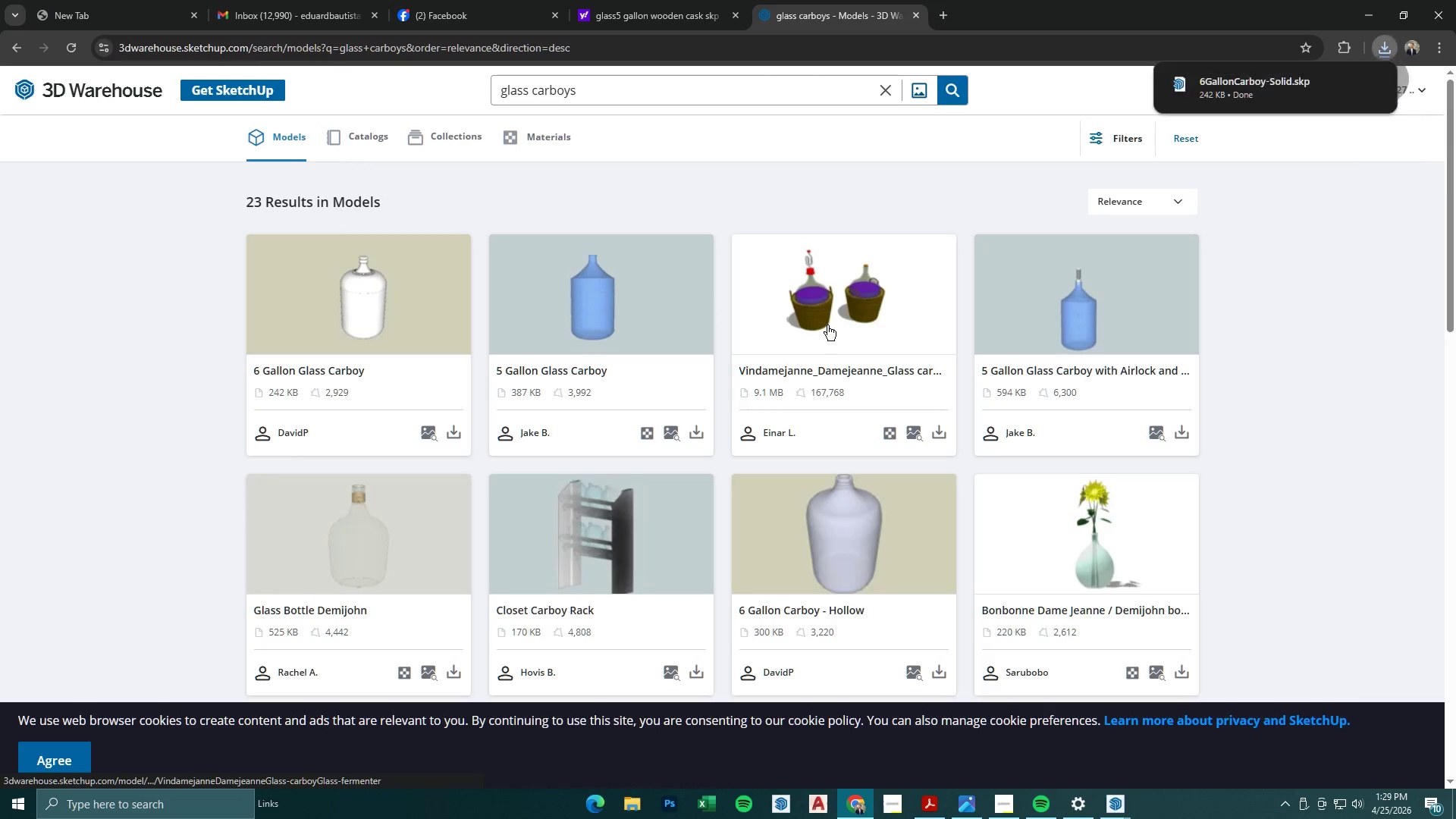 
left_click([1261, 86])
 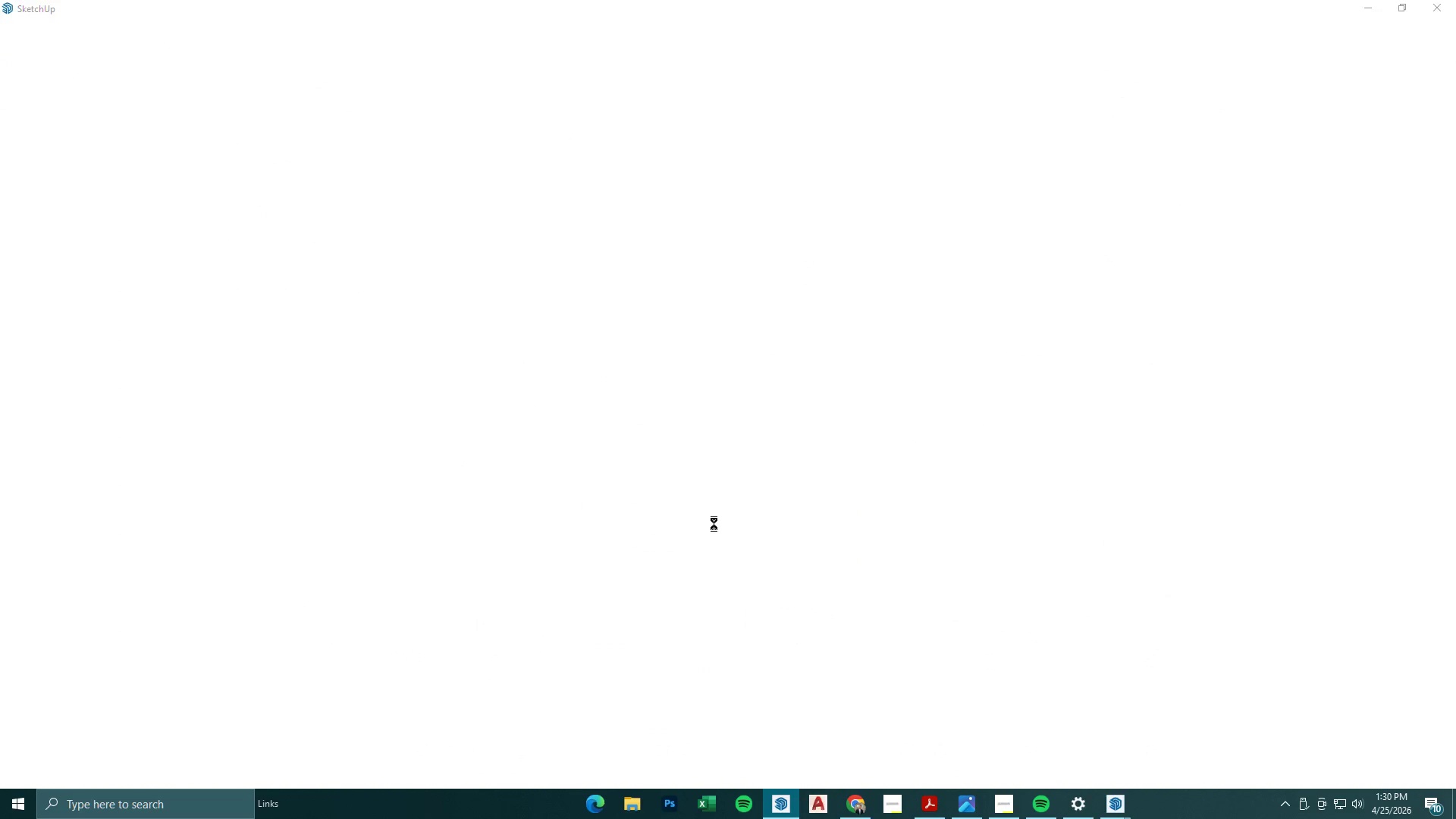 
wait(5.47)
 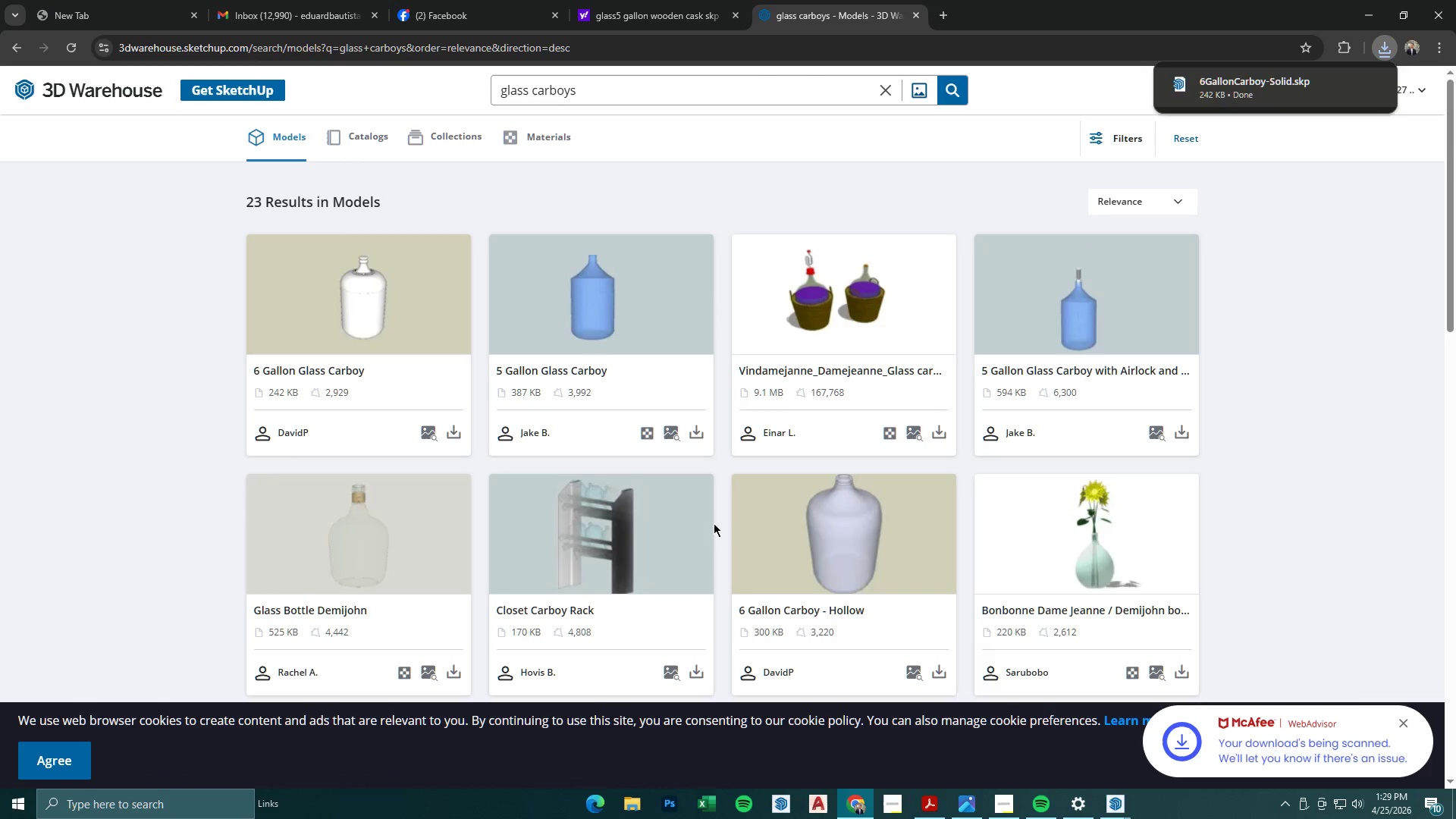 
double_click([1286, 404])
 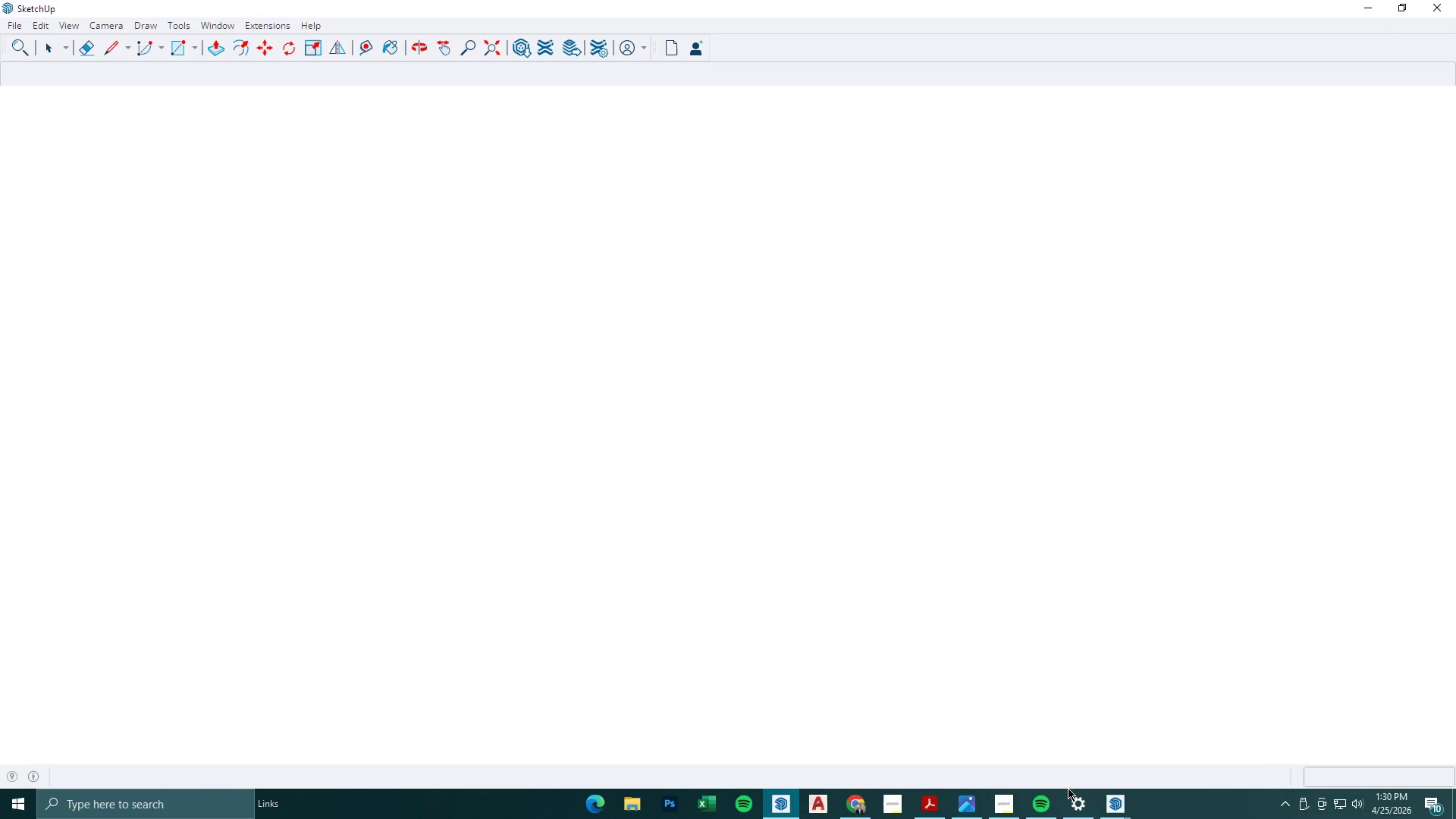 
left_click([1048, 795])
 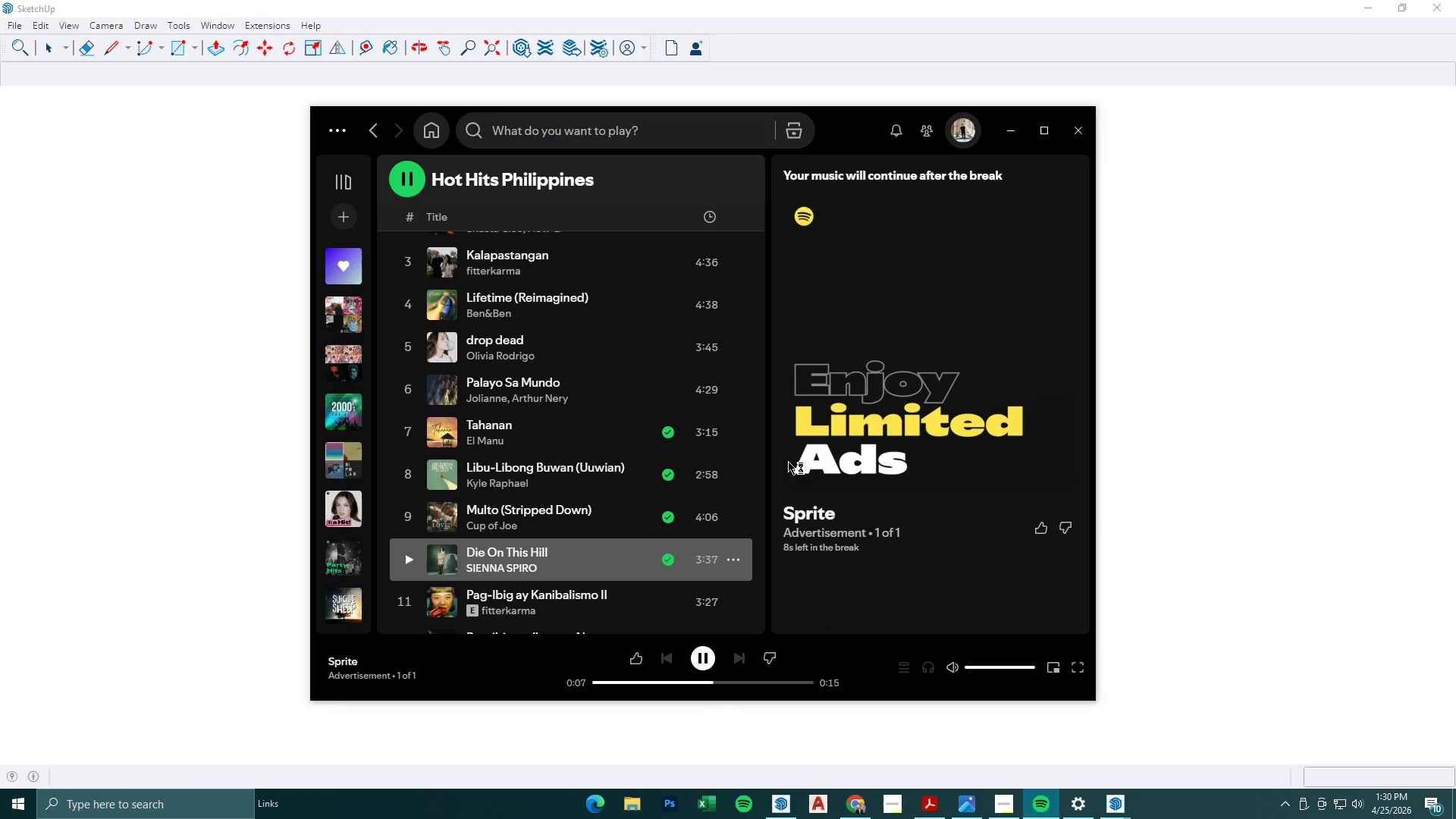 
scroll: coordinate [625, 528], scroll_direction: down, amount: 4.0
 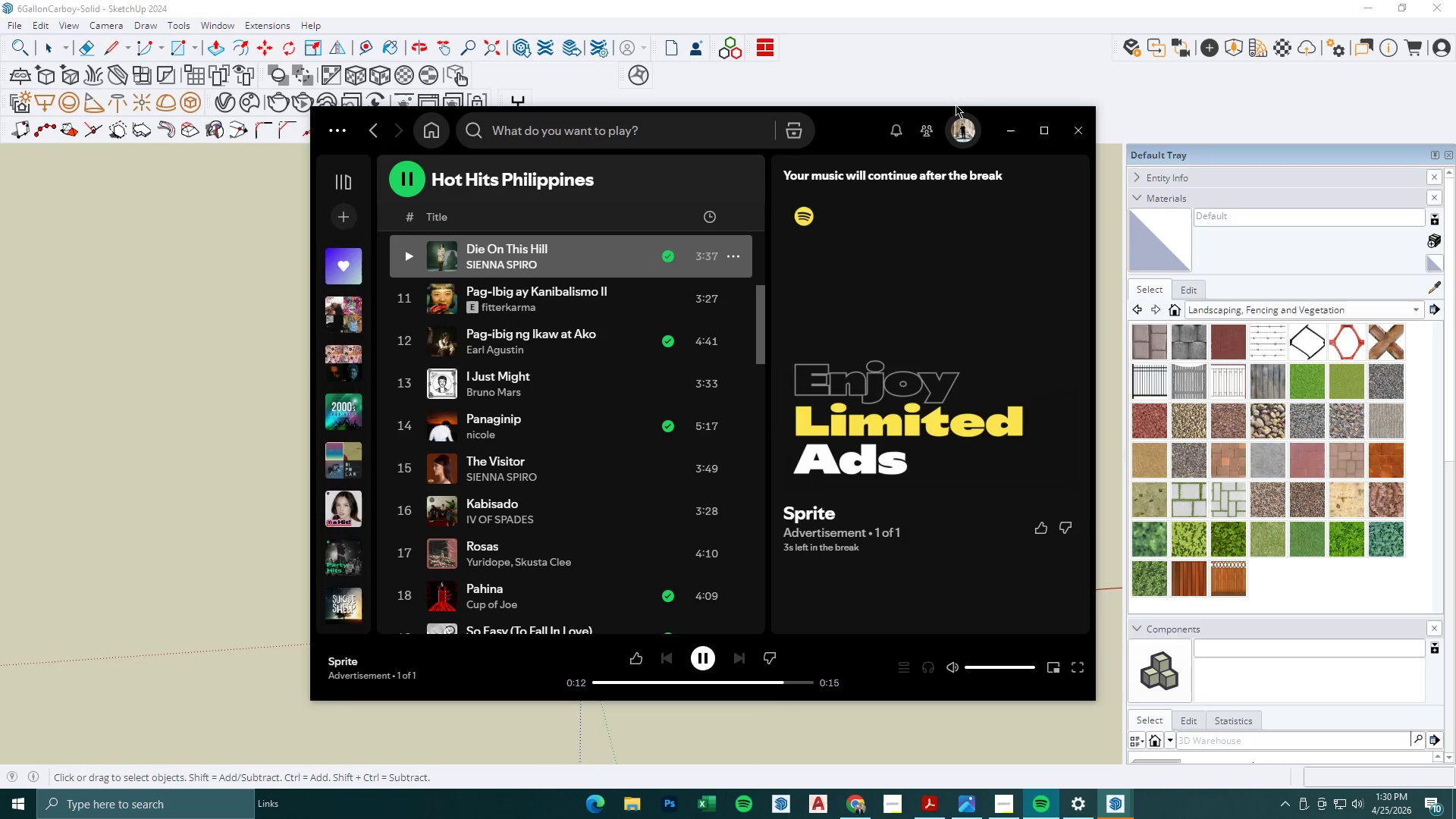 
left_click([1012, 124])
 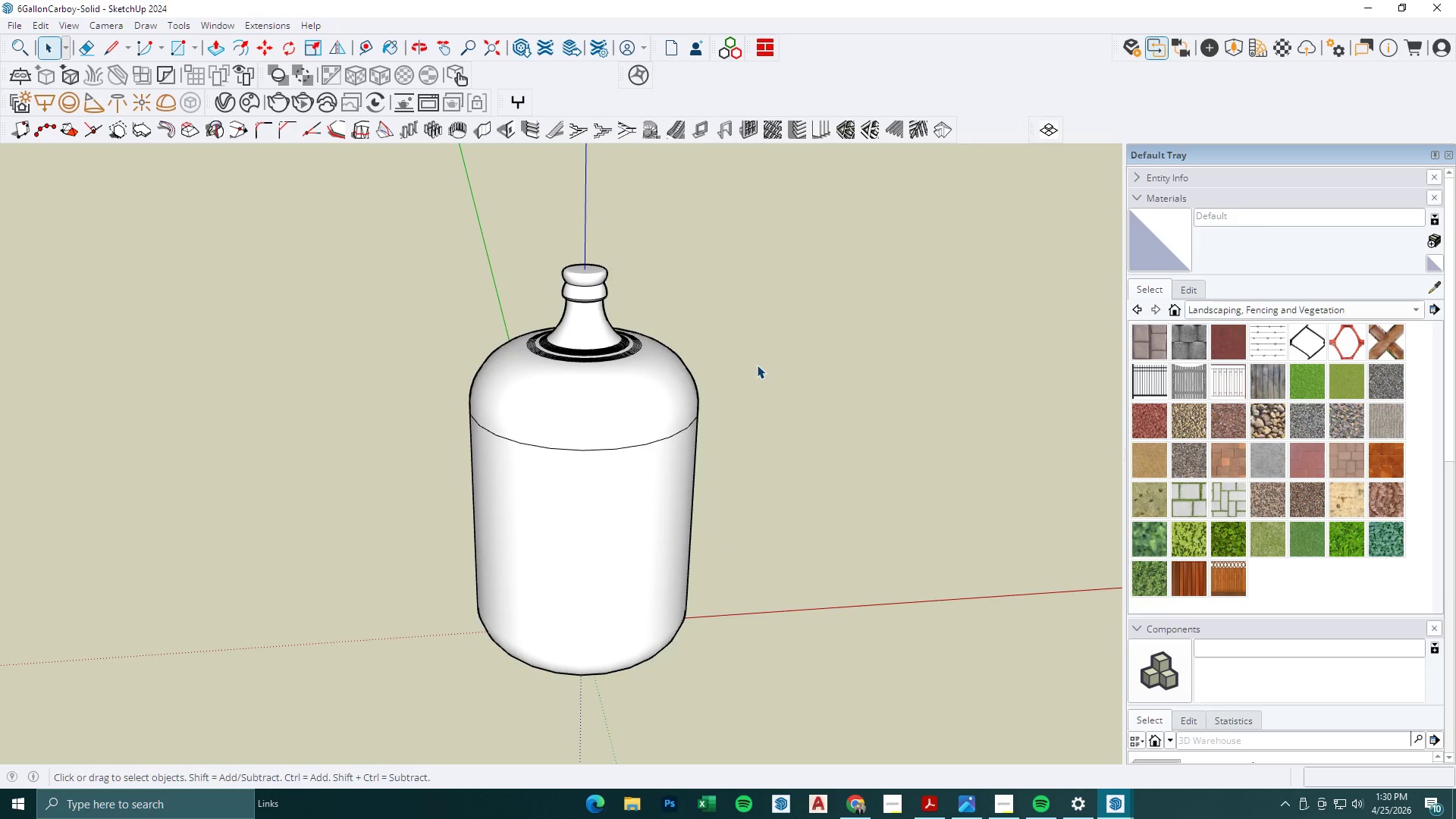 
left_click([654, 391])
 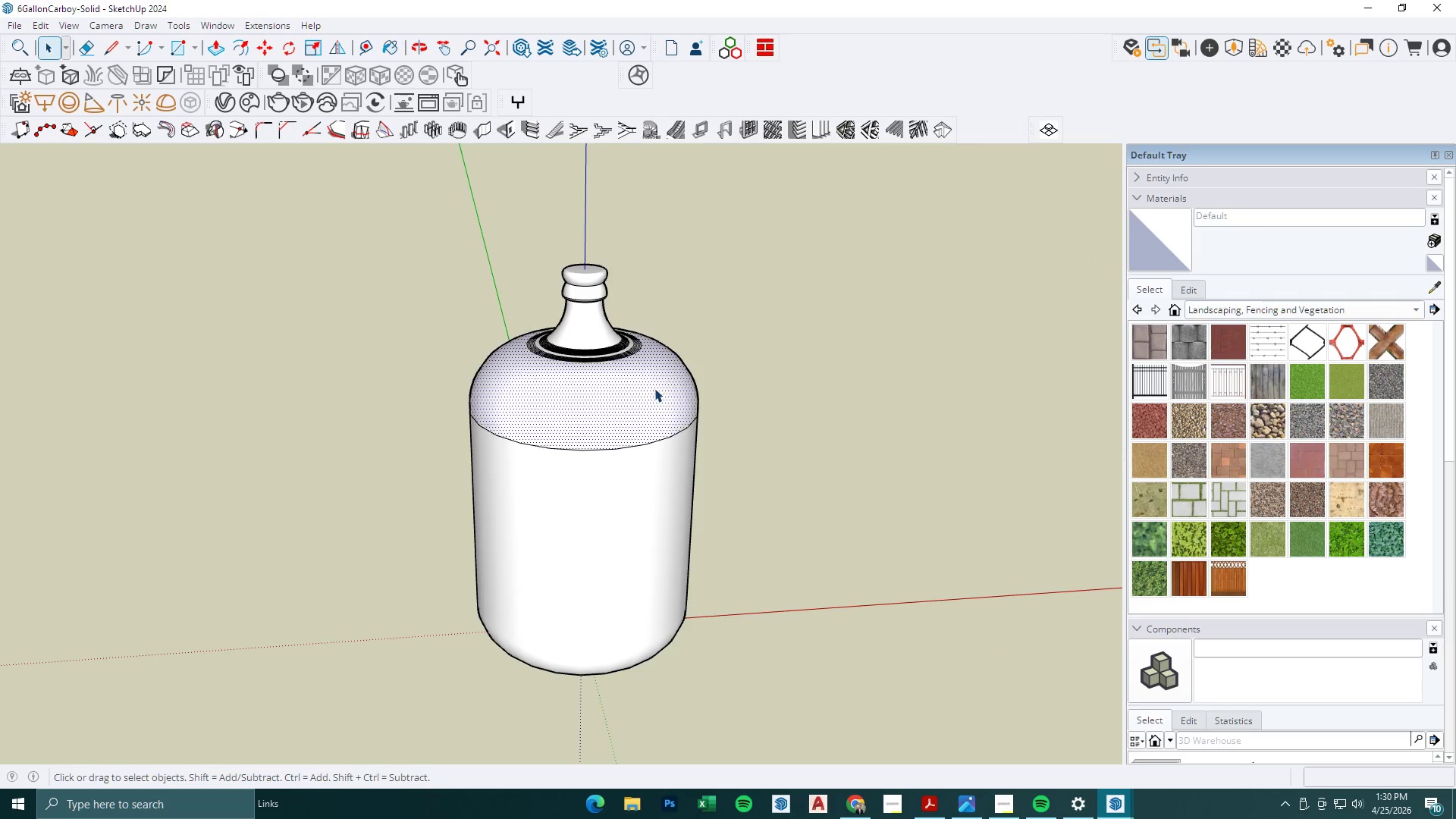 
scroll: coordinate [667, 376], scroll_direction: down, amount: 3.0
 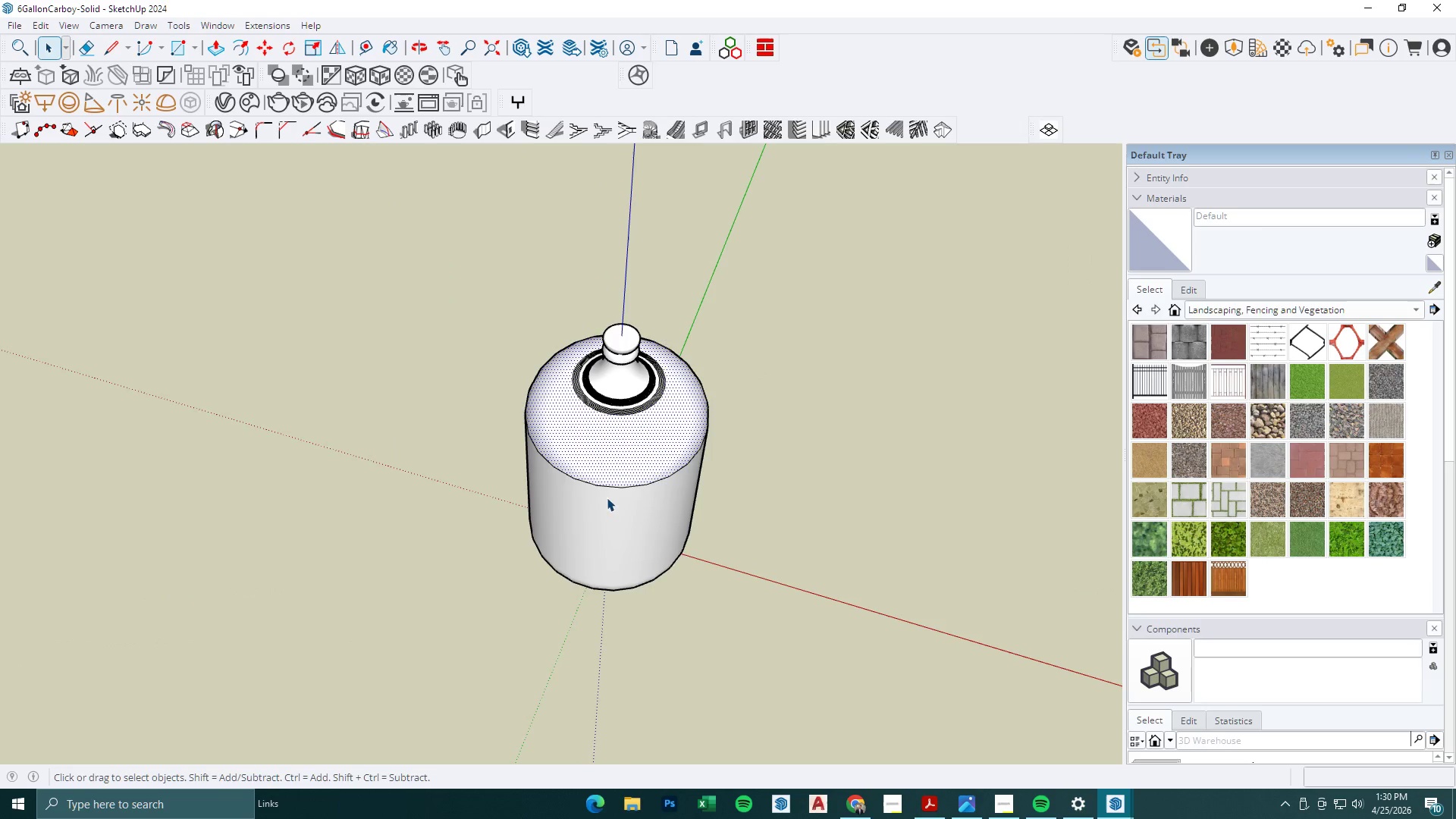 
double_click([612, 494])
 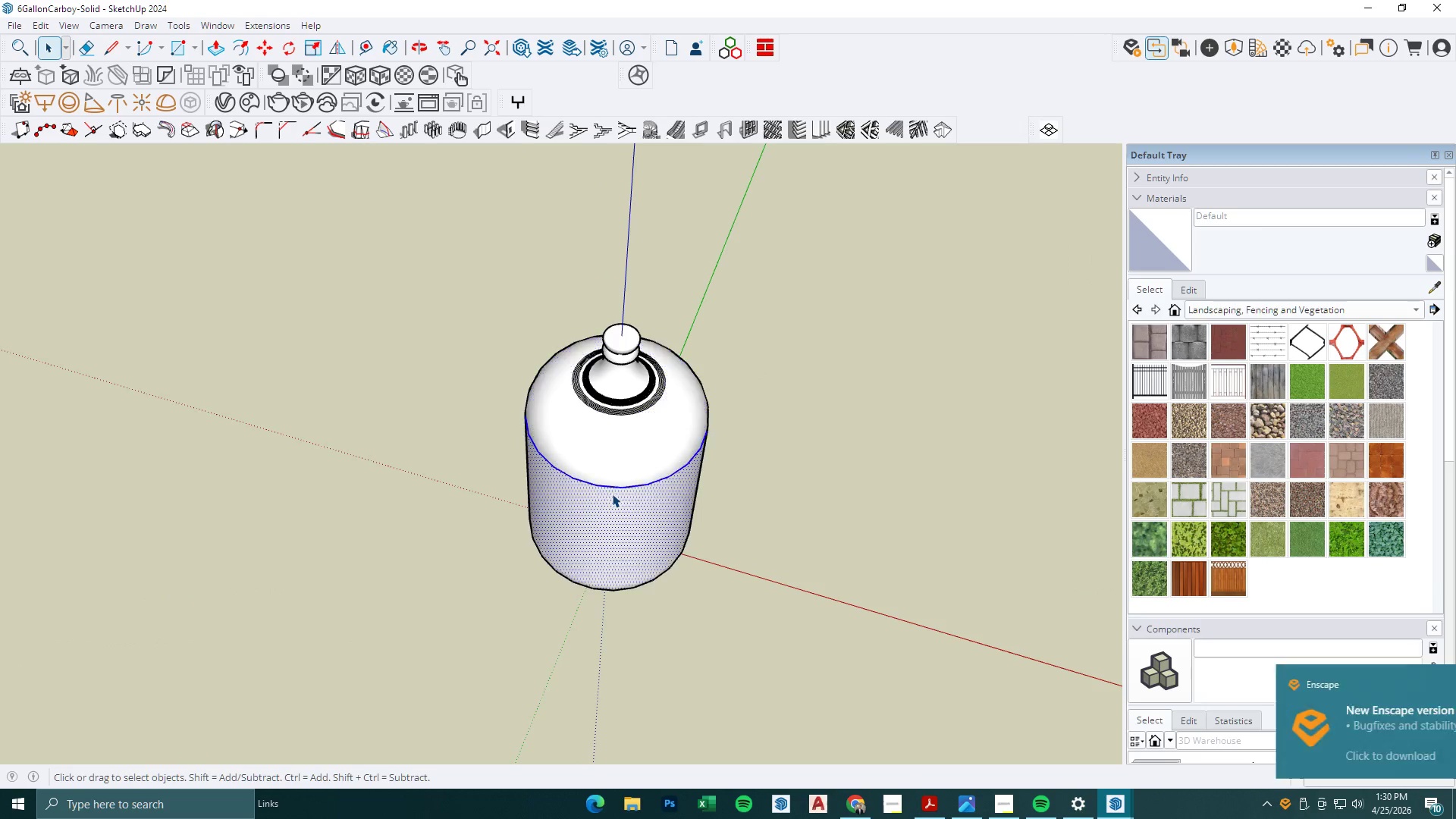 
triple_click([612, 494])
 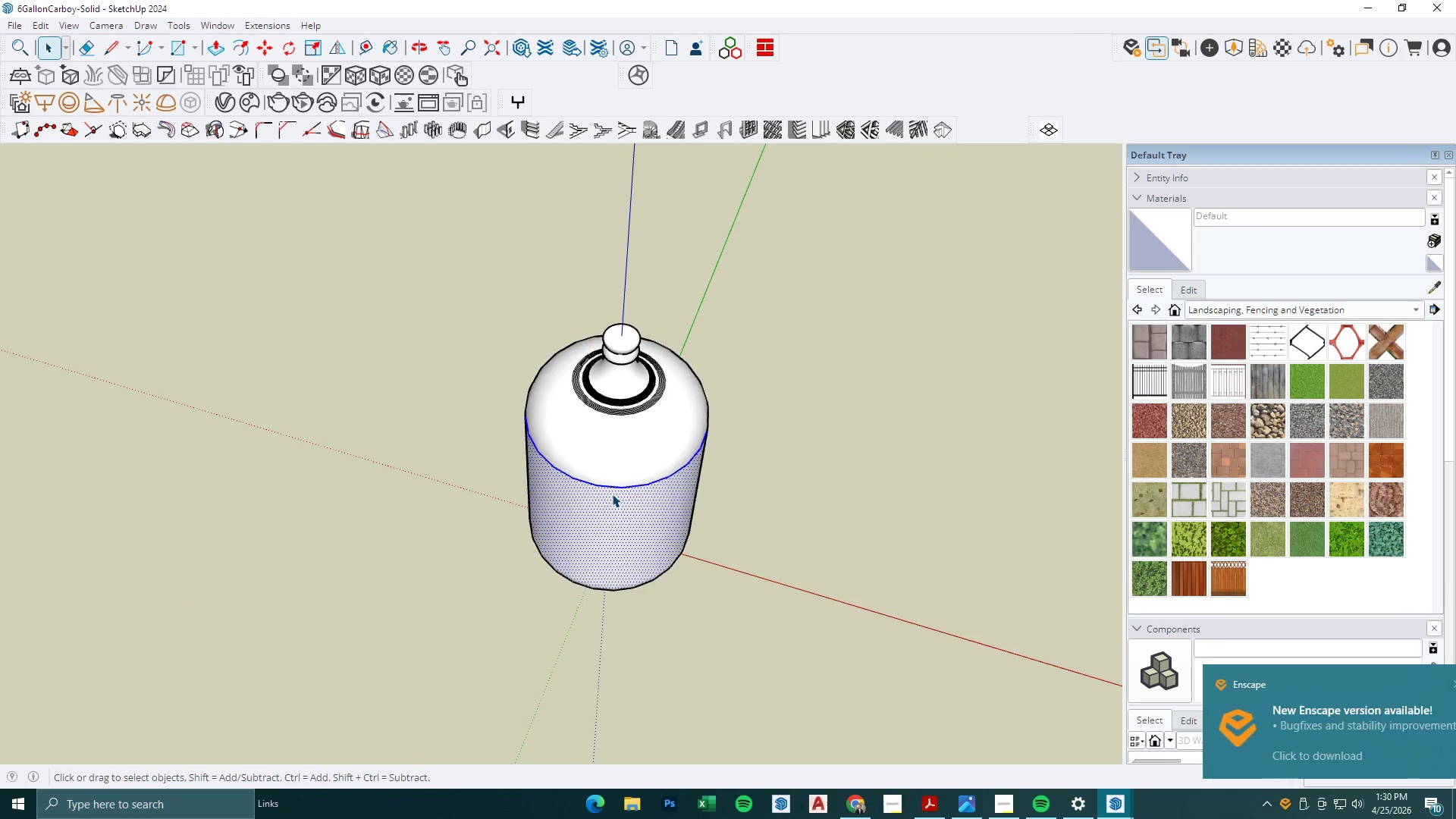 
triple_click([612, 494])
 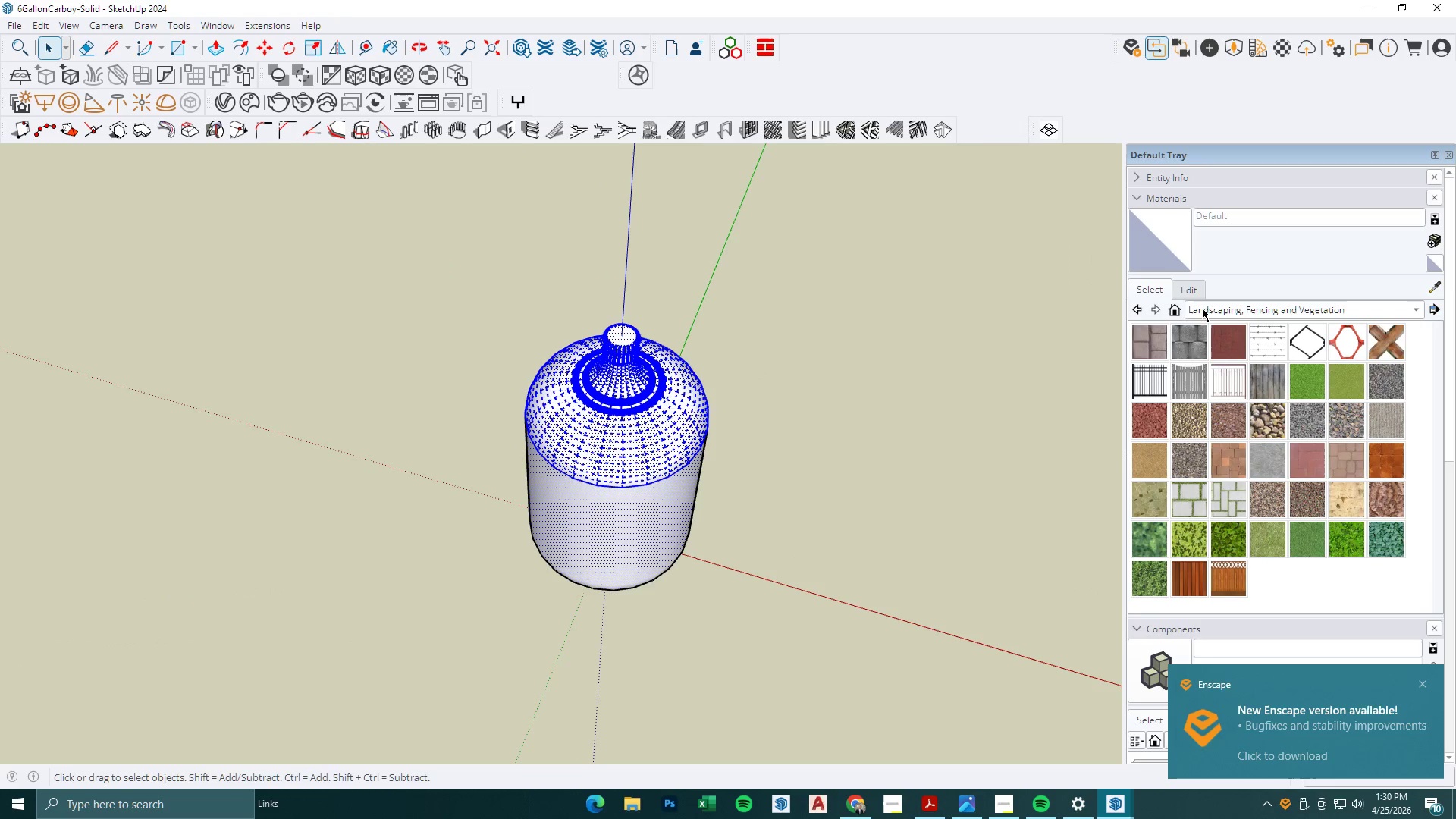 
left_click([737, 430])
 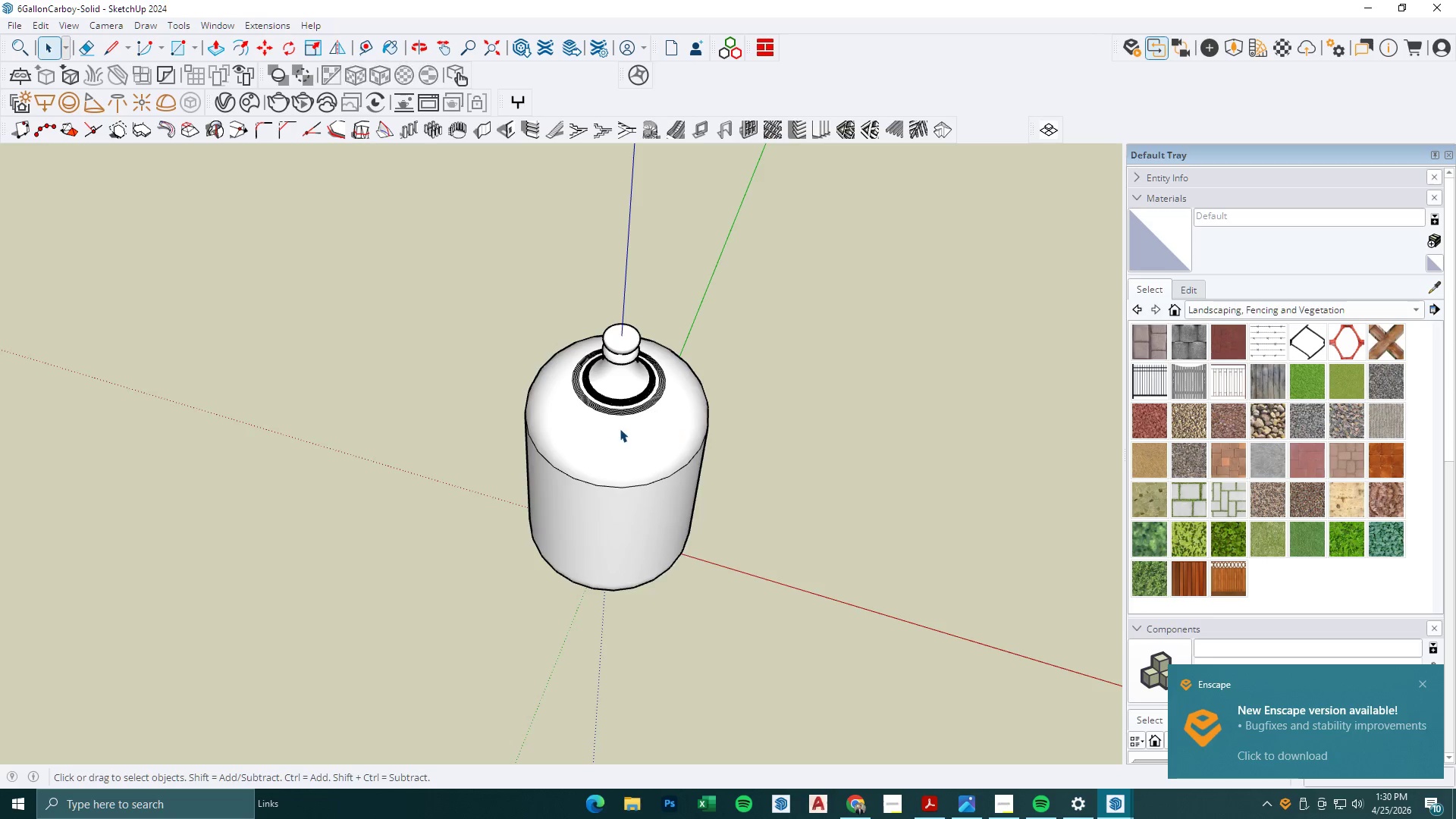 
double_click([647, 328])
 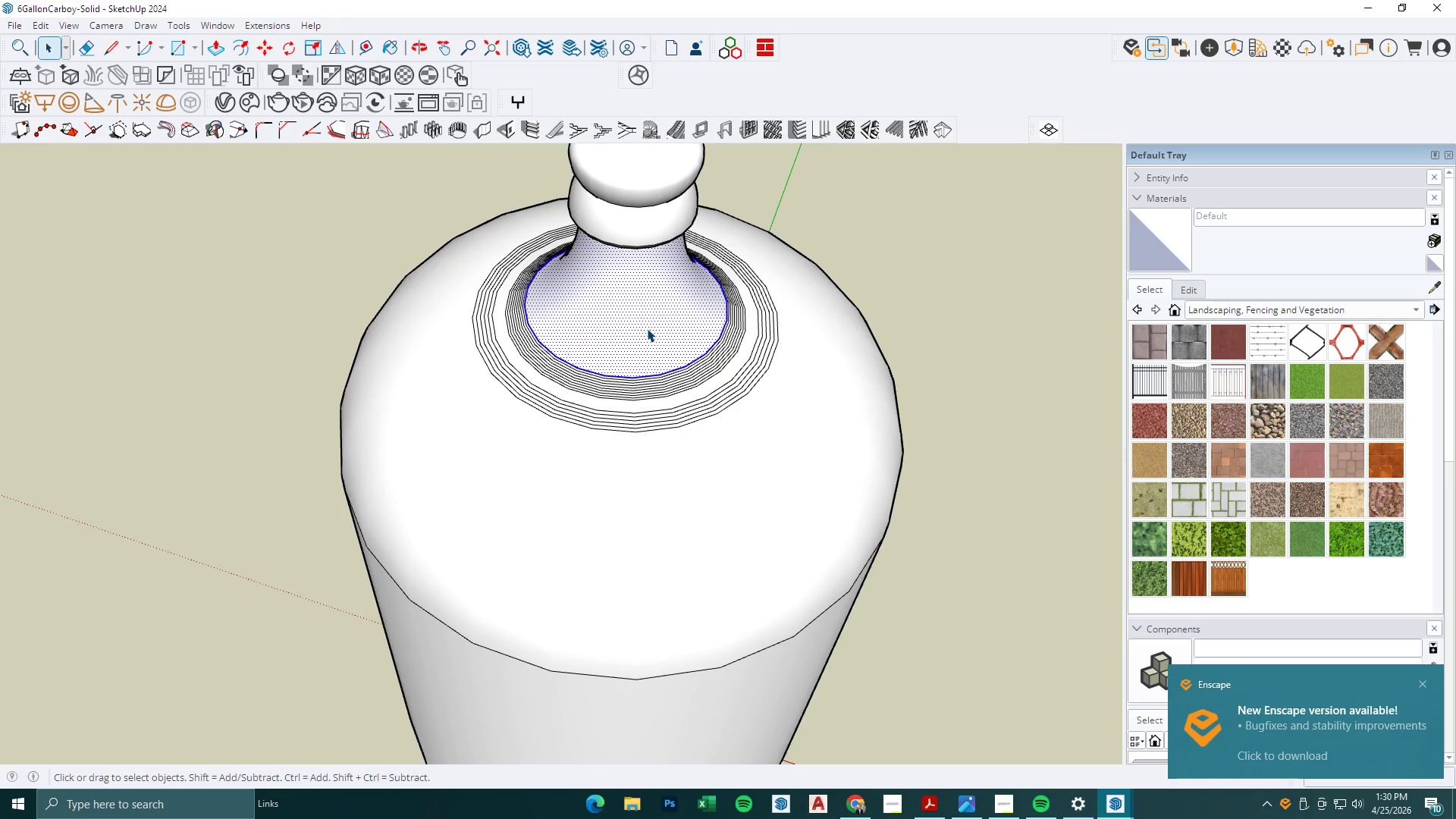 
scroll: coordinate [647, 328], scroll_direction: up, amount: 12.0
 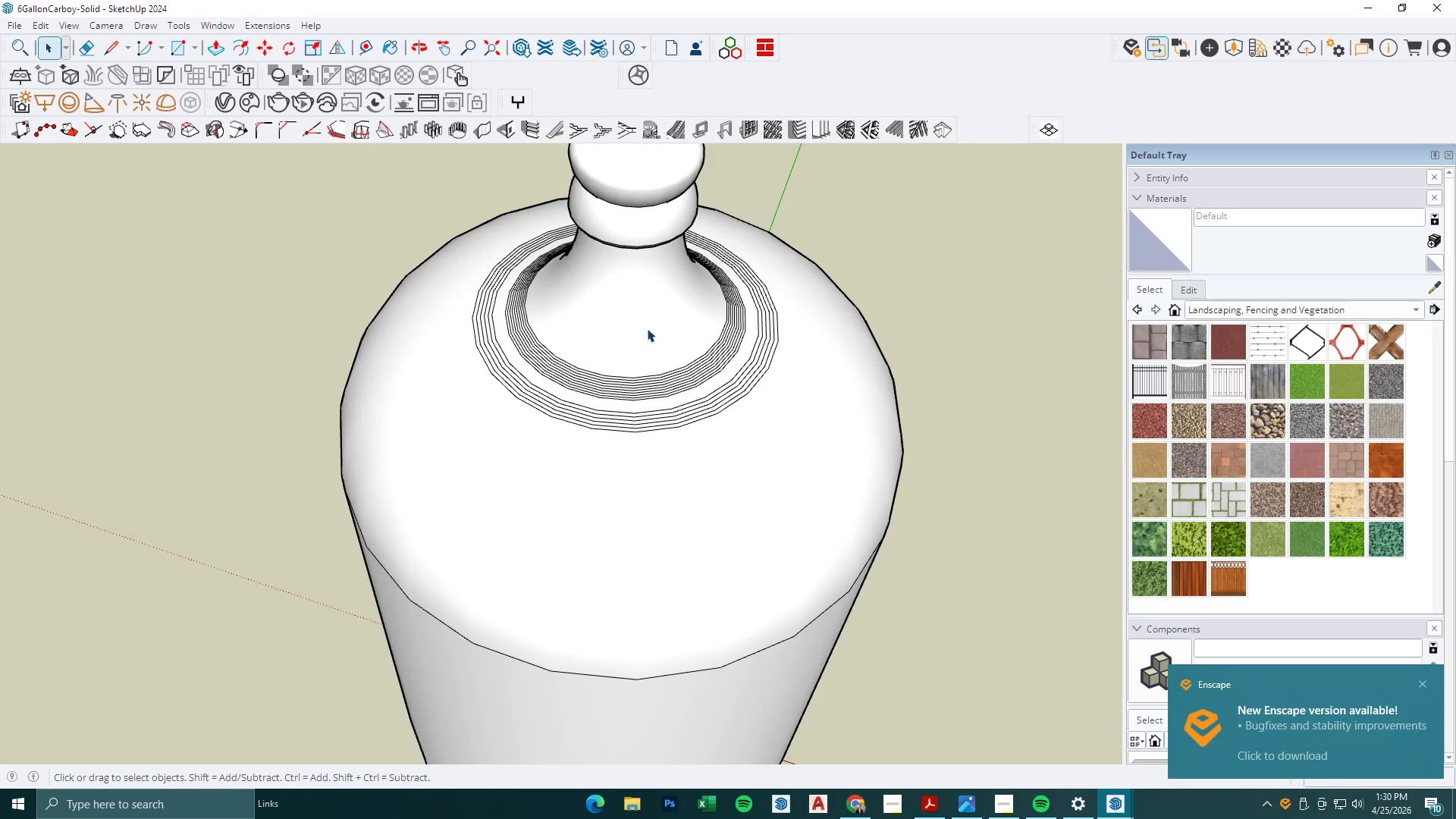 
triple_click([647, 328])
 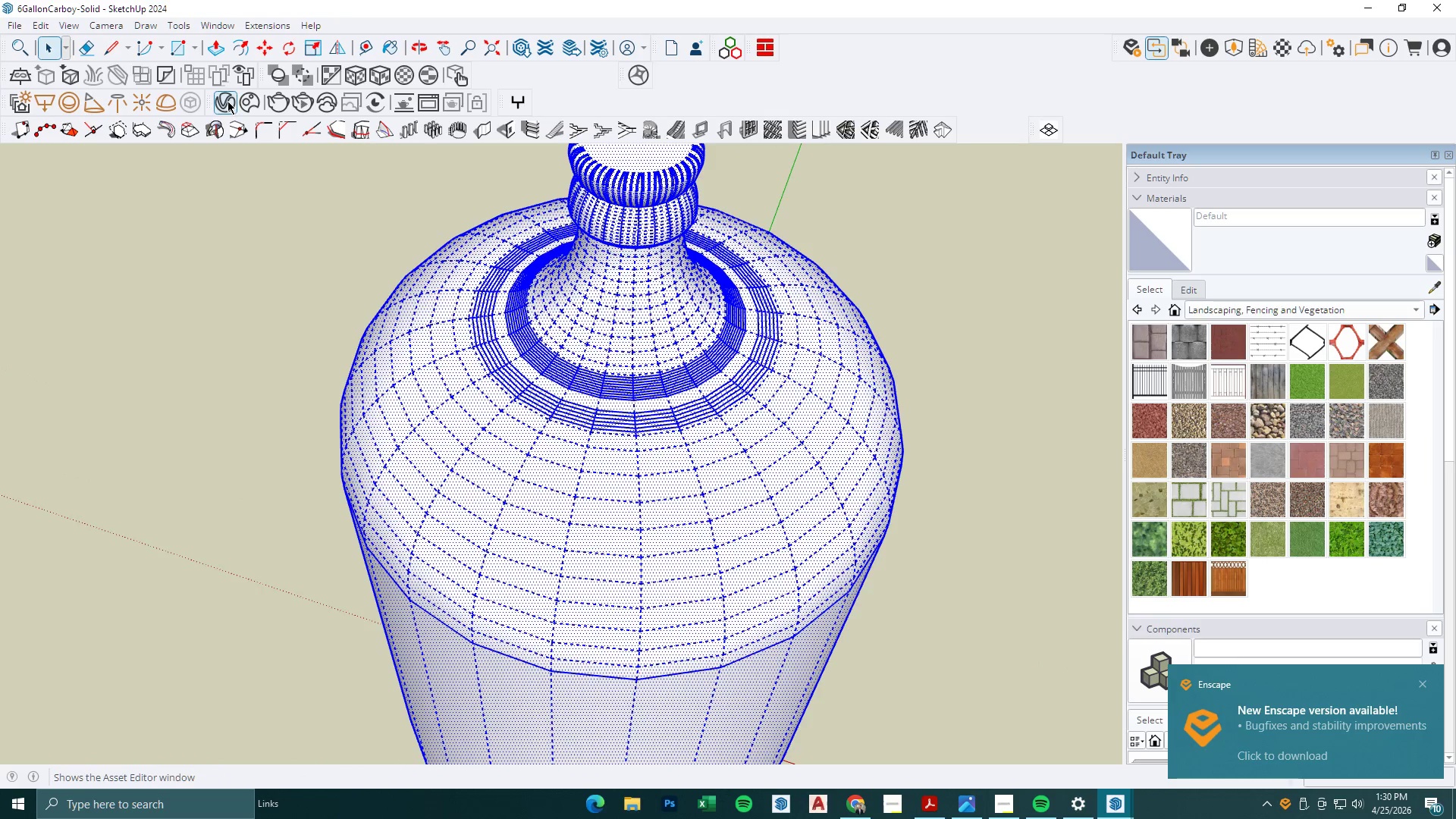 
left_click([758, 445])
 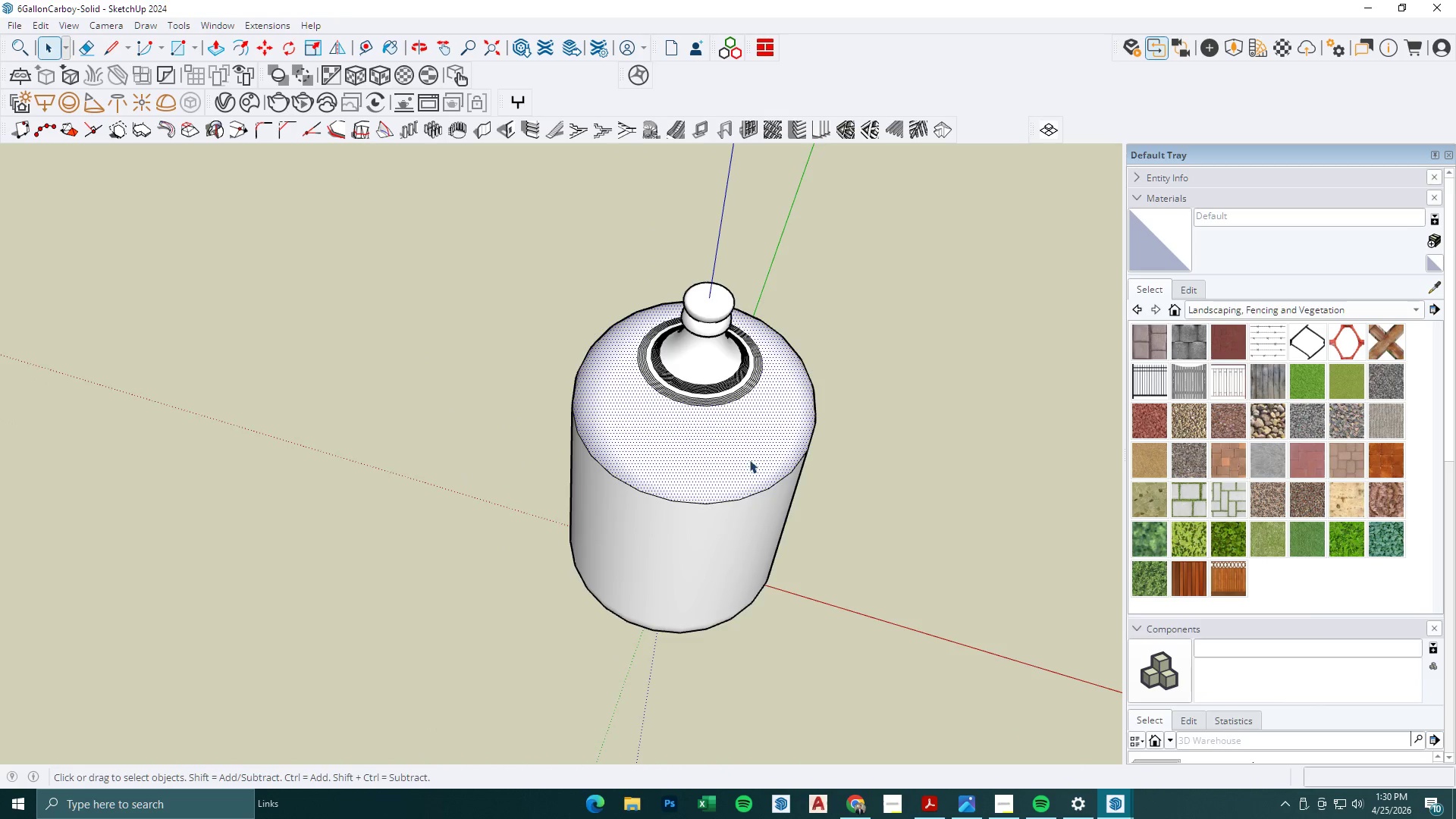 
scroll: coordinate [752, 390], scroll_direction: down, amount: 10.0
 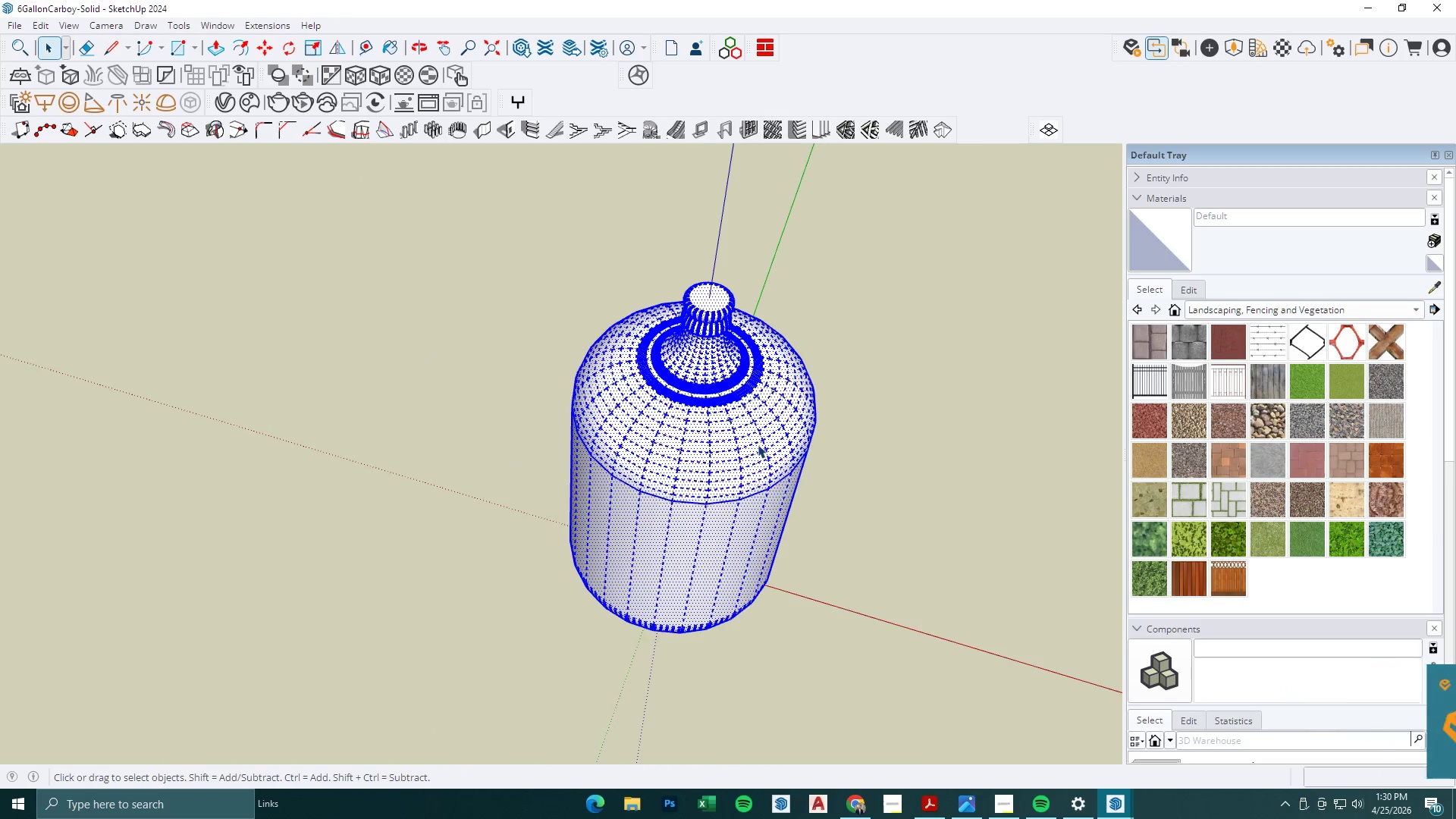 
scroll: coordinate [742, 481], scroll_direction: up, amount: 5.0
 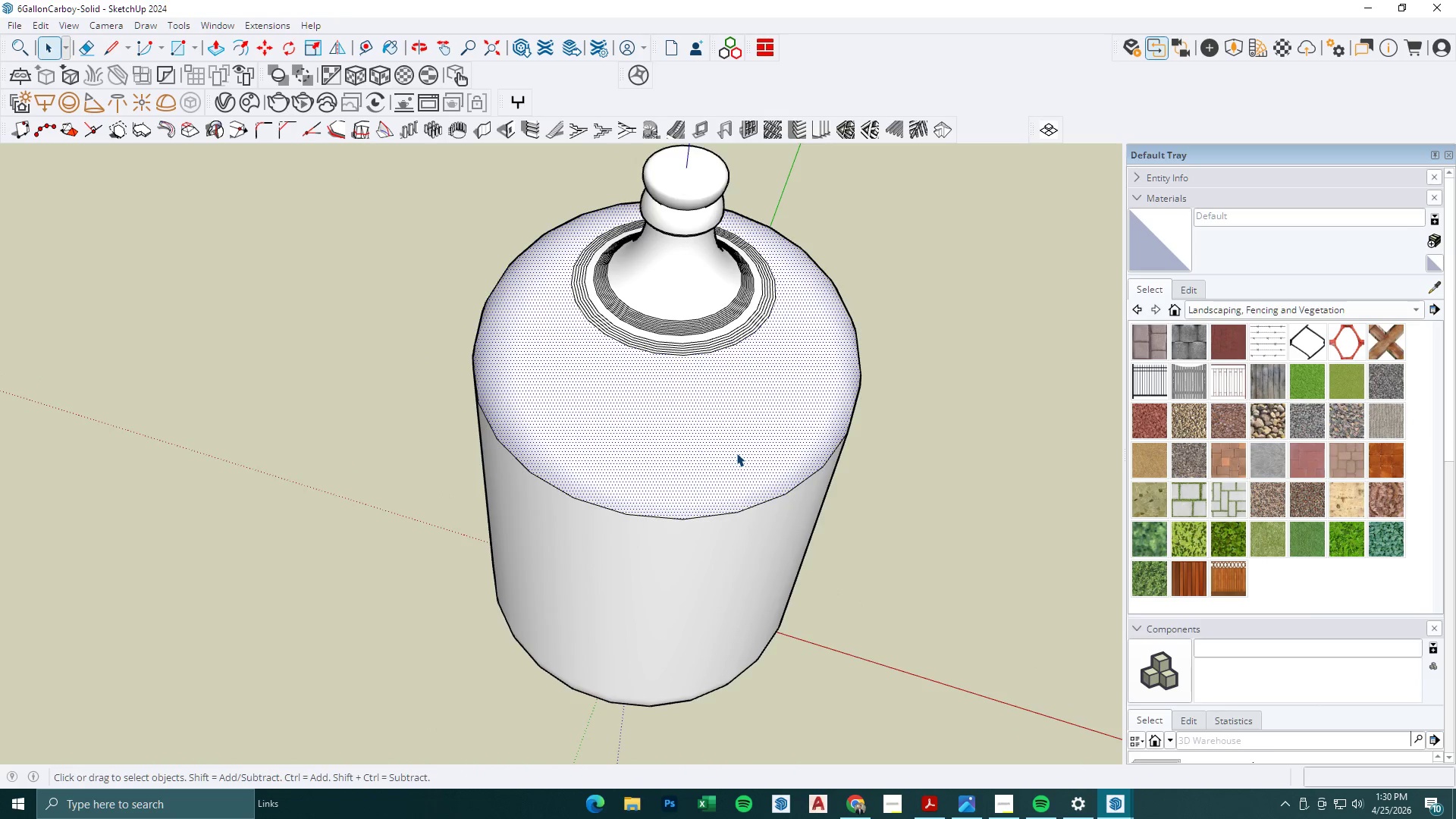 
key(Delete)
 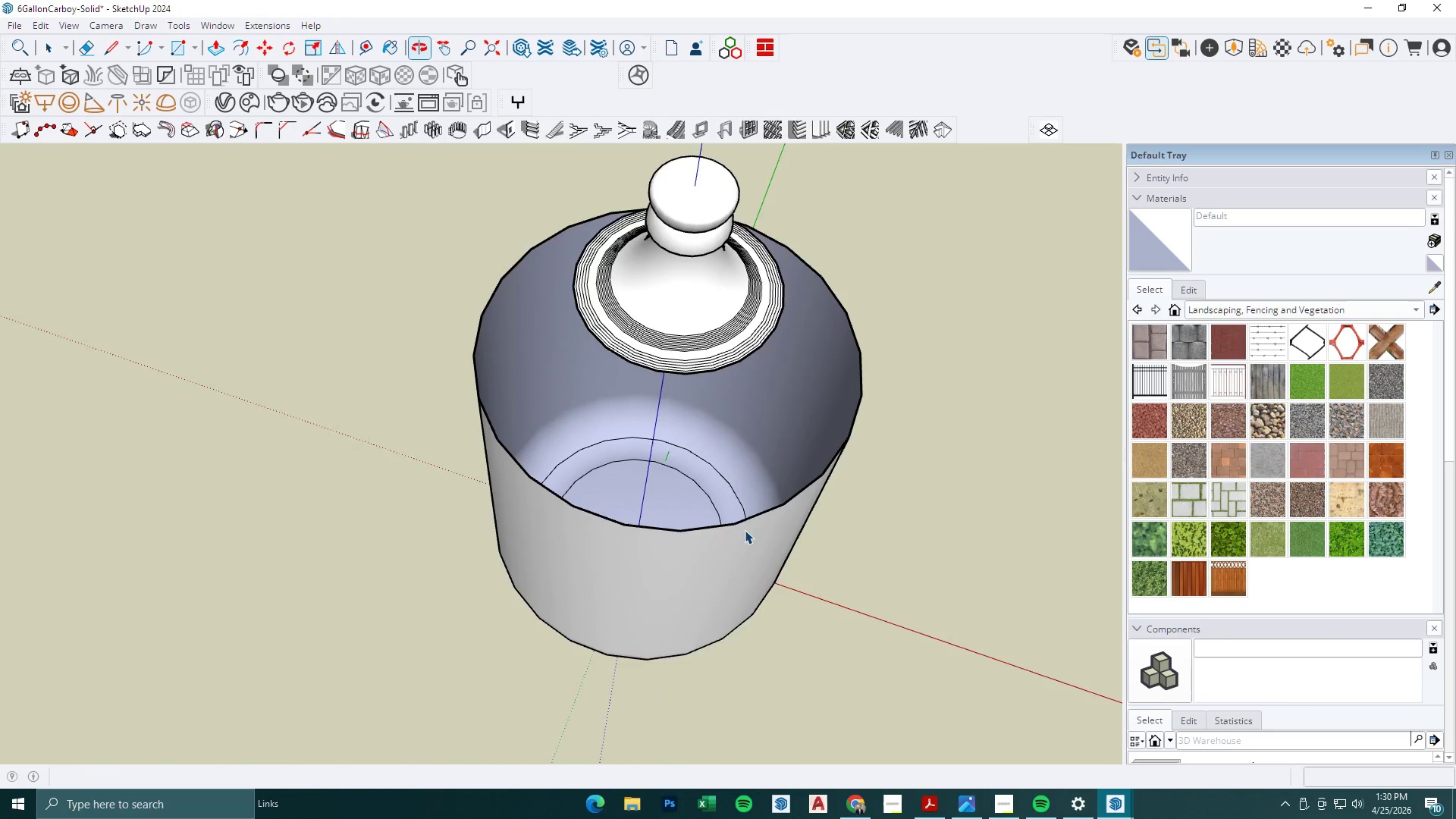 
key(Control+Z)
 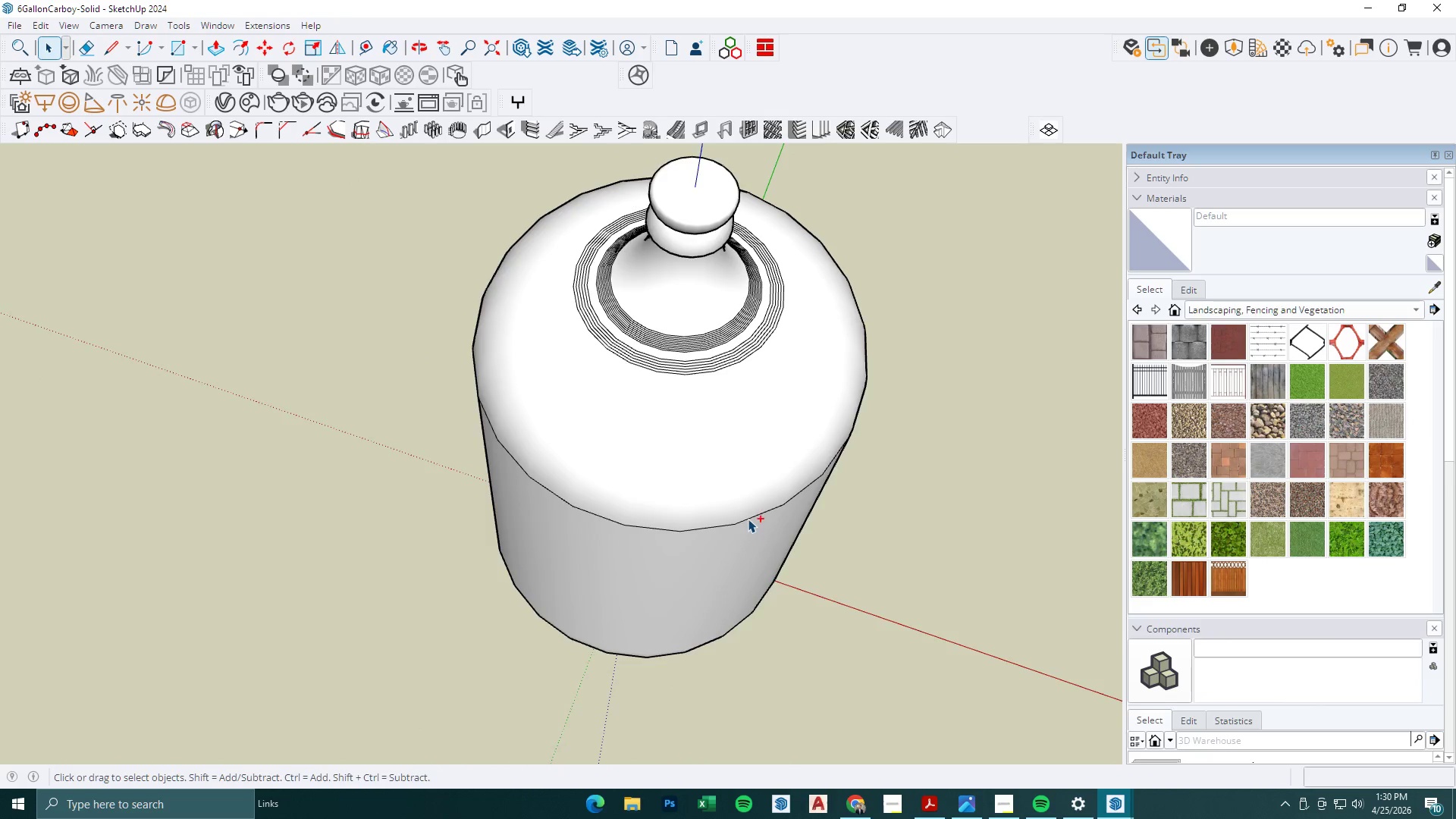 
scroll: coordinate [751, 506], scroll_direction: down, amount: 10.0
 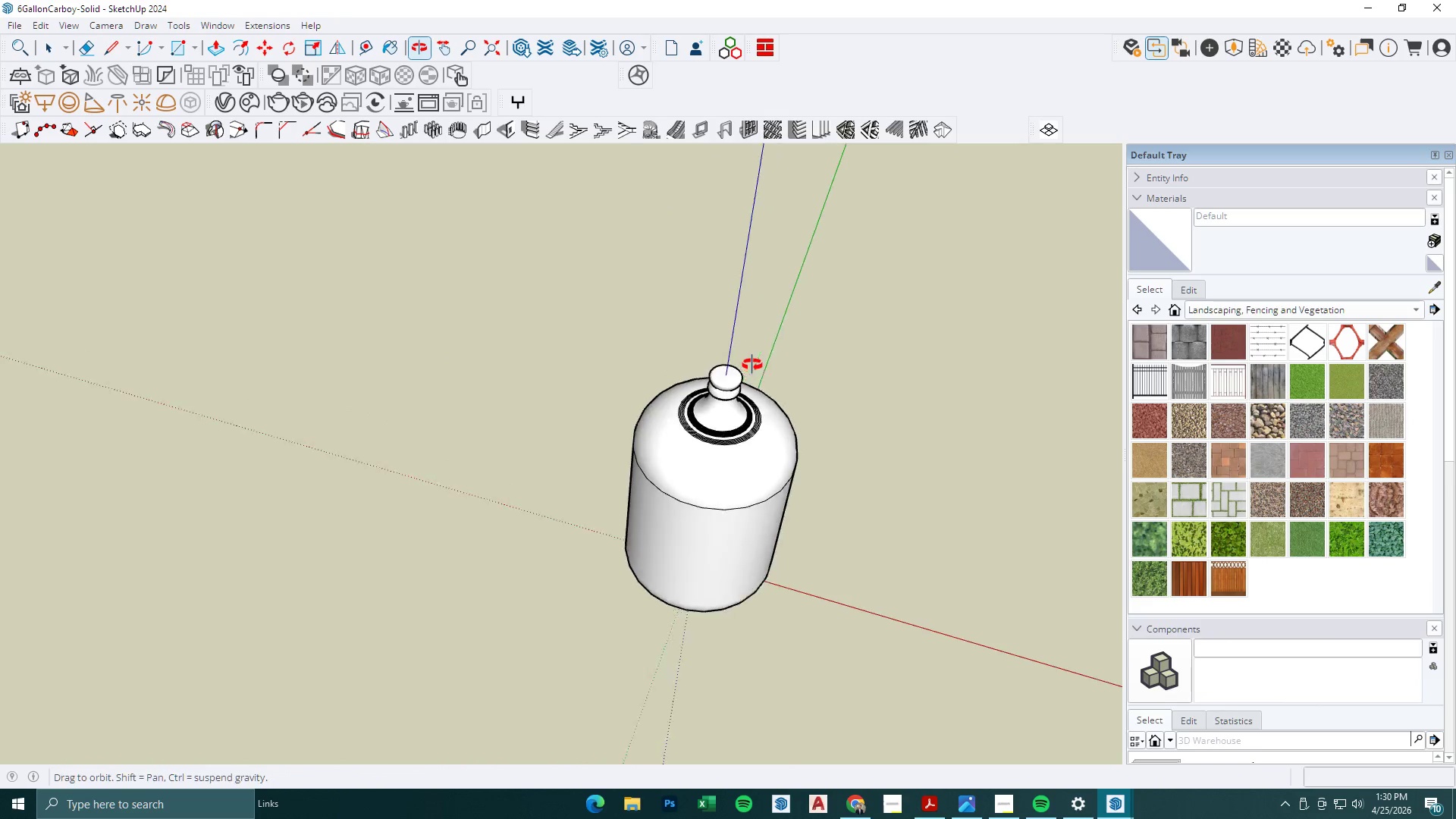 
key(Space)
 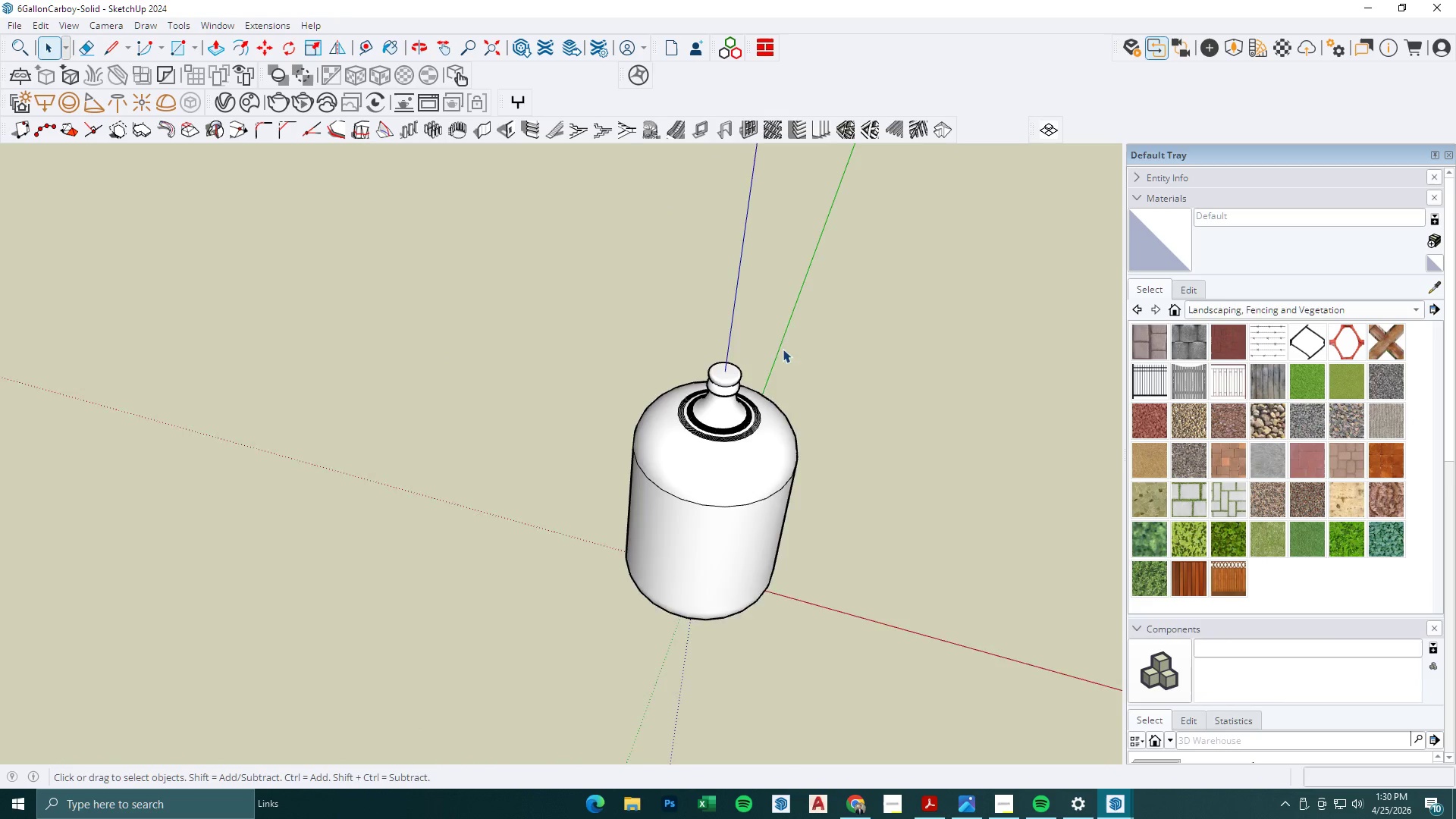 
left_click_drag(start_coordinate=[873, 331], to_coordinate=[527, 692])
 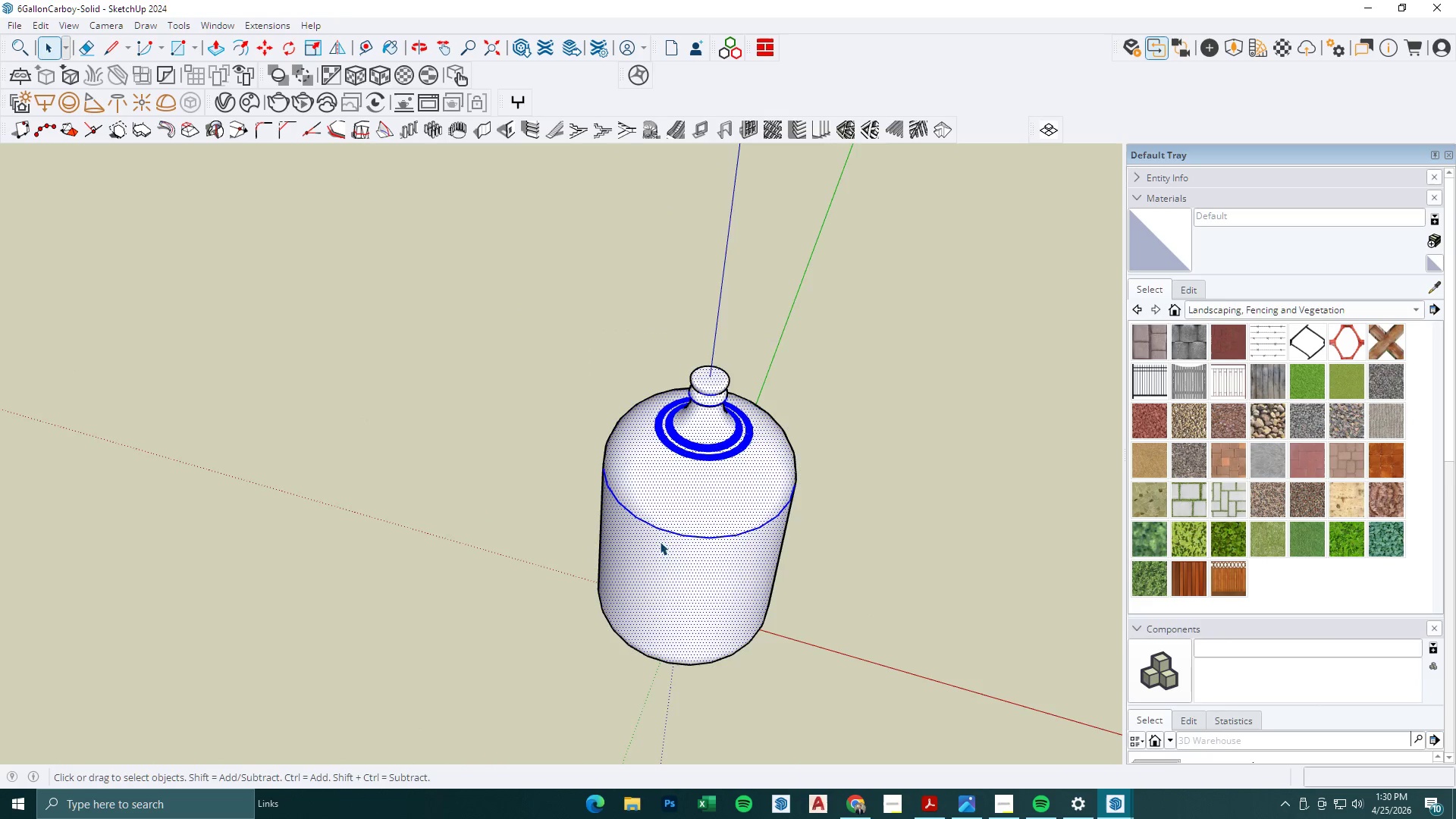 
scroll: coordinate [808, 342], scroll_direction: up, amount: 2.0
 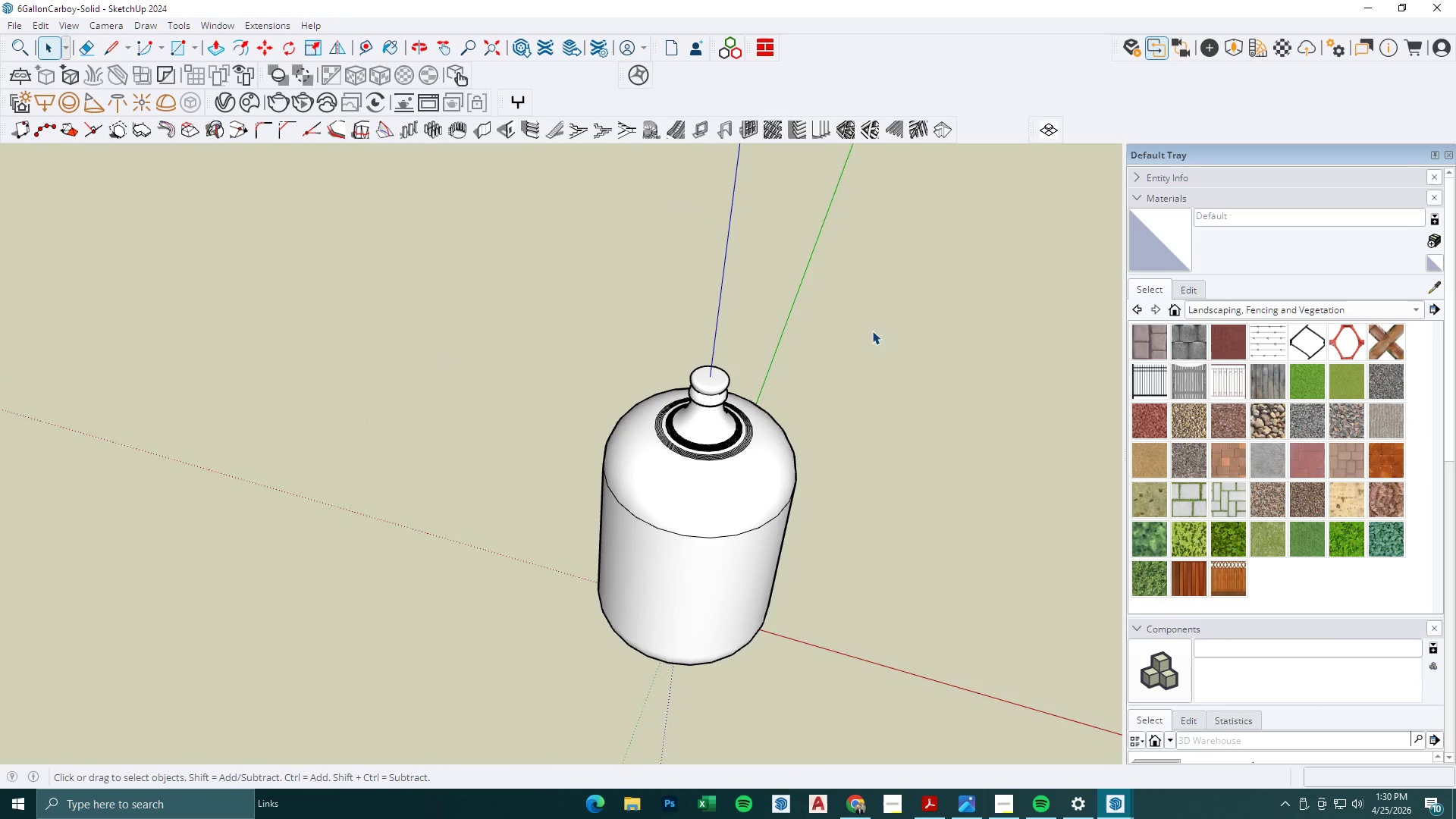 
right_click([684, 516])
 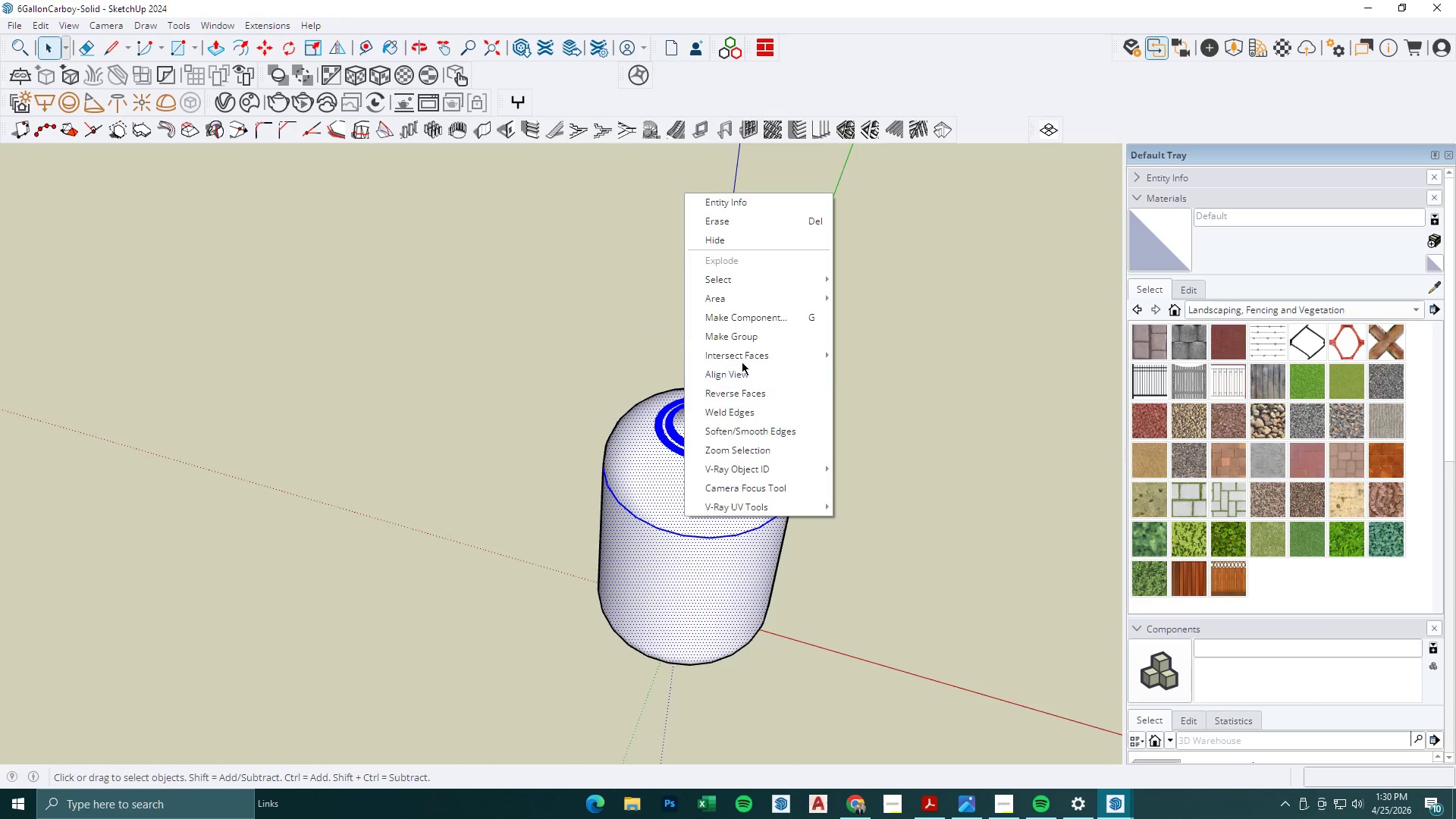 
left_click([755, 338])
 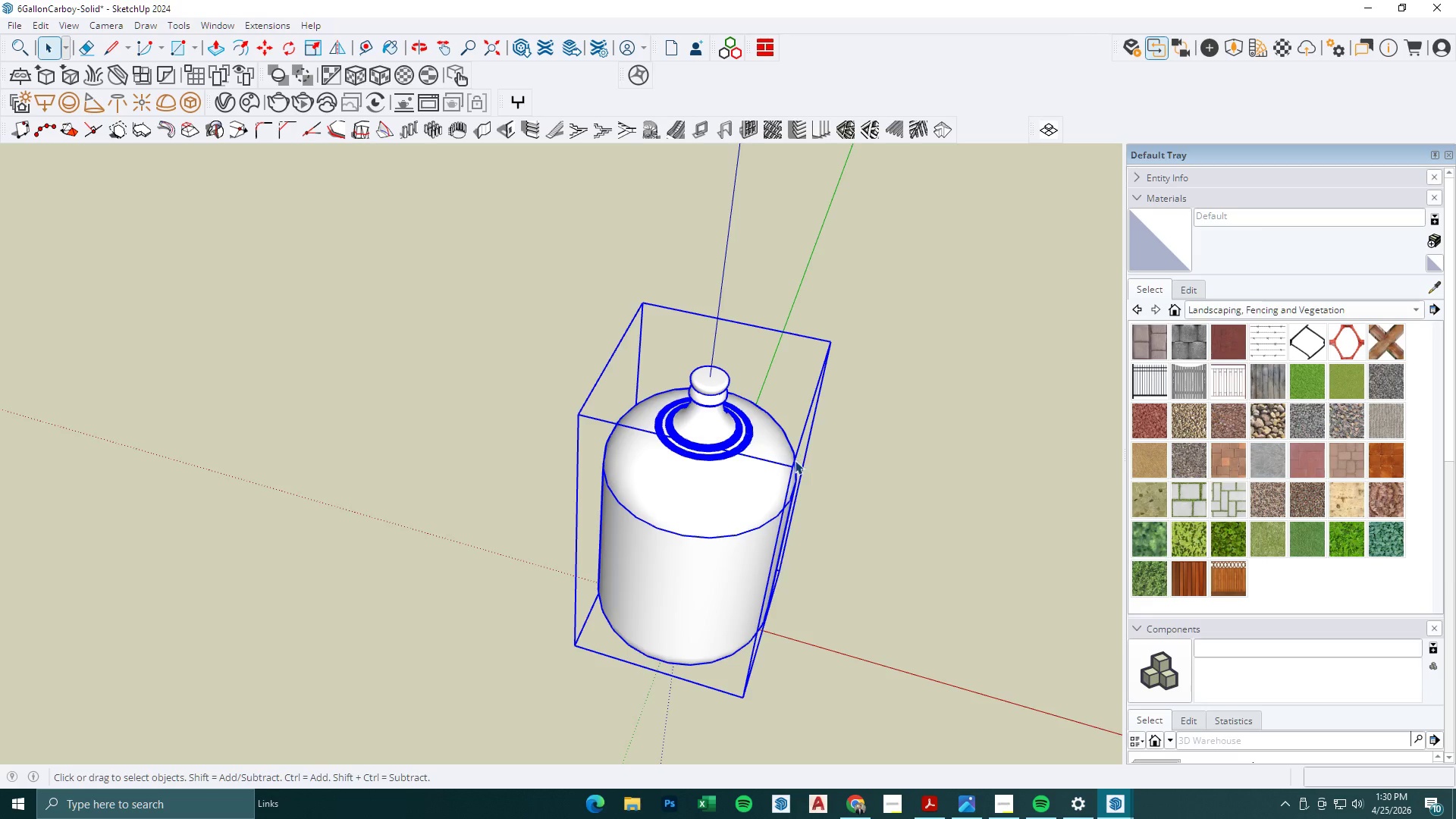 
key(Control+C)
 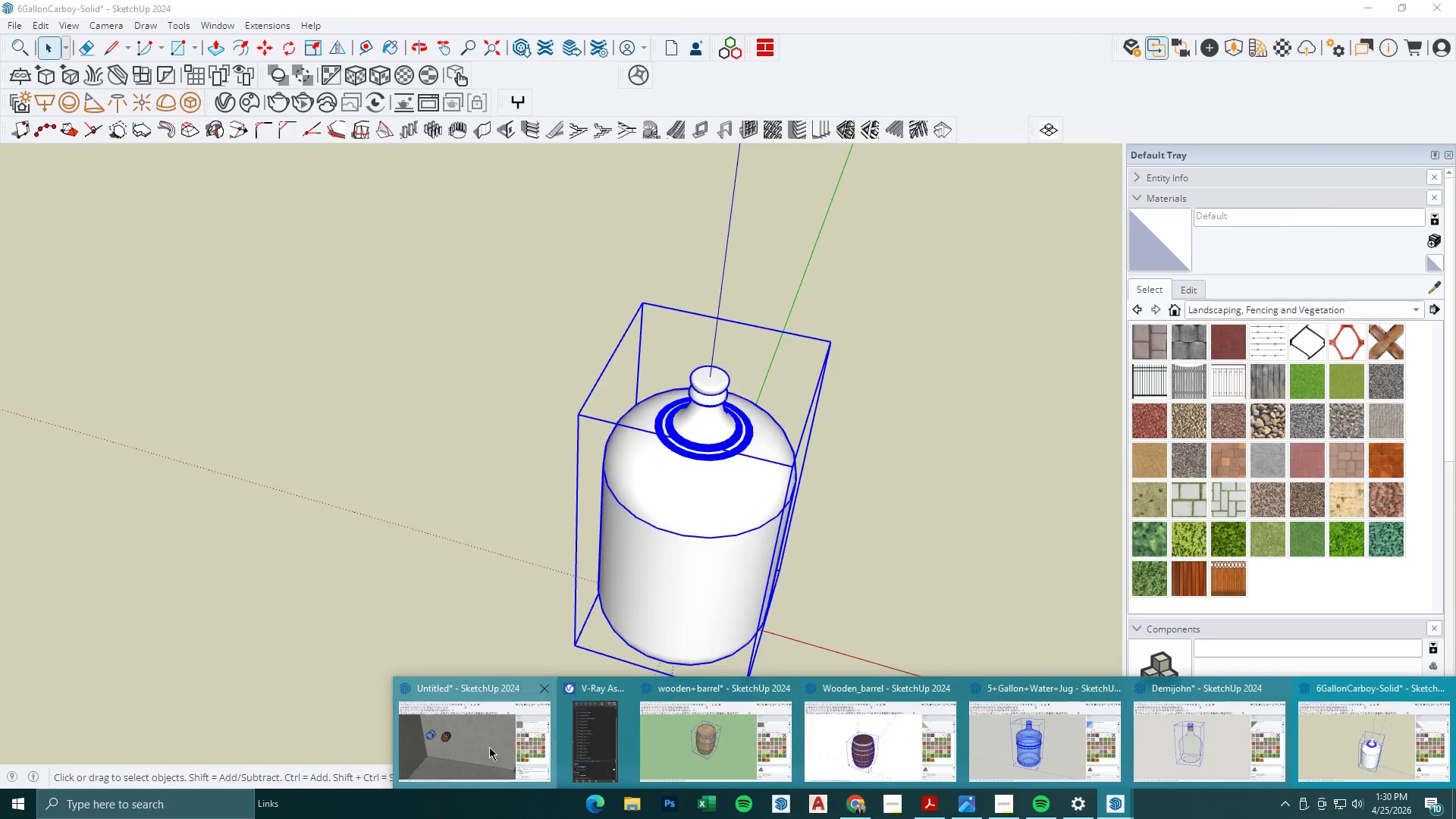 
key(Control+V)
 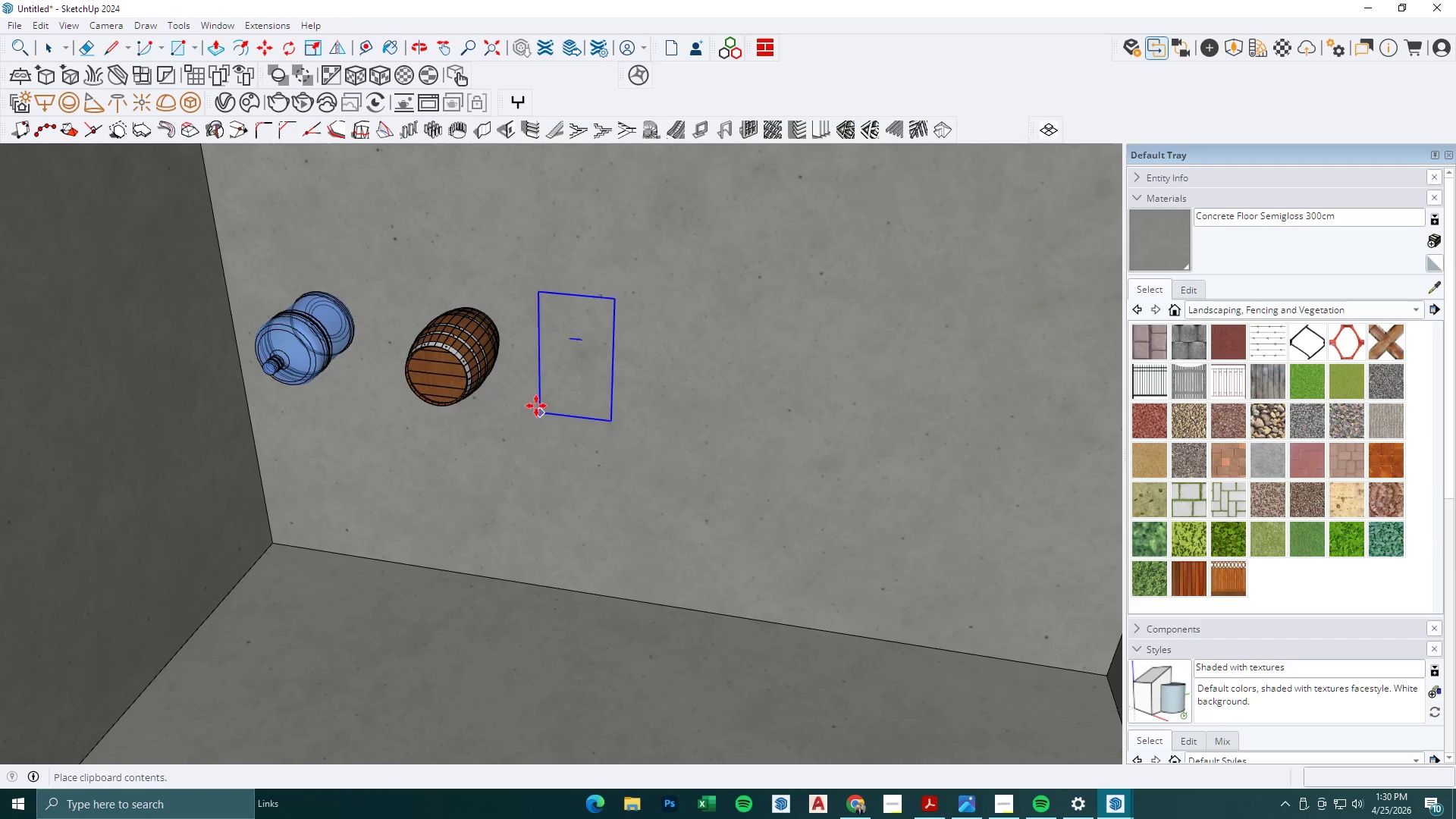 
left_click([528, 400])
 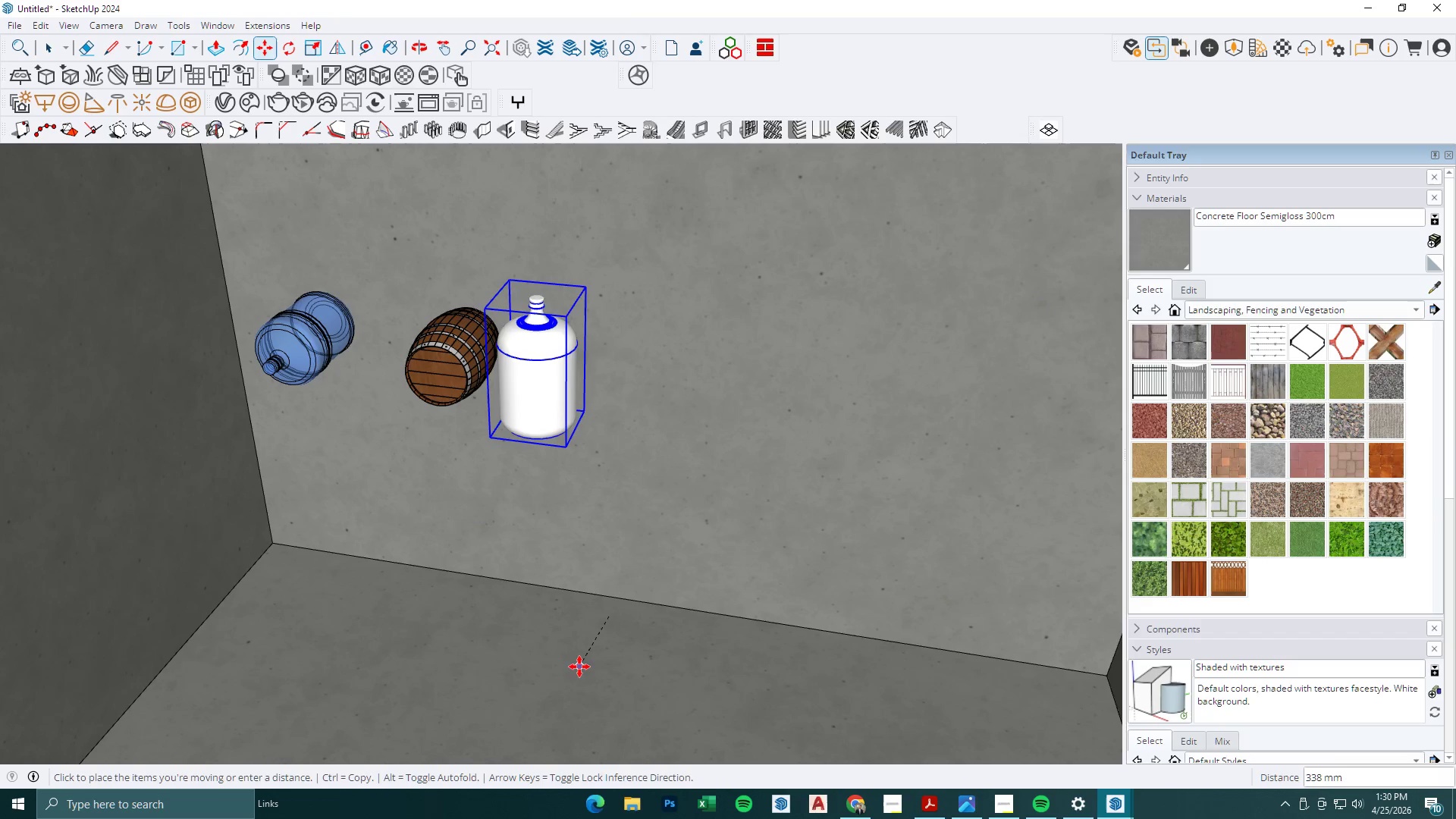 
left_click([584, 670])
 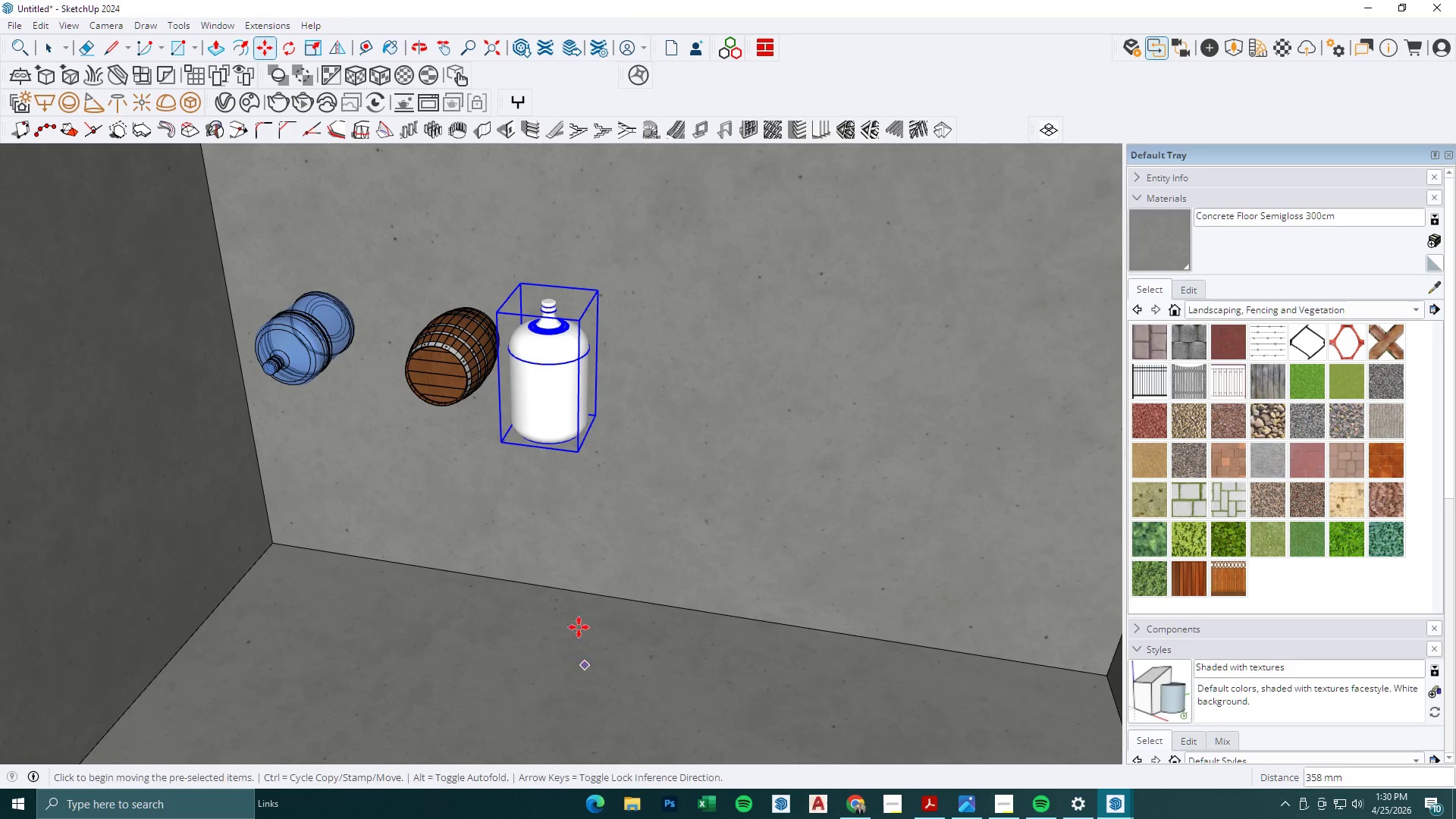 
scroll: coordinate [566, 586], scroll_direction: down, amount: 2.0
 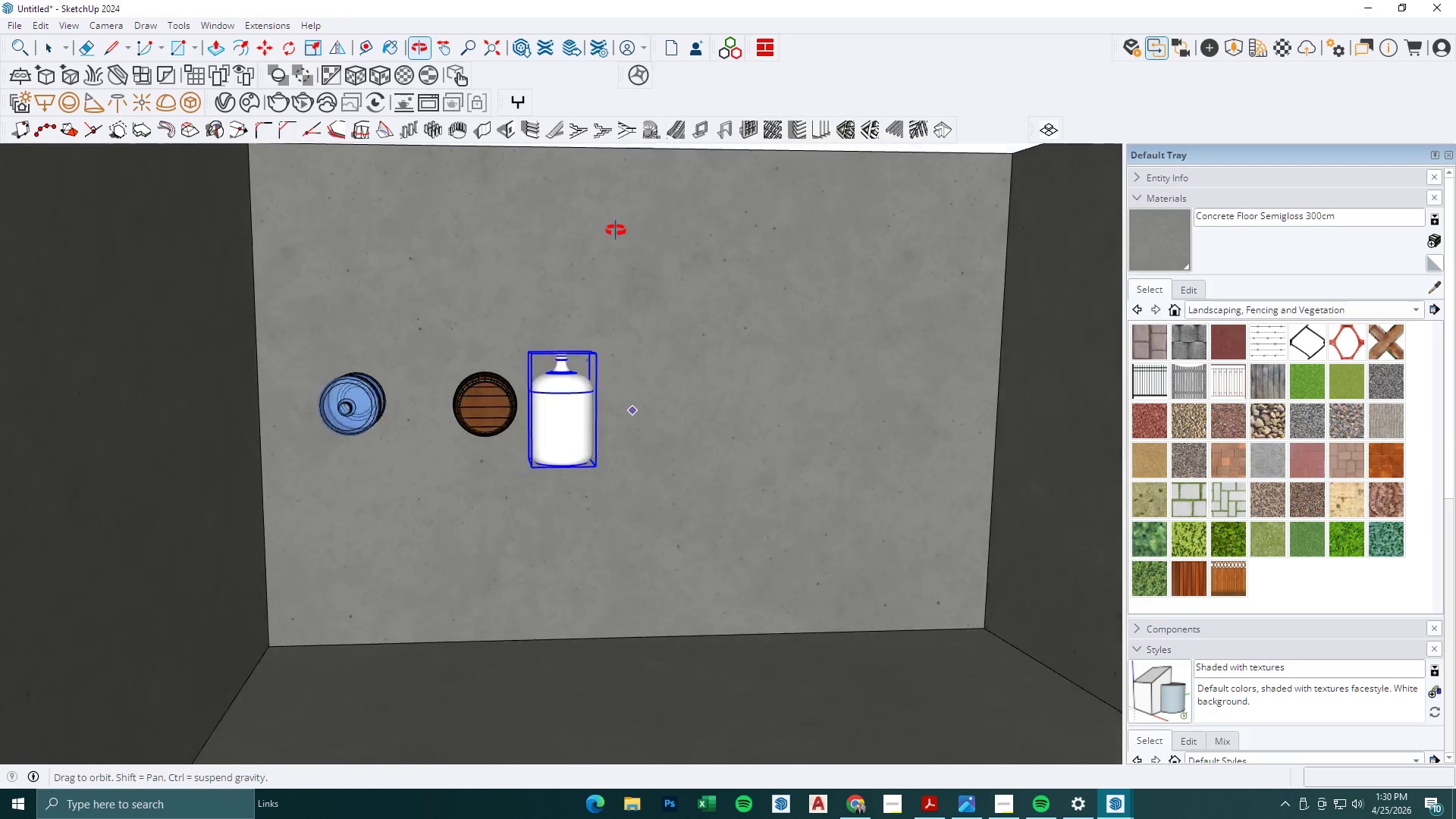 
key(Space)
 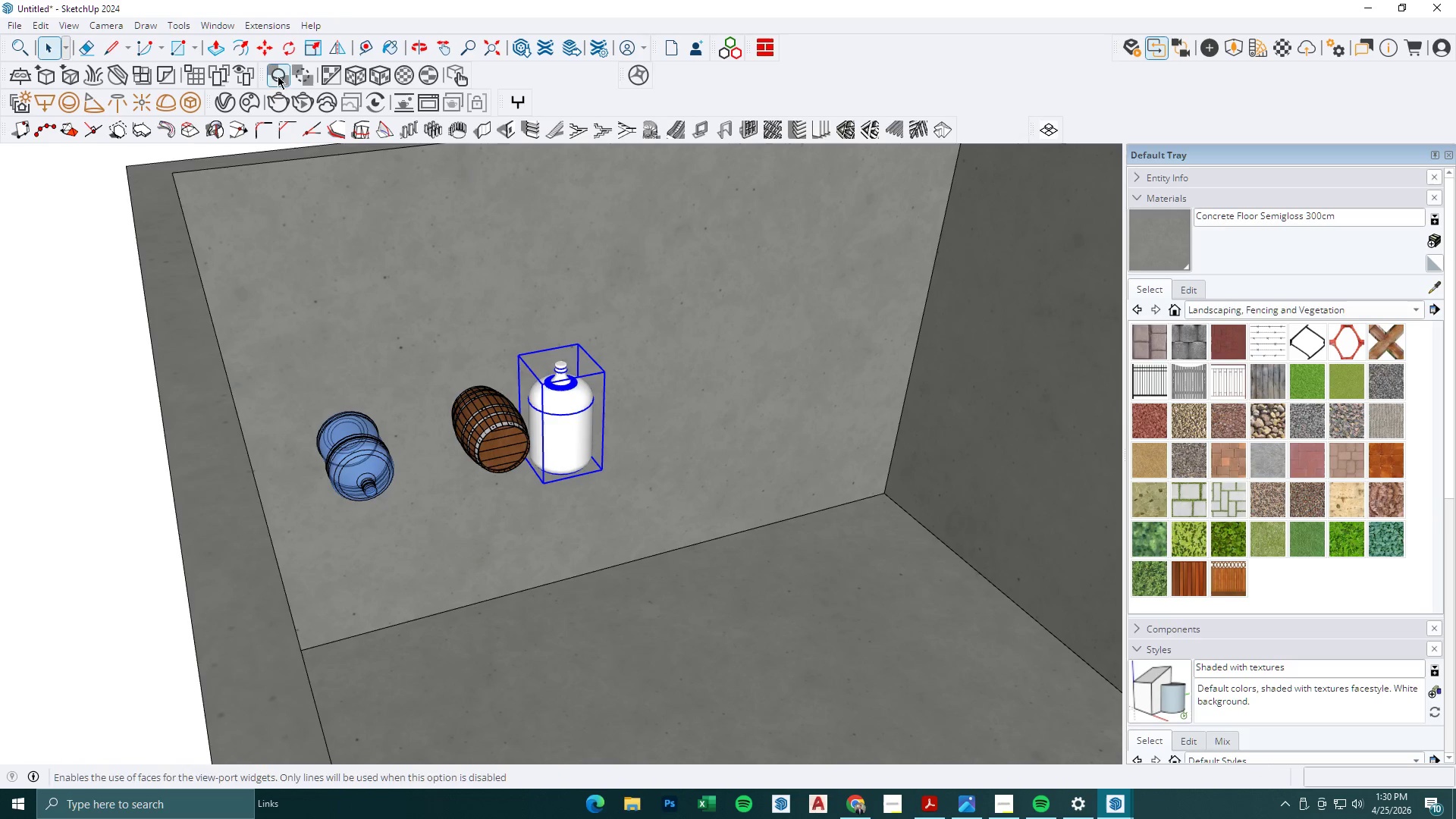 
left_click([290, 57])
 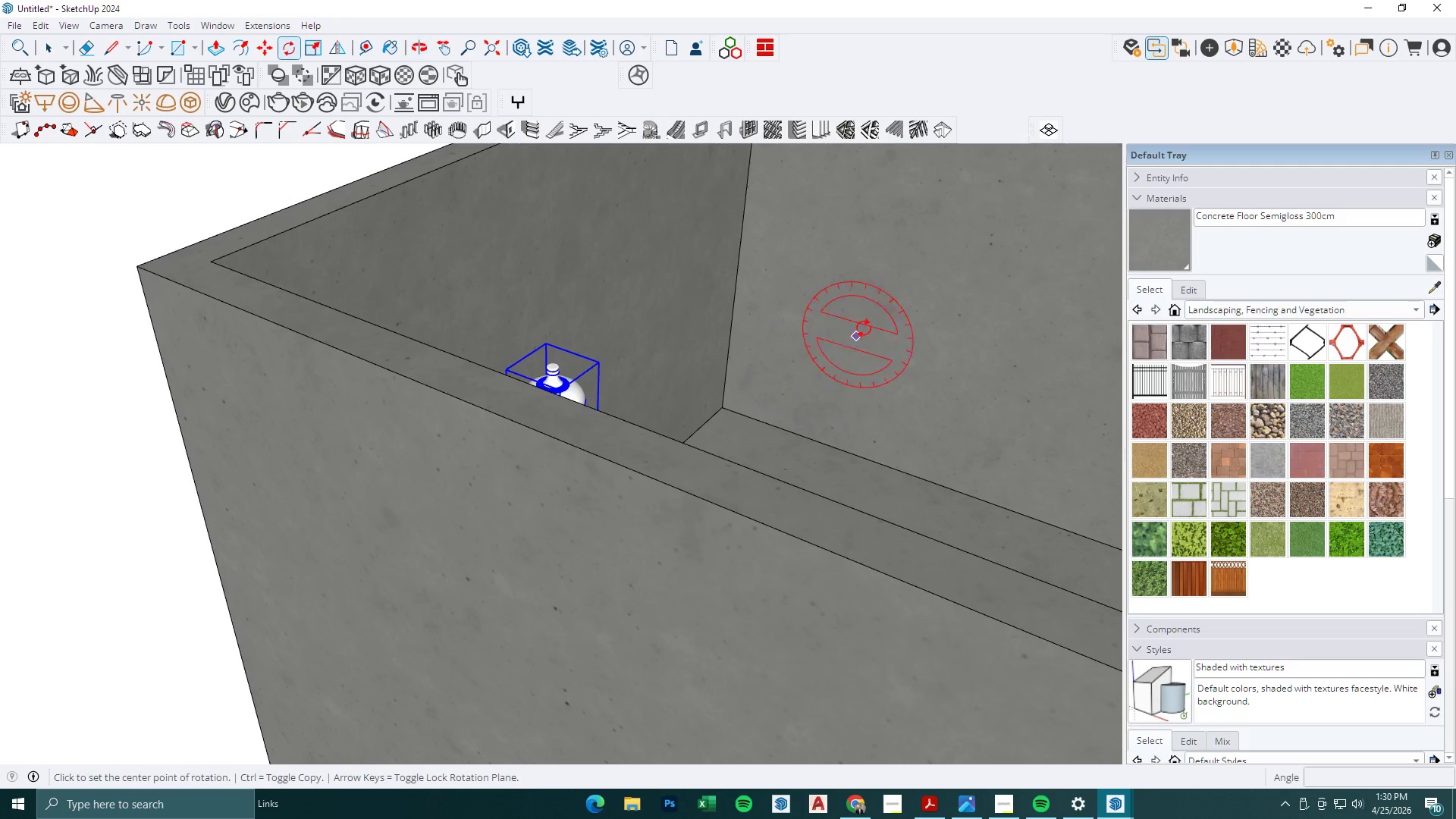 
double_click([894, 334])
 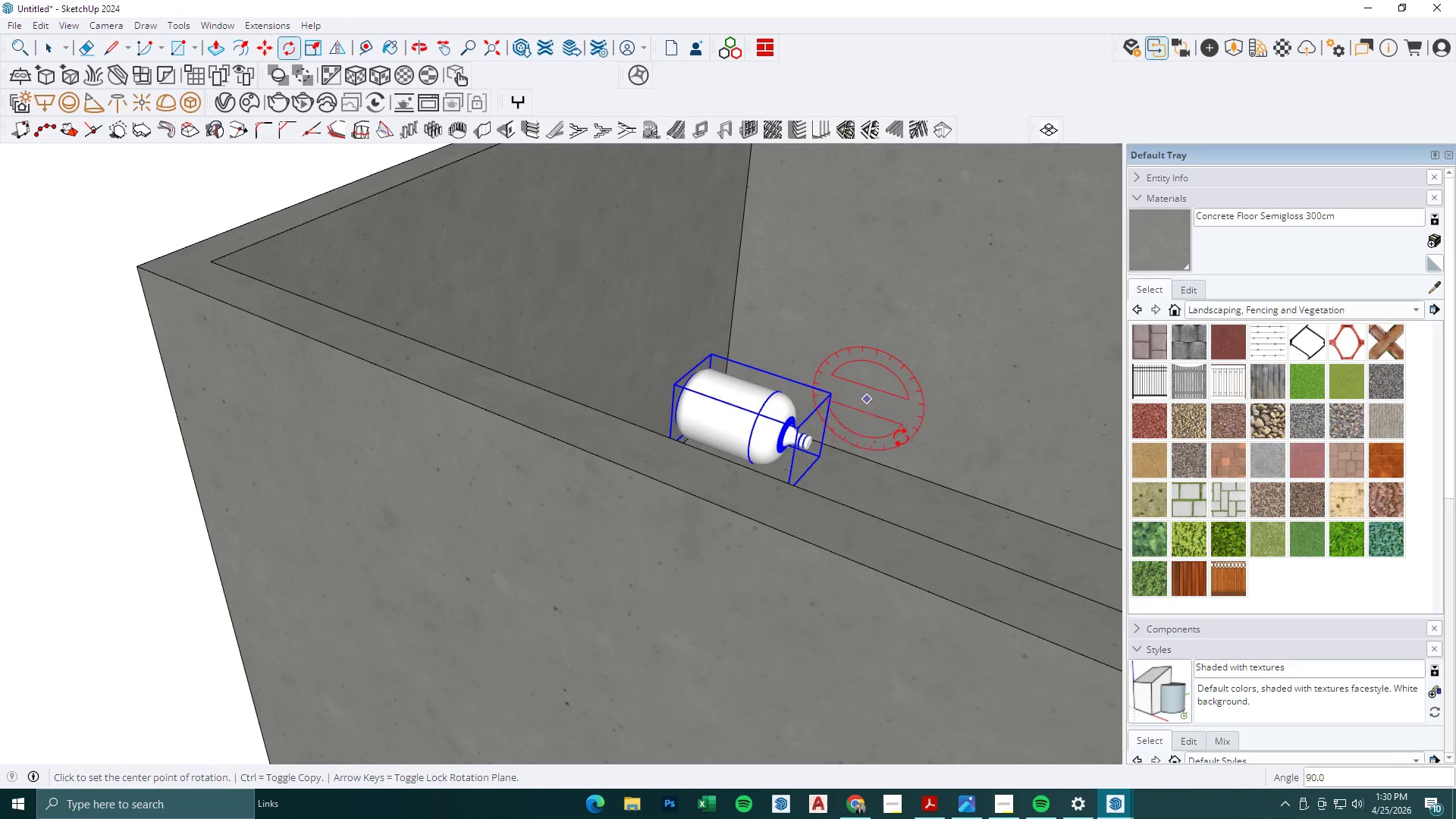 
key(M)
 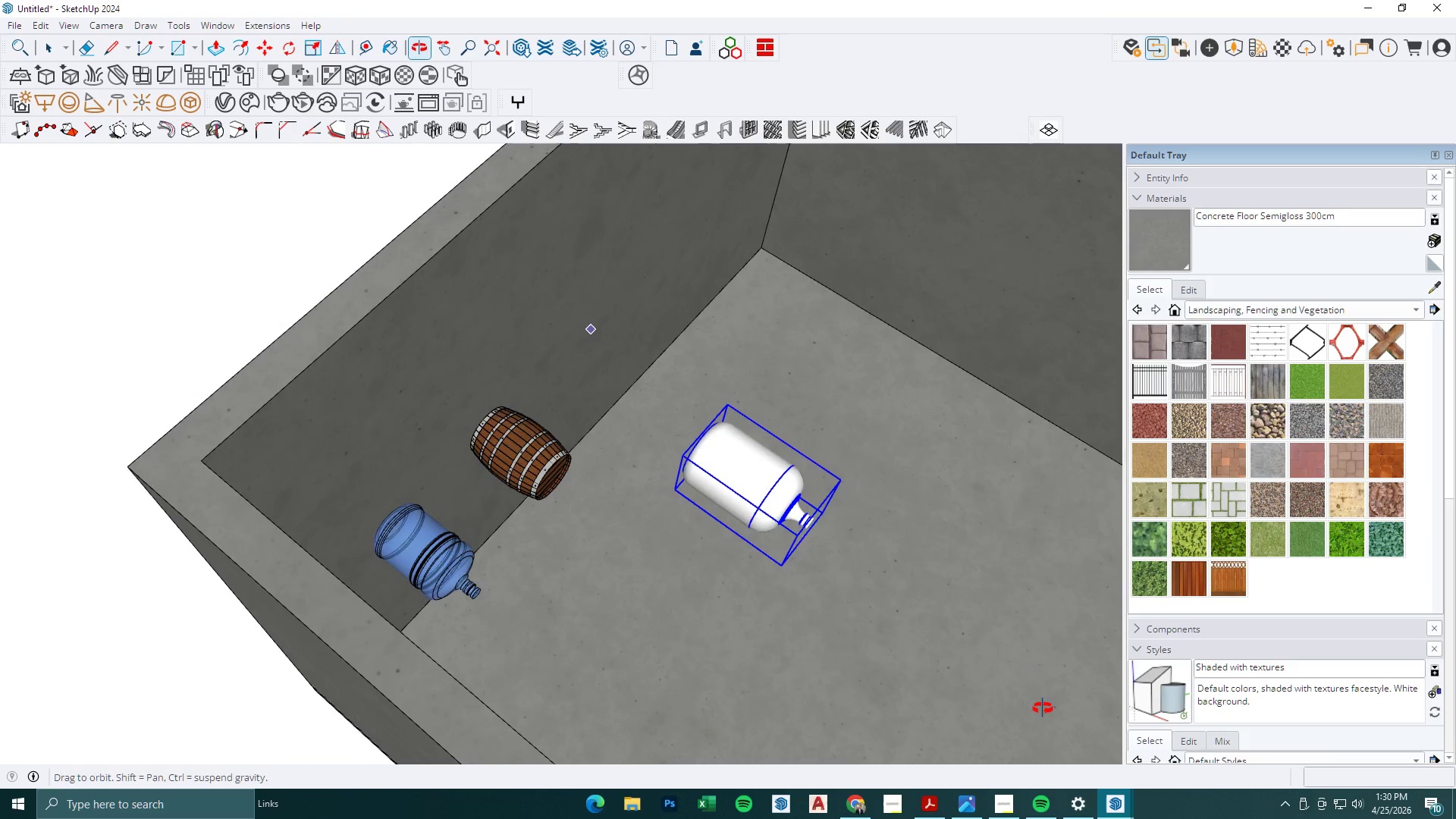 
scroll: coordinate [682, 388], scroll_direction: up, amount: 2.0
 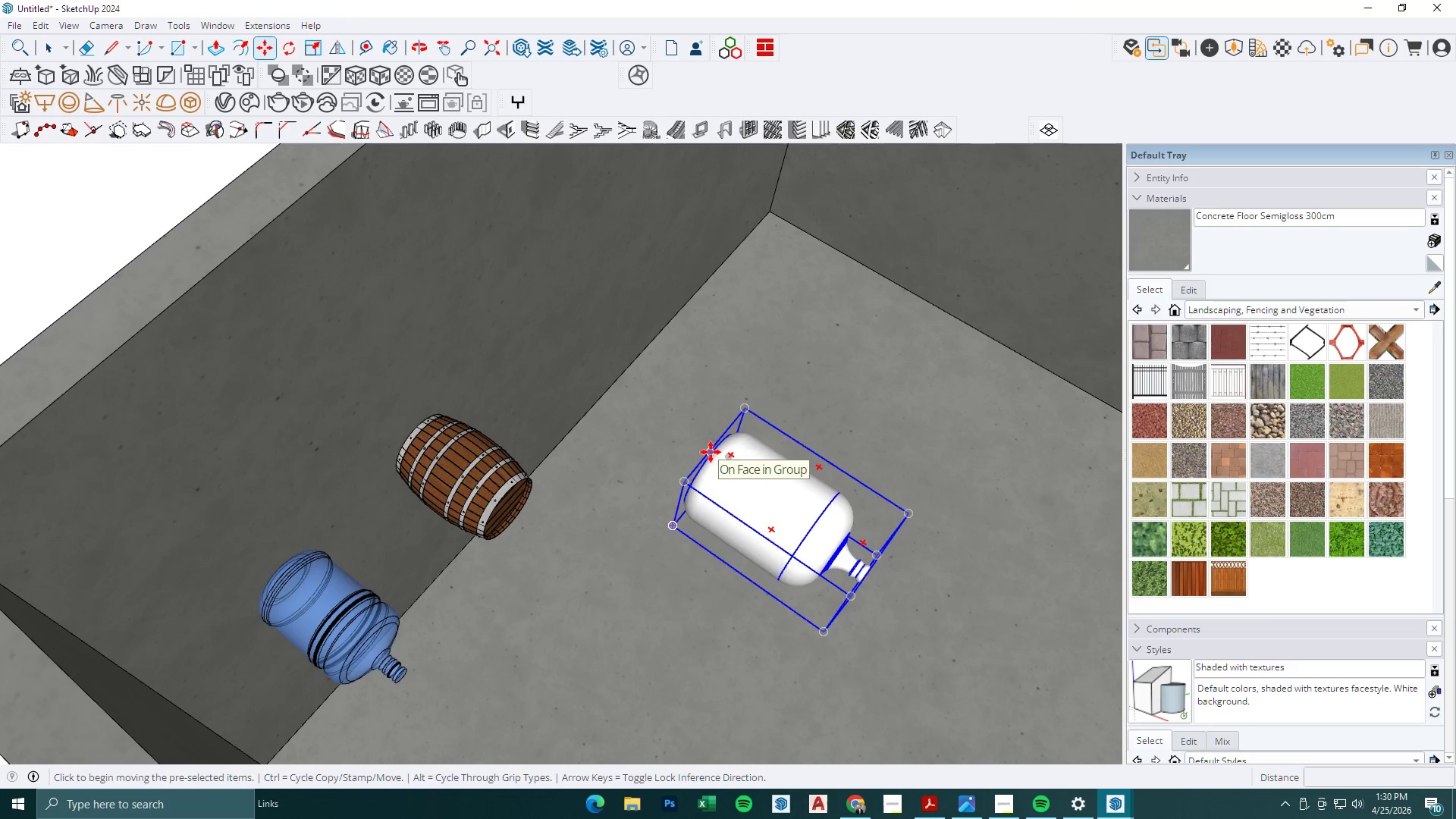 
left_click([712, 453])
 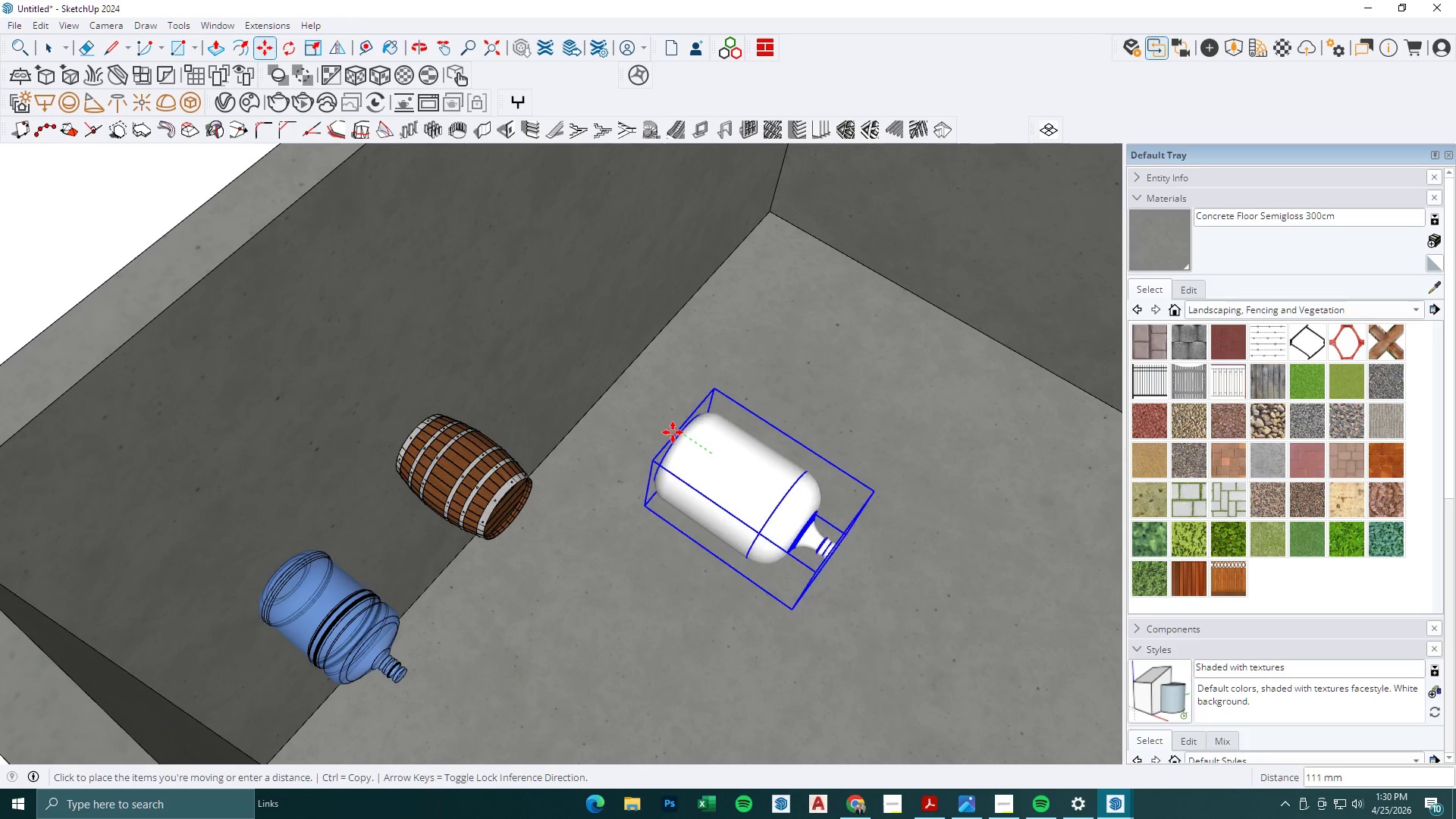 
hold_key(key=ShiftLeft, duration=1.5)
 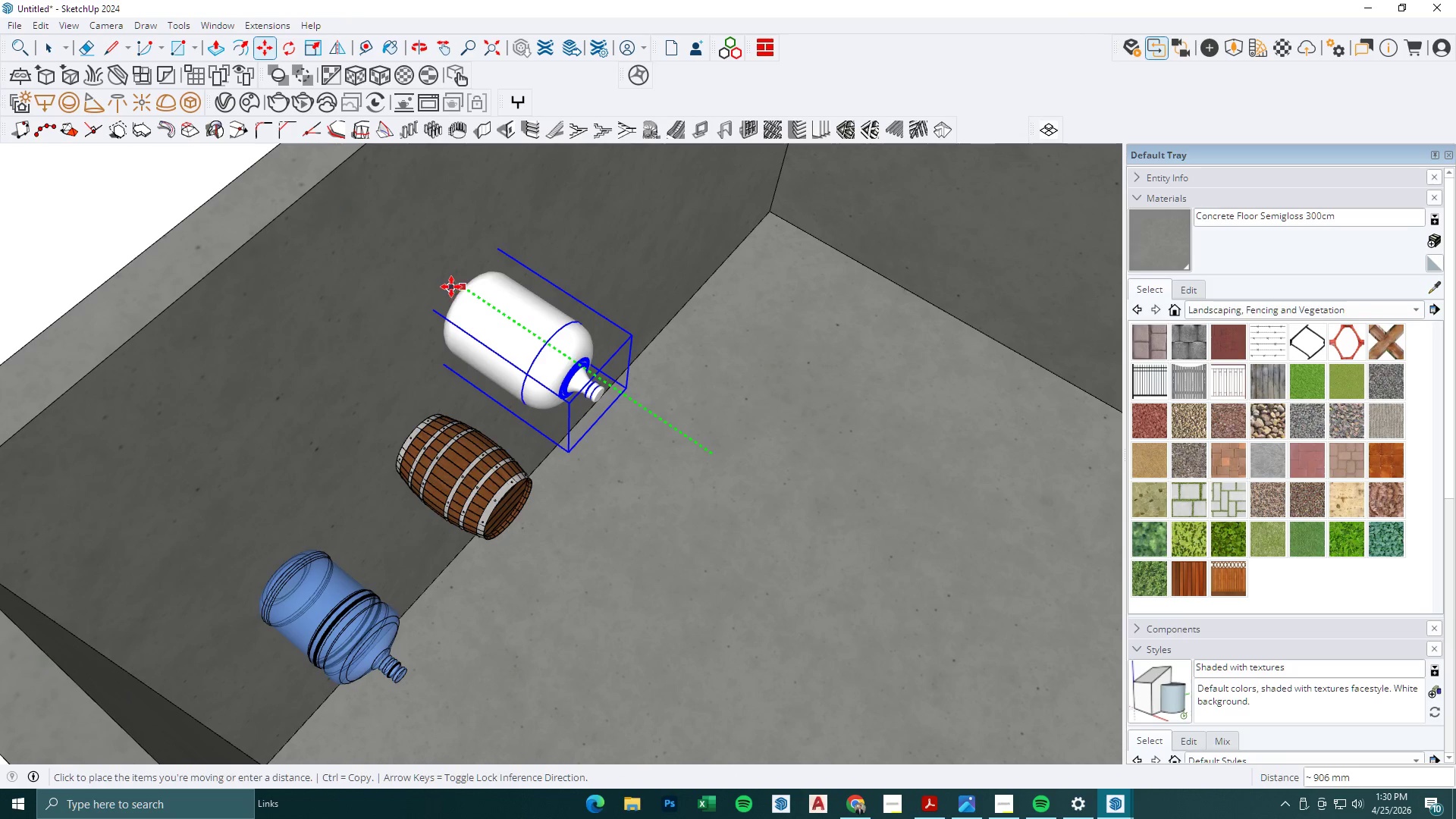 
hold_key(key=ShiftLeft, duration=1.01)
left_click([451, 287])
 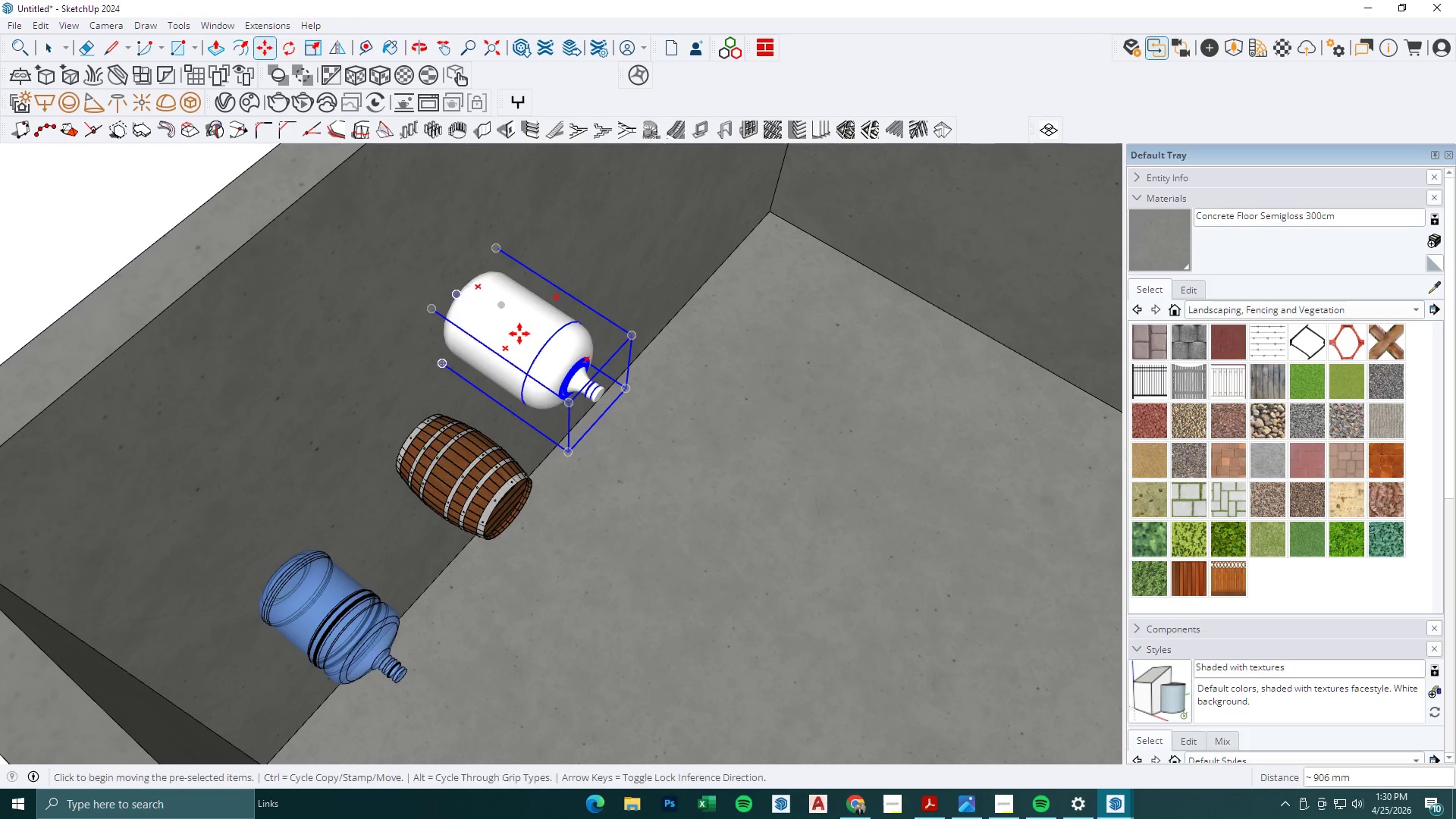 
scroll: coordinate [578, 387], scroll_direction: down, amount: 1.0
 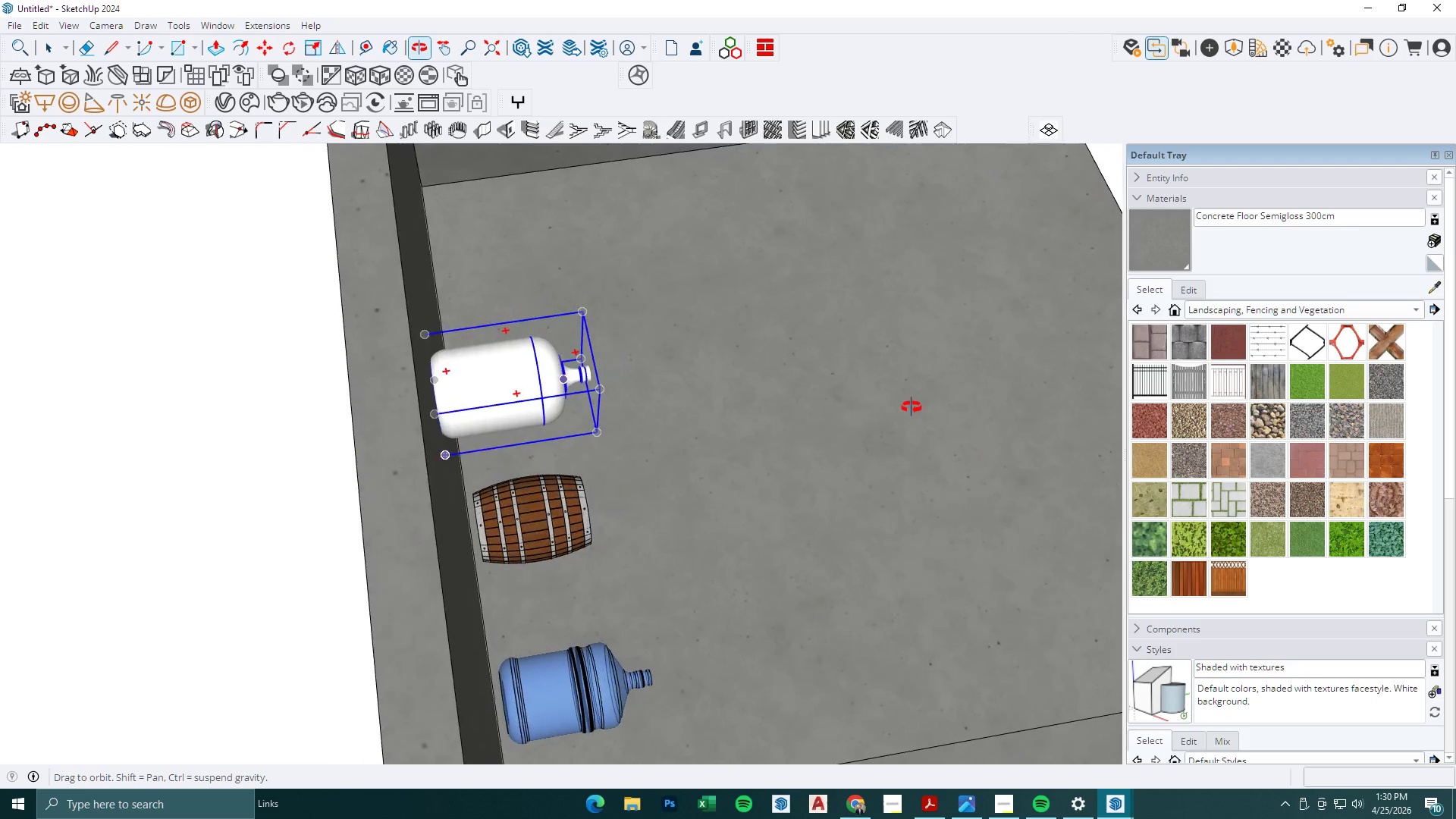 
key(Space)
 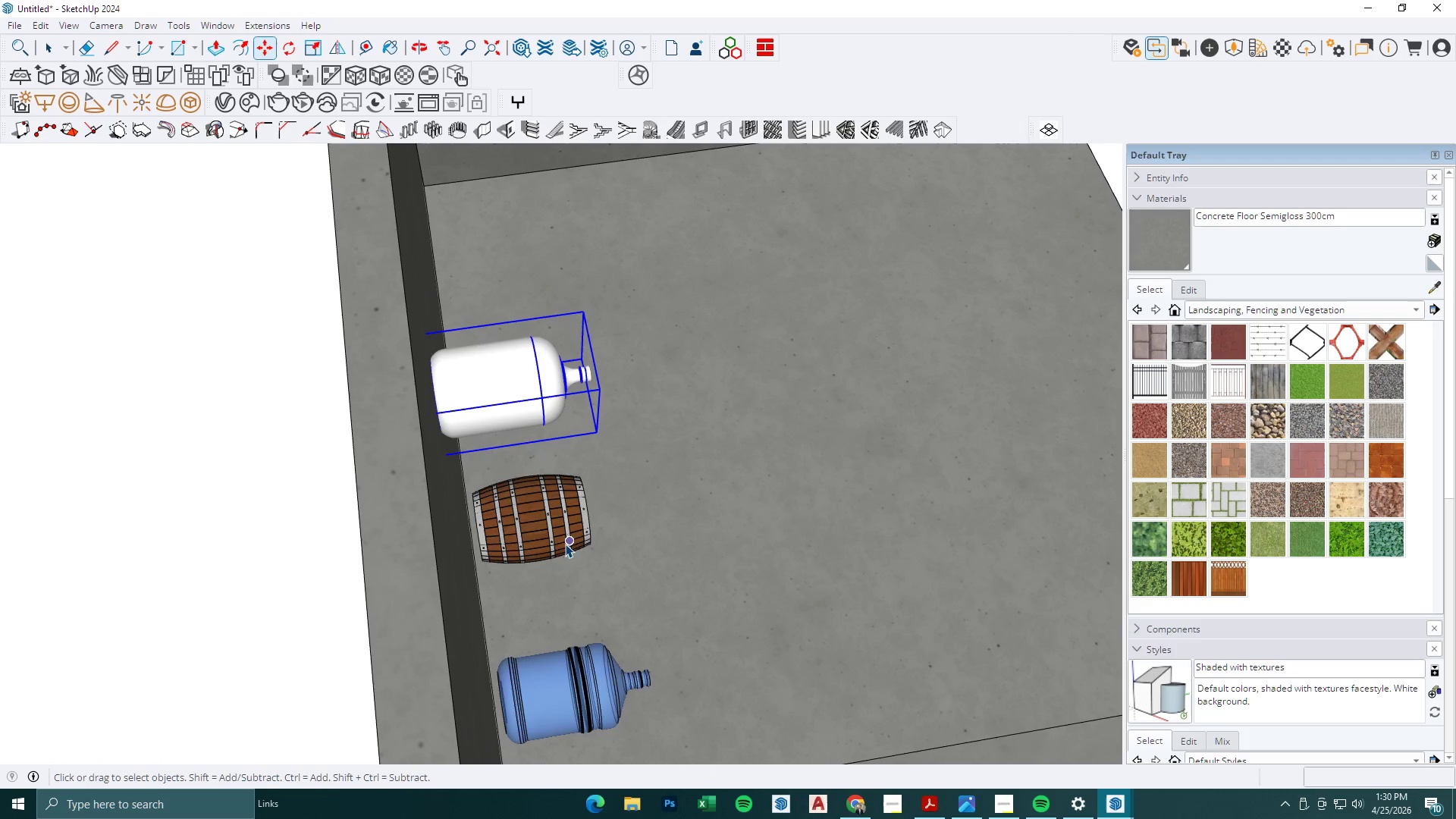 
left_click([560, 541])
 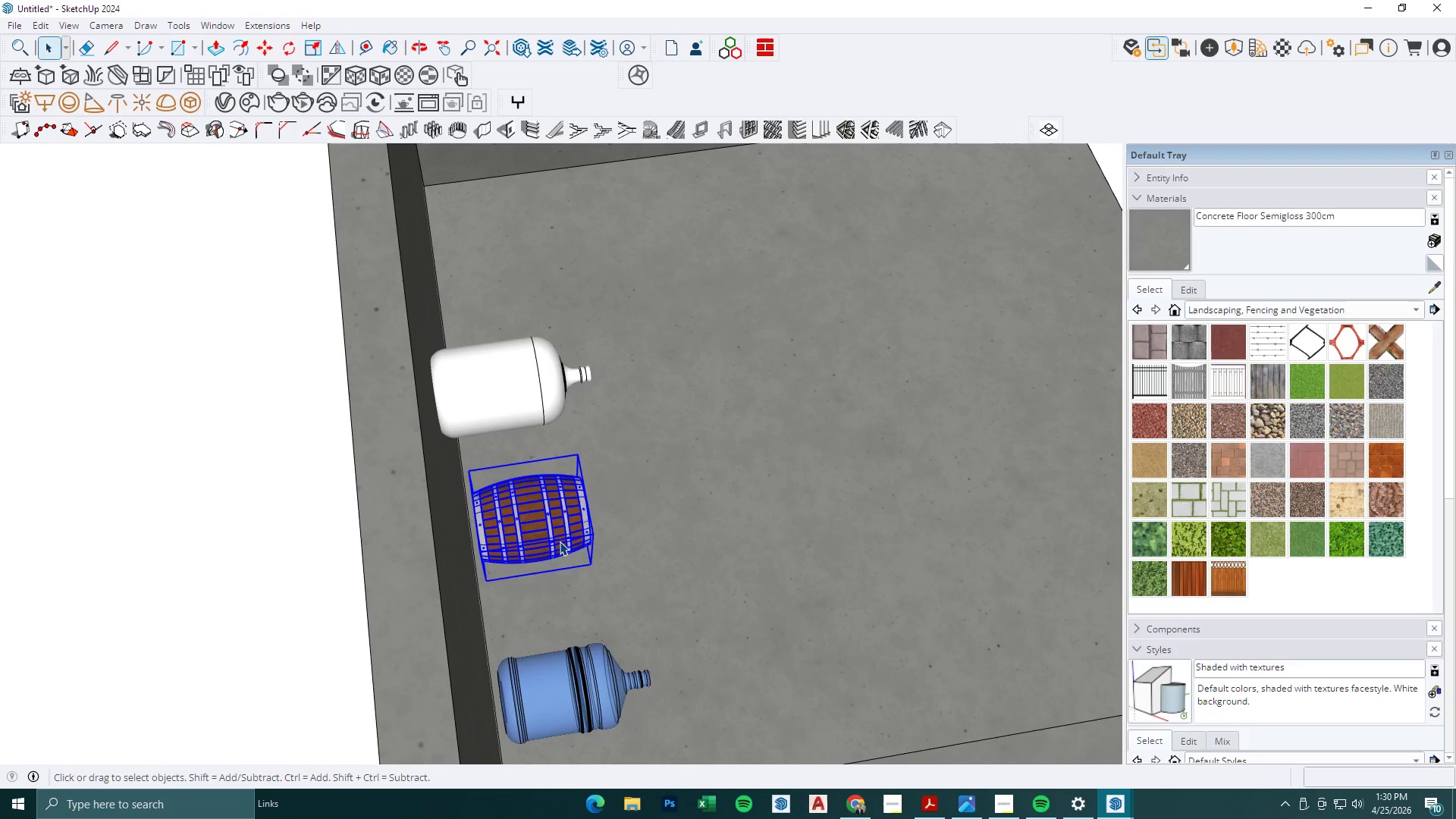 
hold_key(key=ControlLeft, duration=0.42)
double_click([582, 686])
 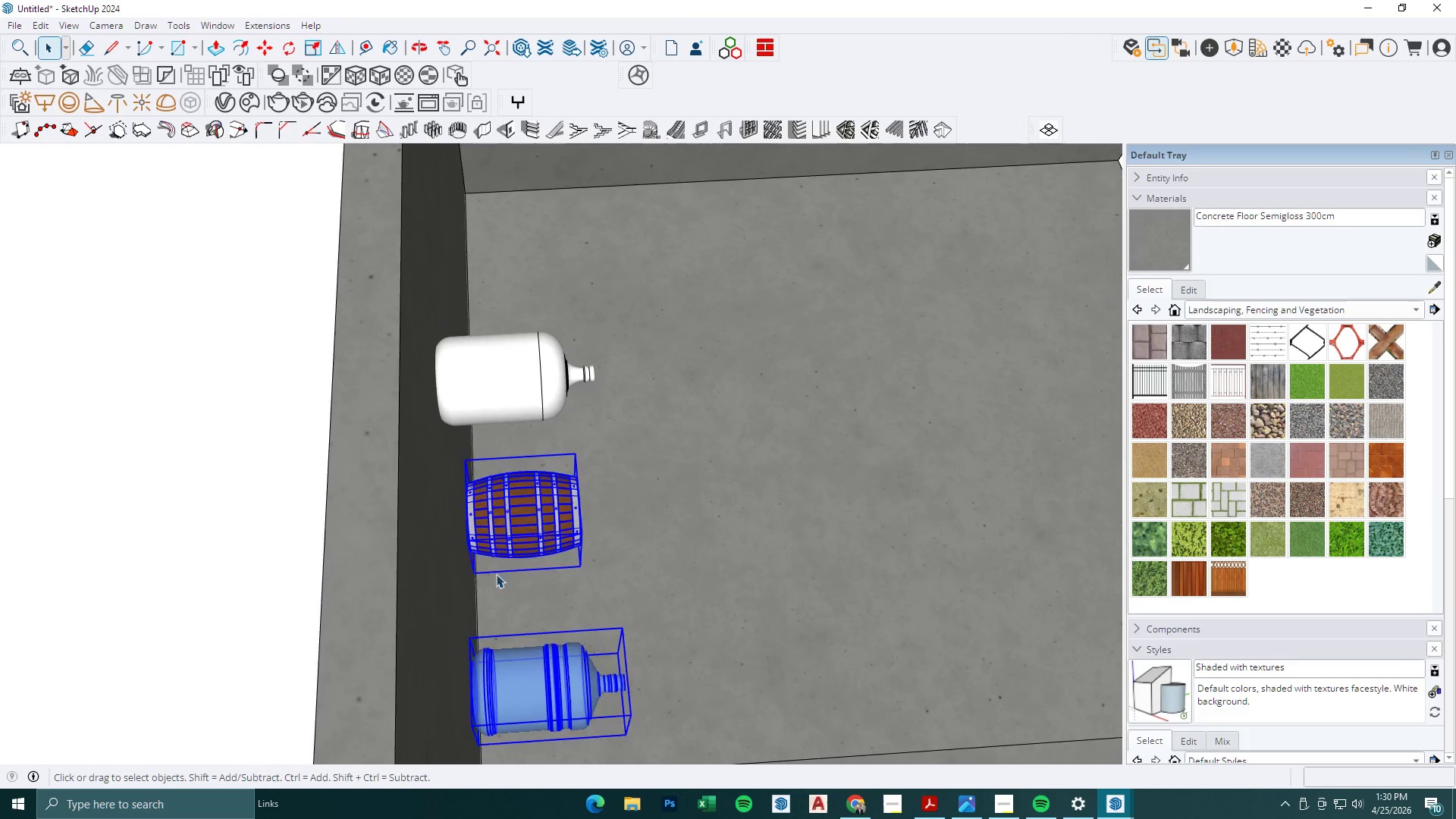 
key(M)
 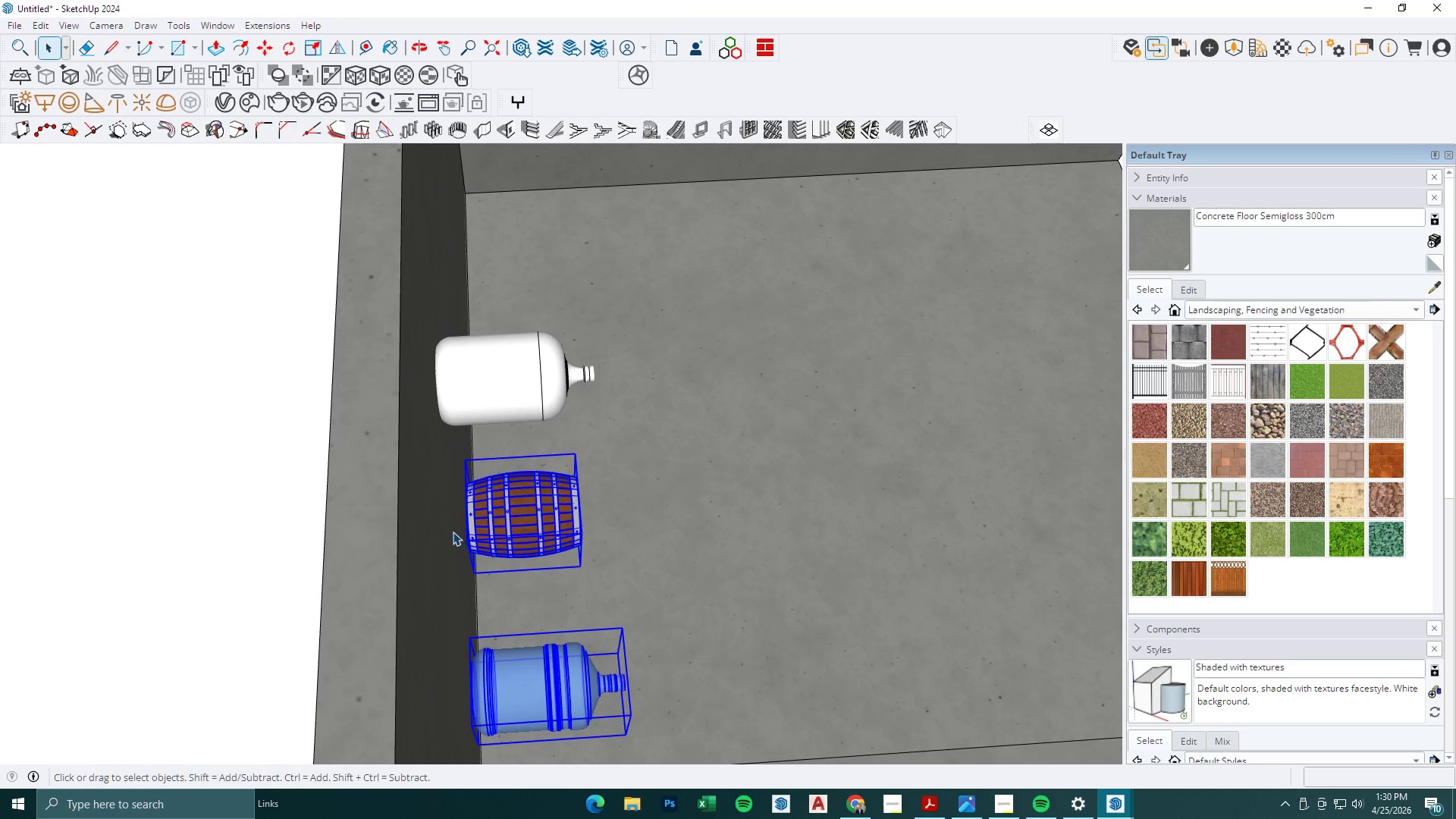 
scroll: coordinate [452, 531], scroll_direction: up, amount: 1.0
 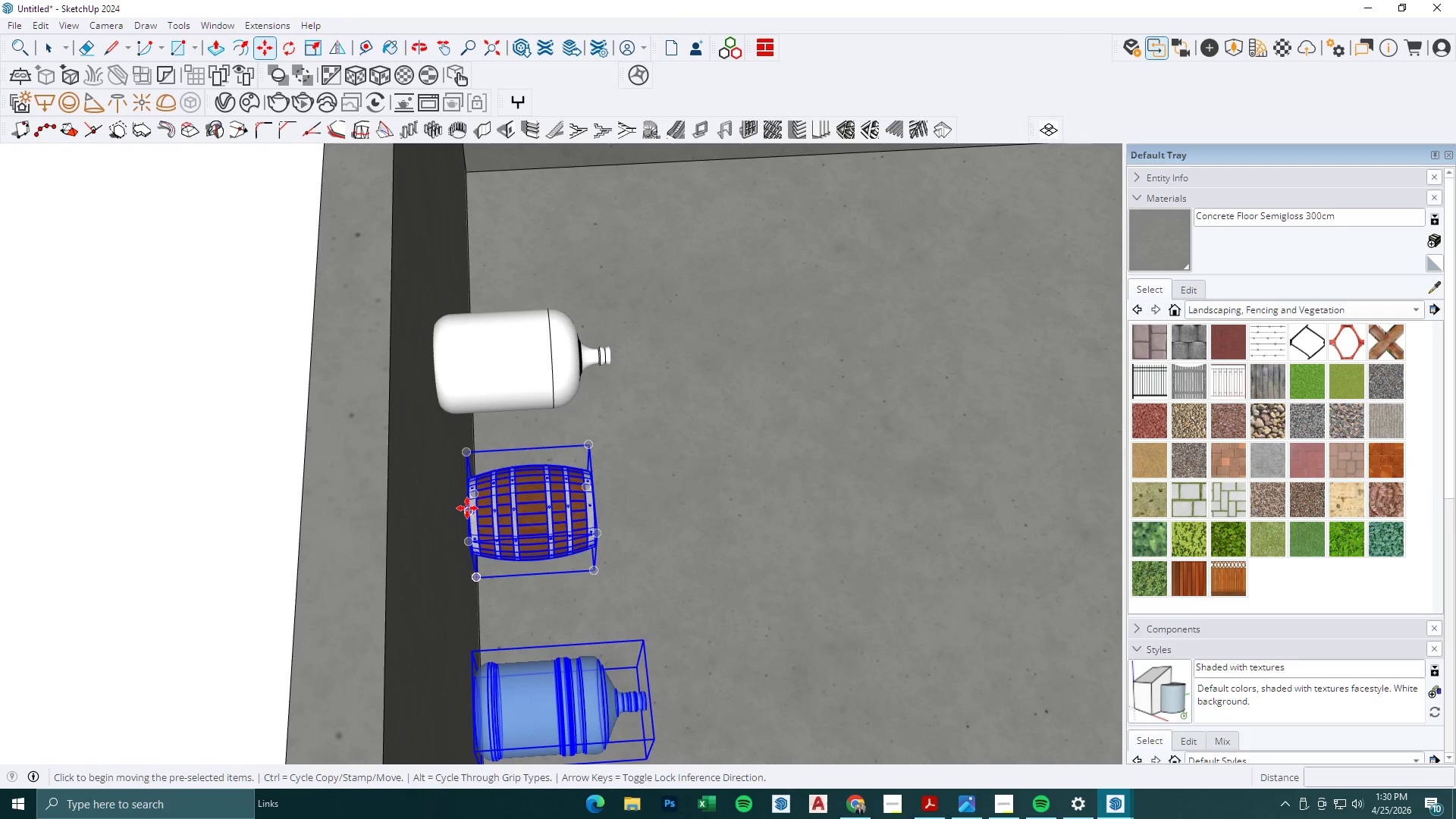 
left_click([466, 507])
 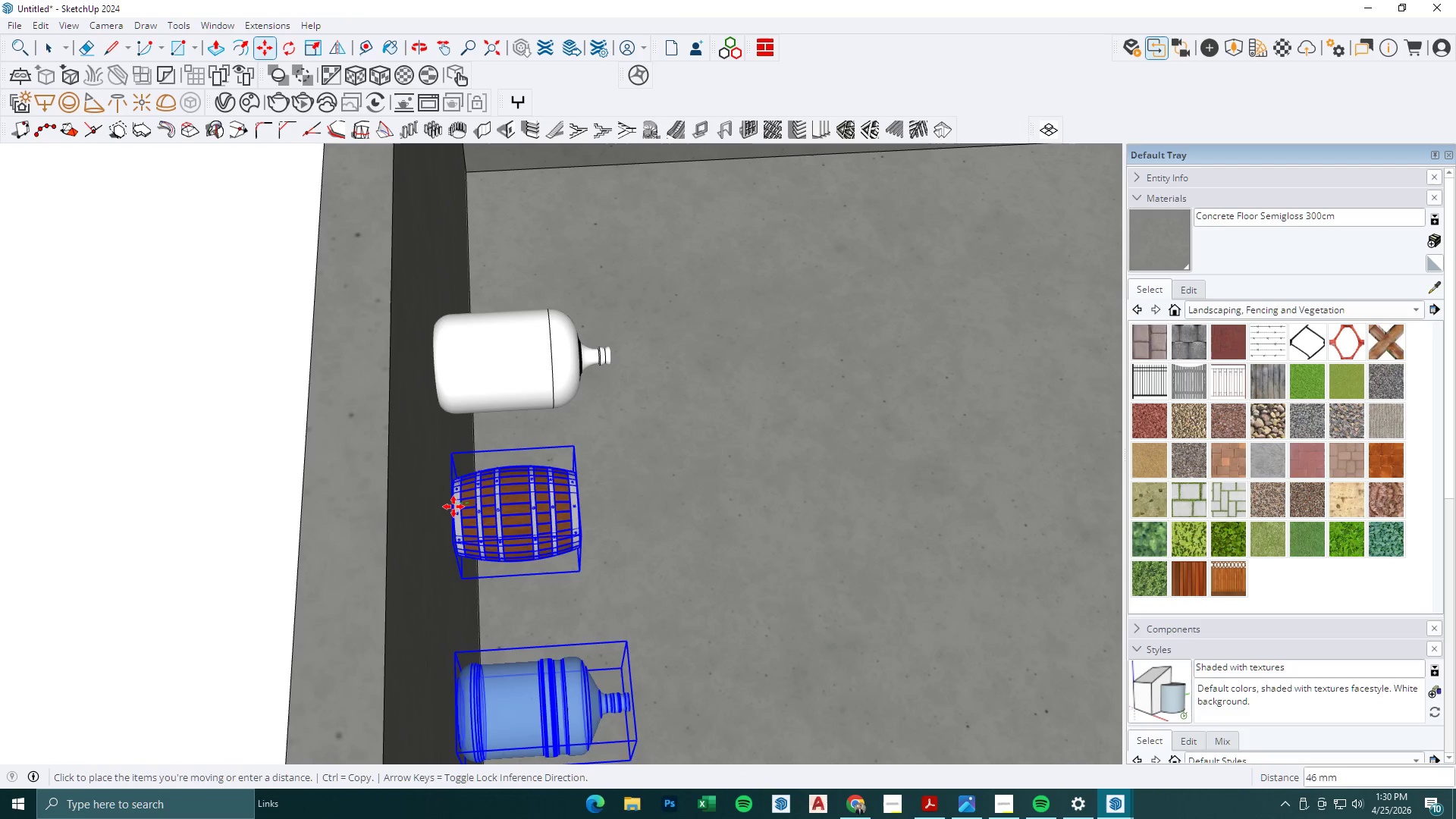 
hold_key(key=ShiftLeft, duration=0.66)
left_click([428, 507])
 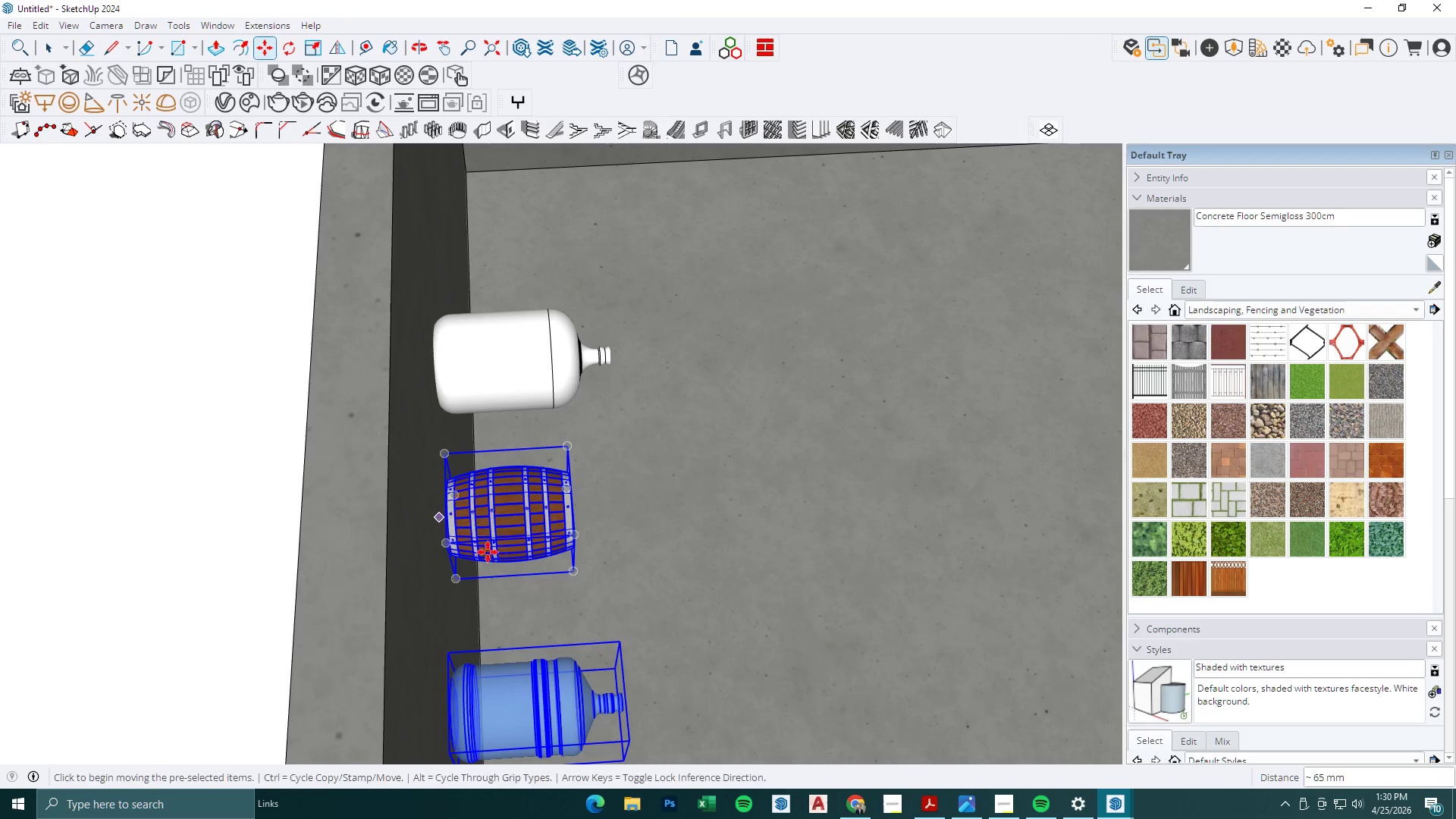 
key(S)
 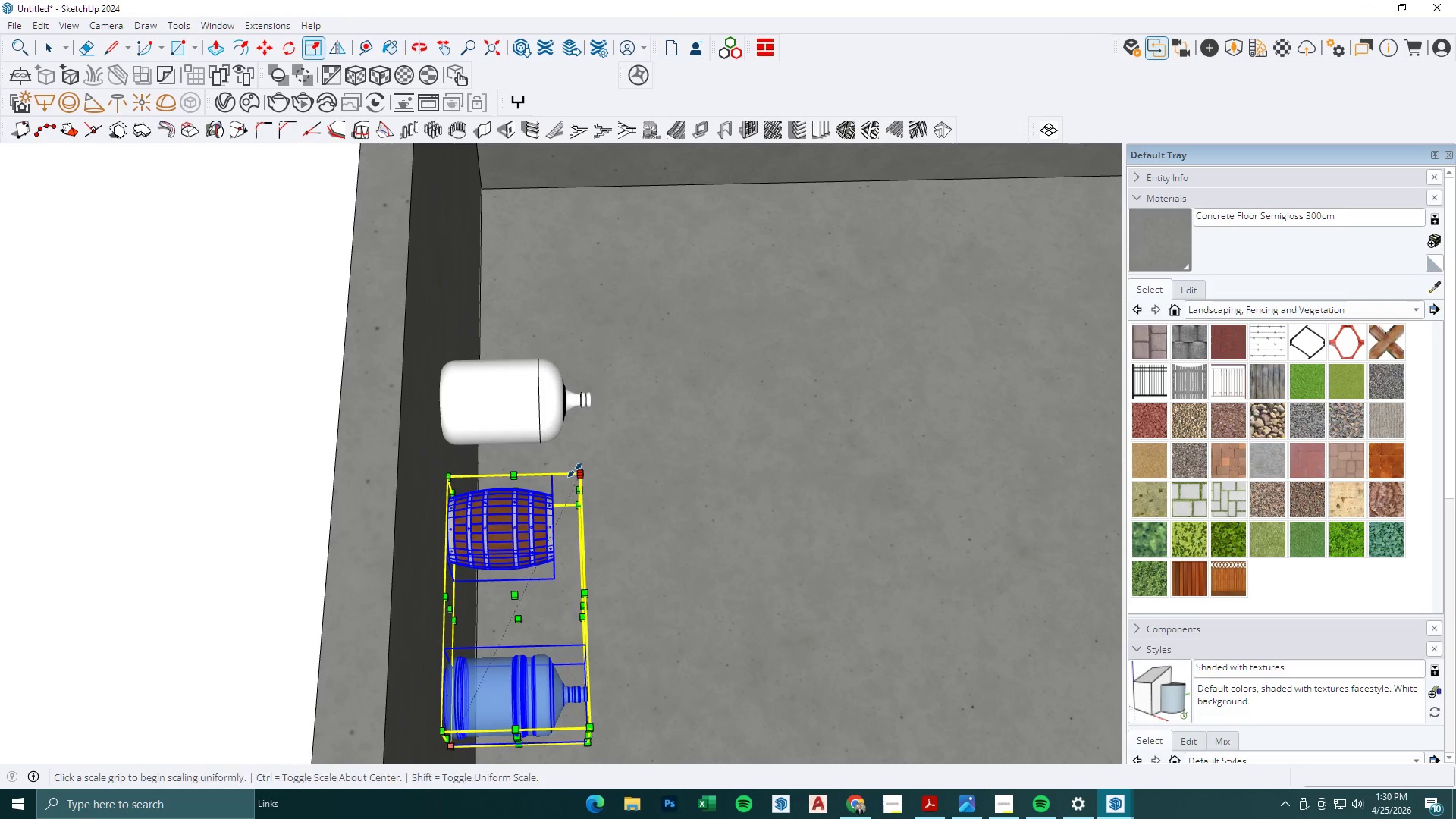 
scroll: coordinate [544, 522], scroll_direction: none, amount: 0.0
 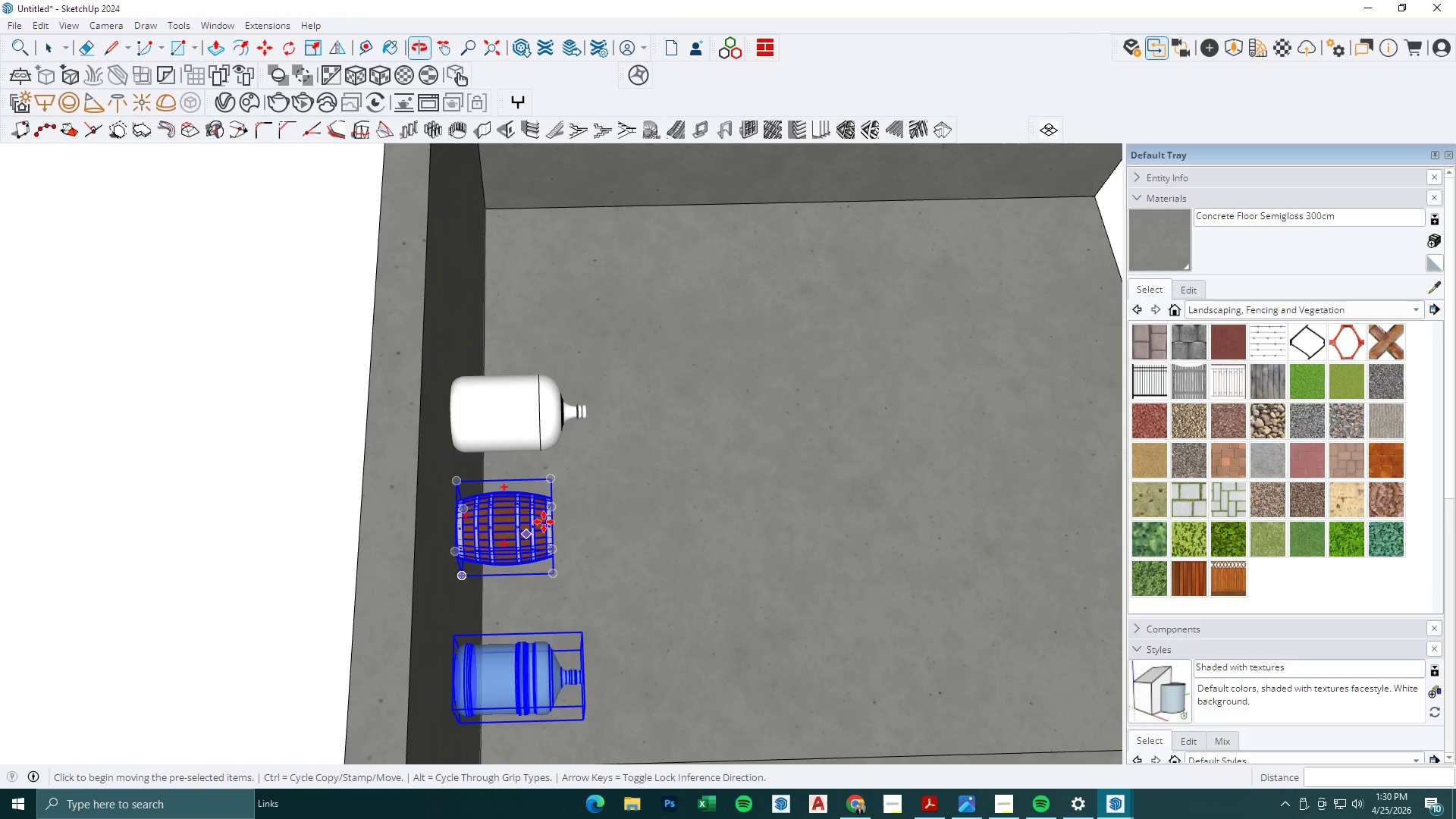 
key(Space)
 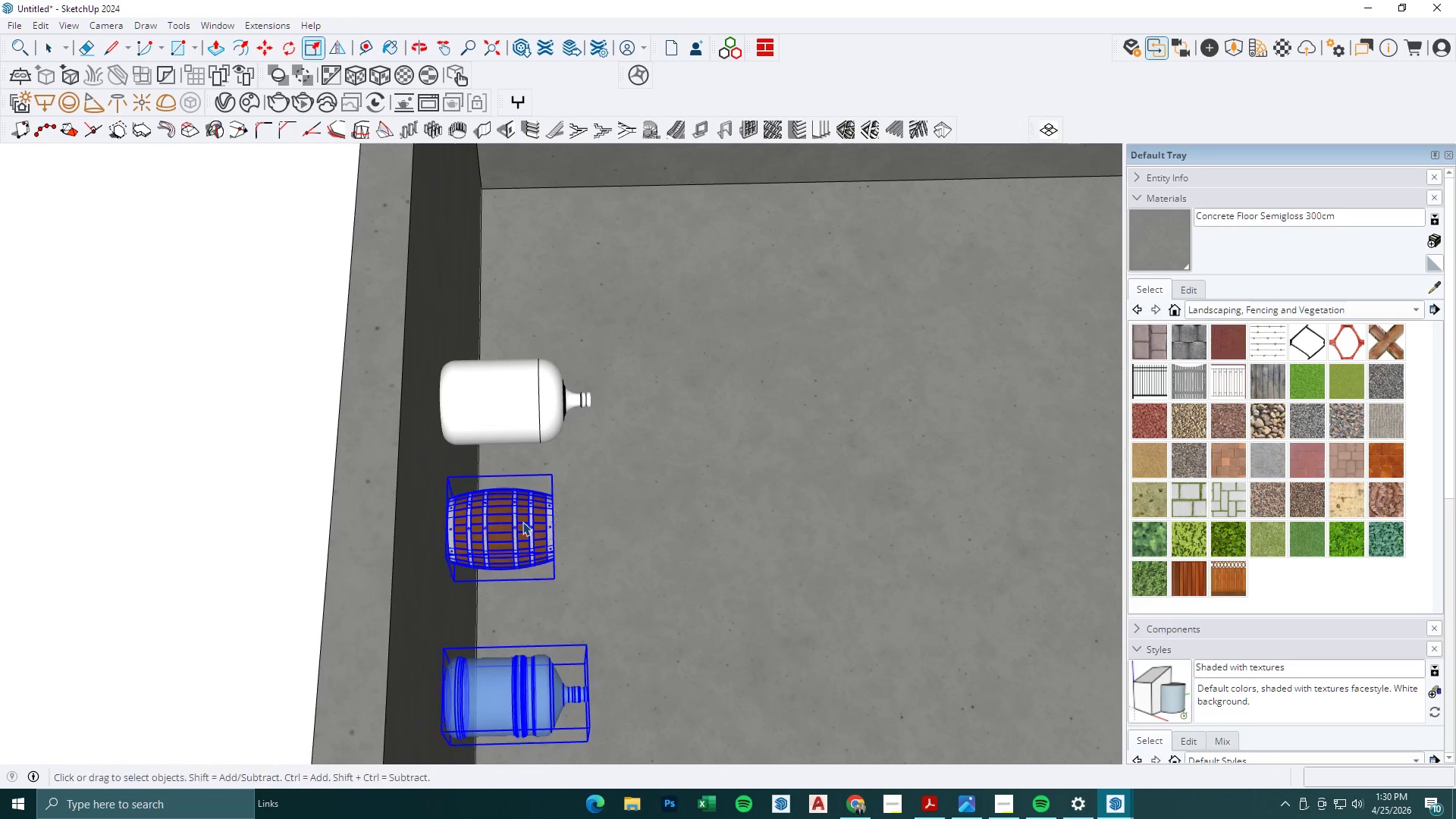 
left_click([522, 522])
 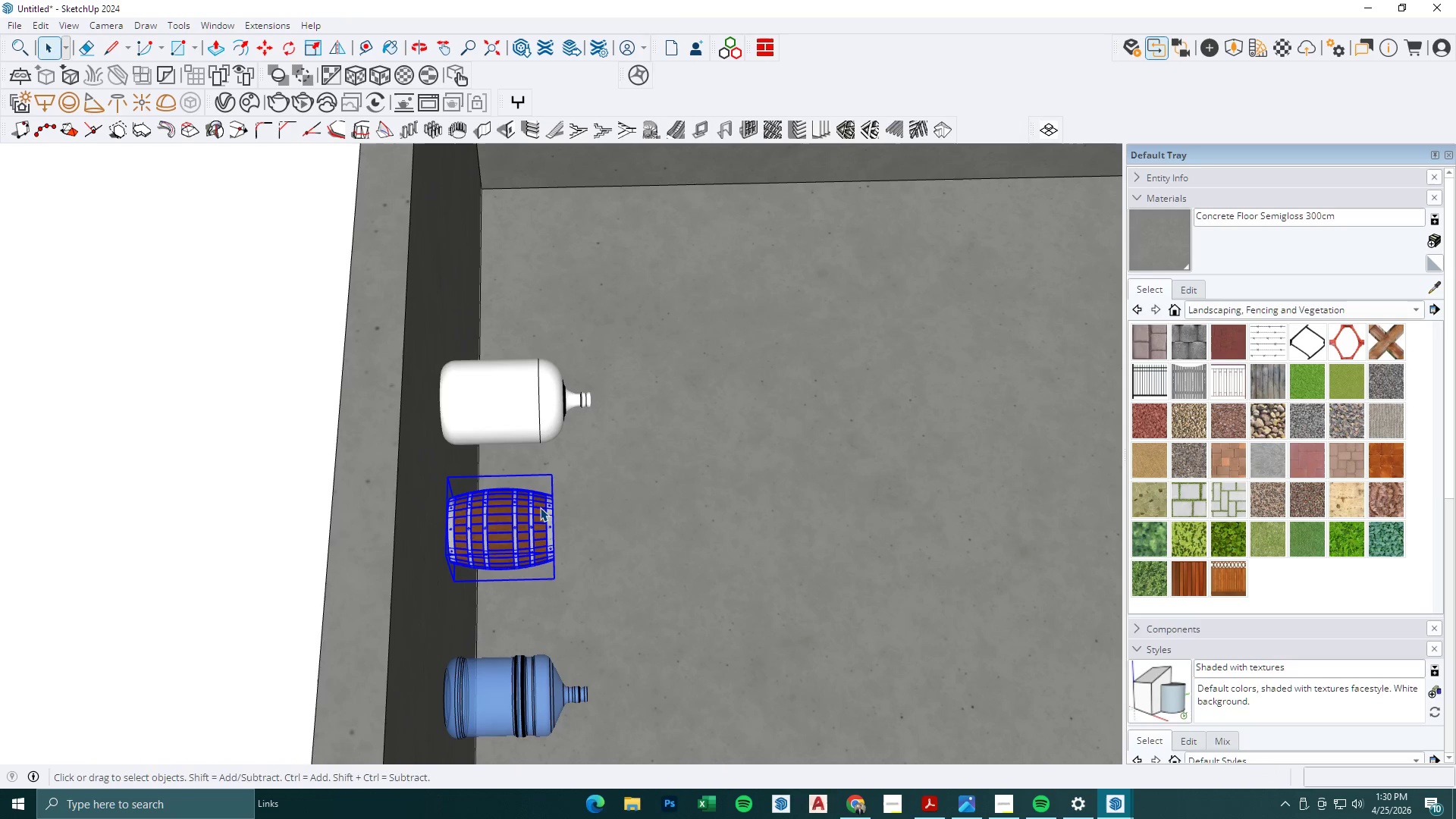 
key(S)
 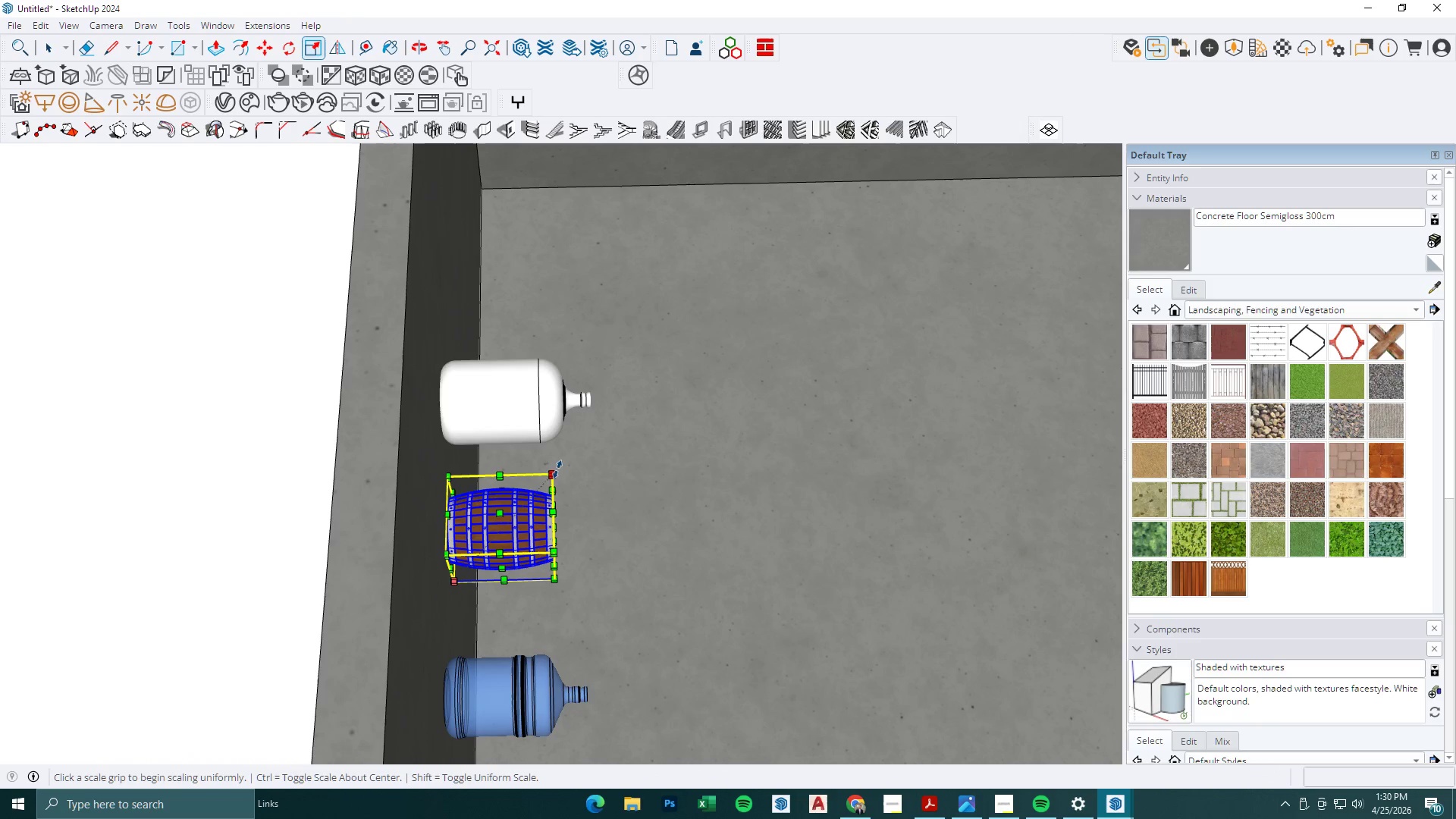 
left_click([555, 469])
 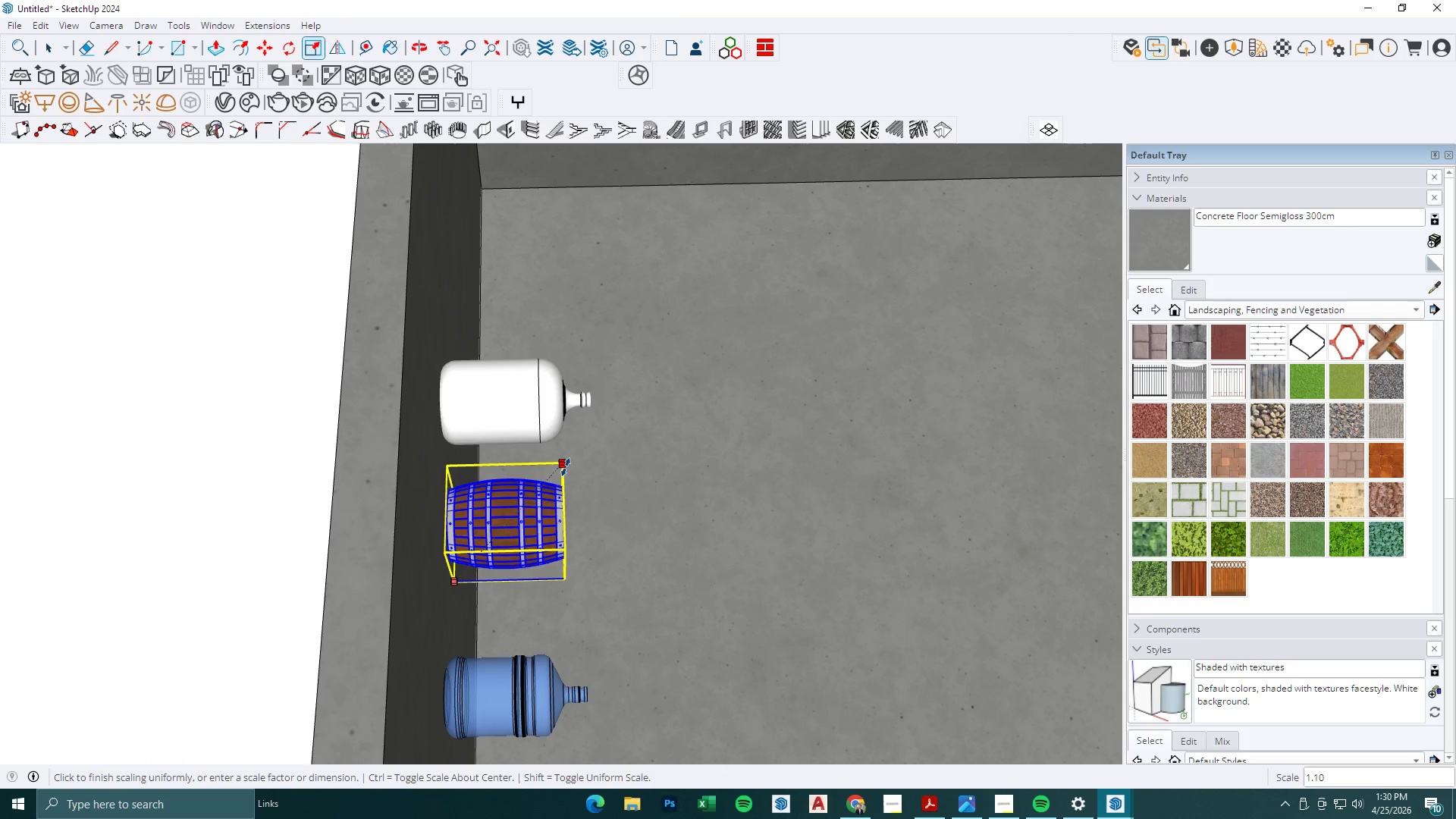 
left_click([570, 467])
 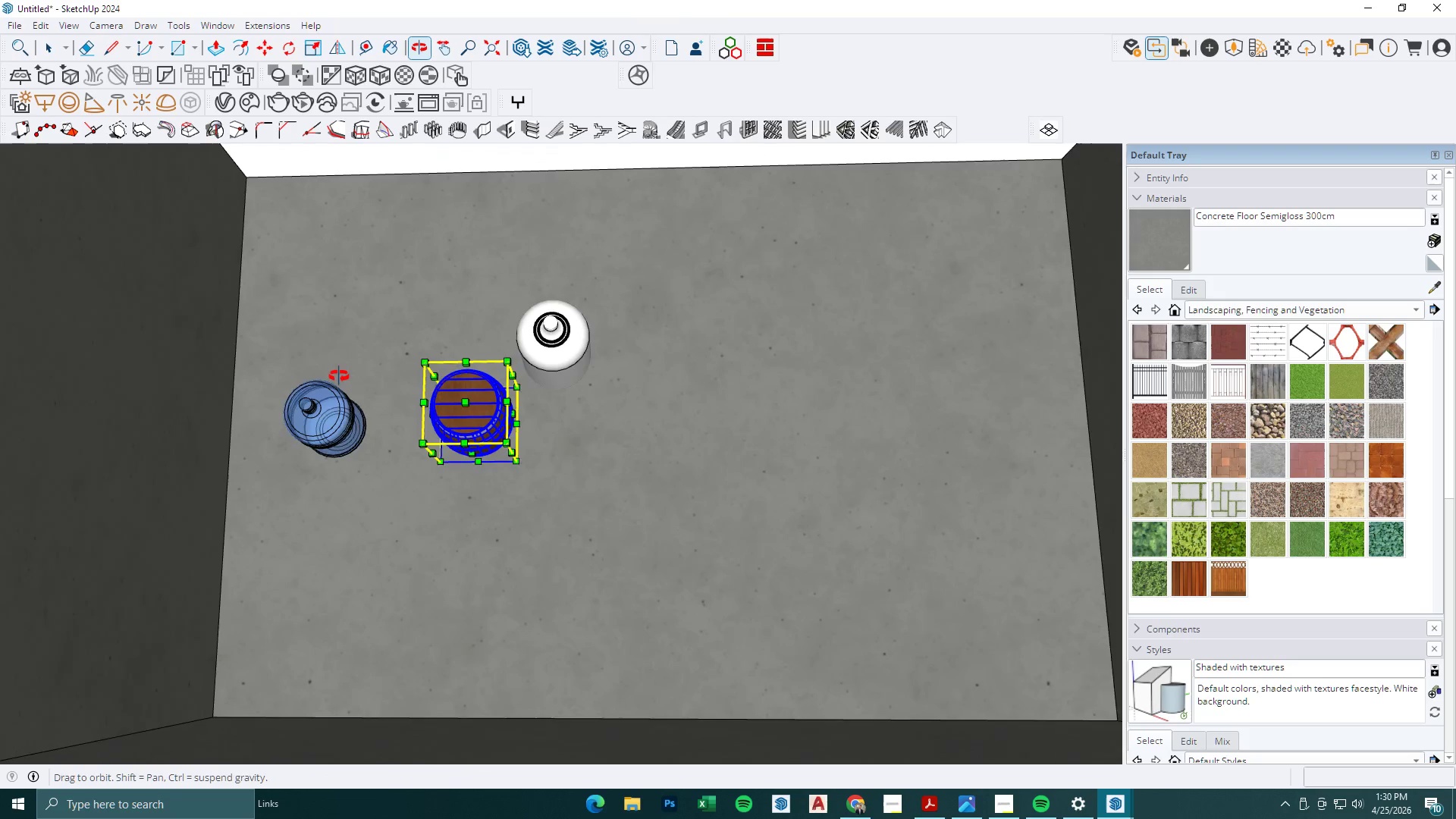 
key(Space)
 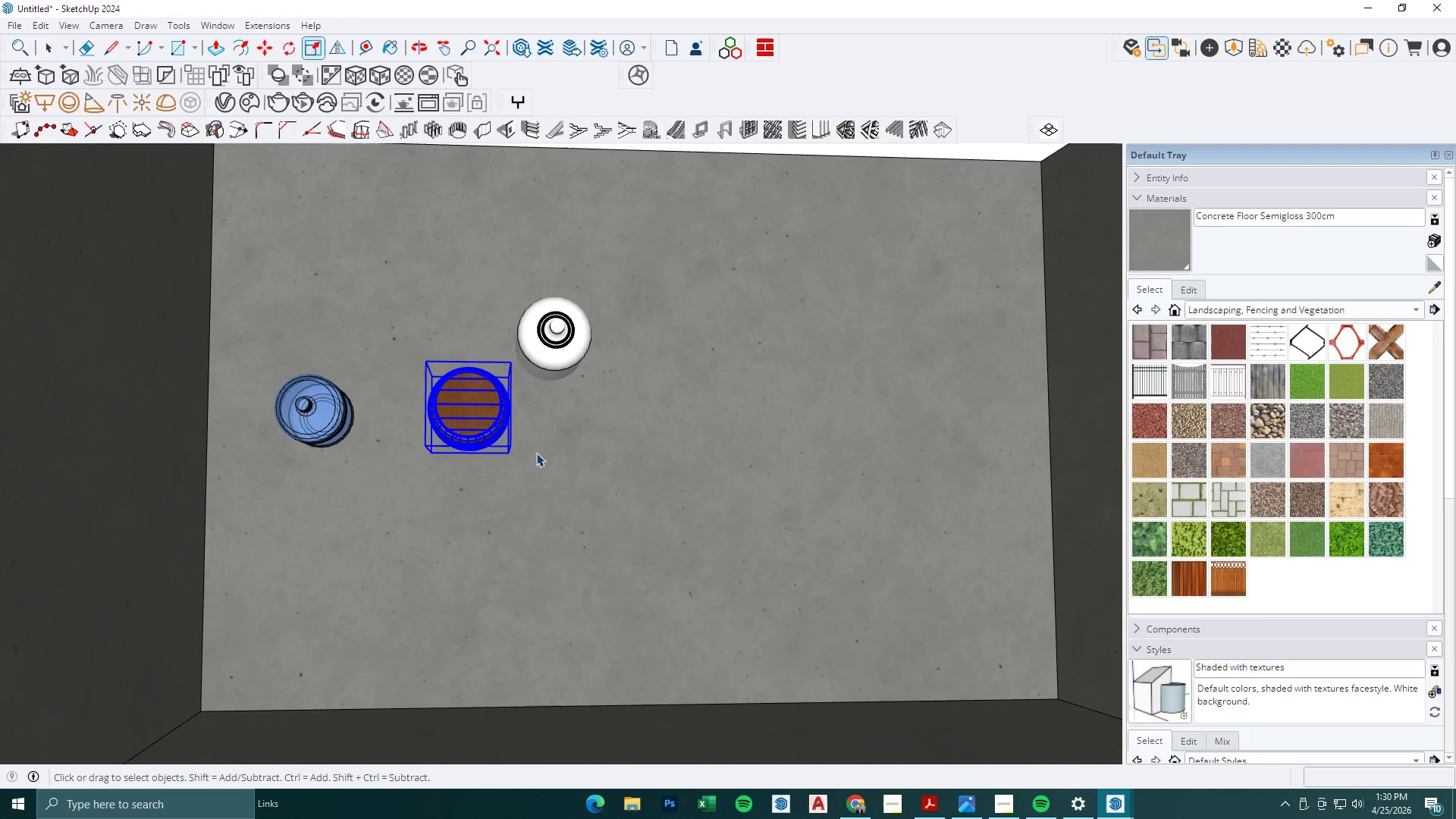 
key(Escape)
 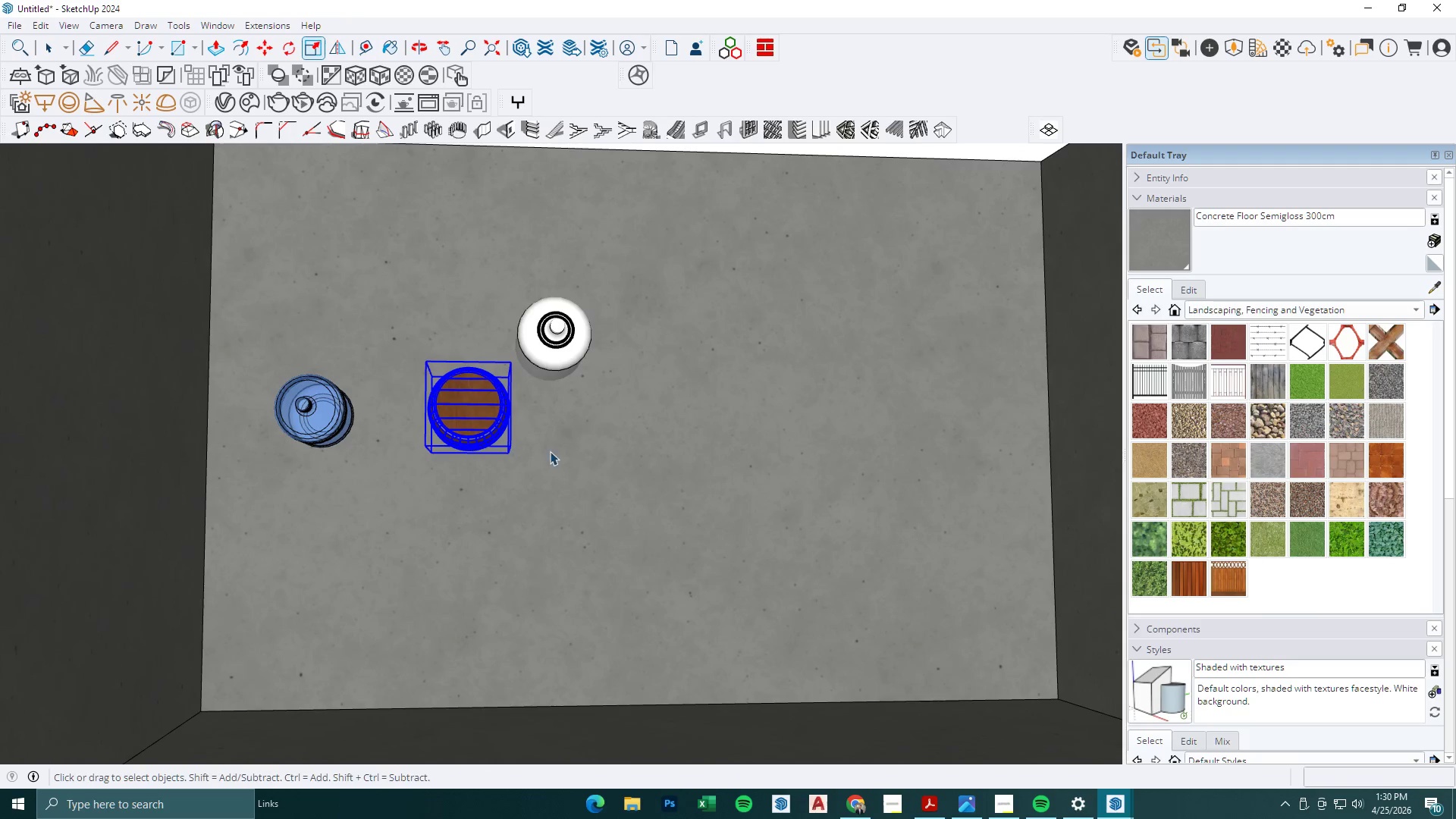 
left_click([551, 451])
 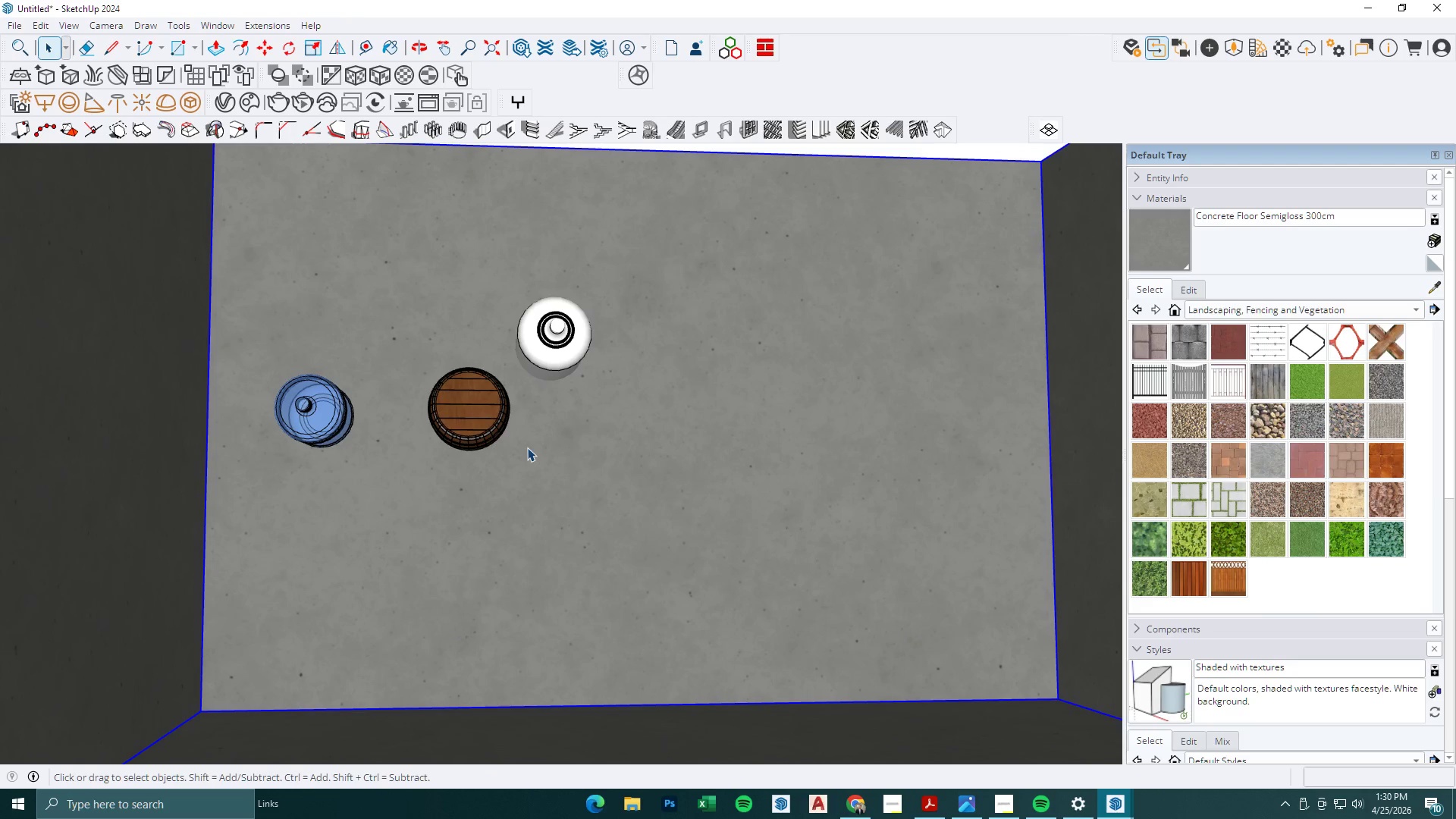 
left_click([475, 407])
 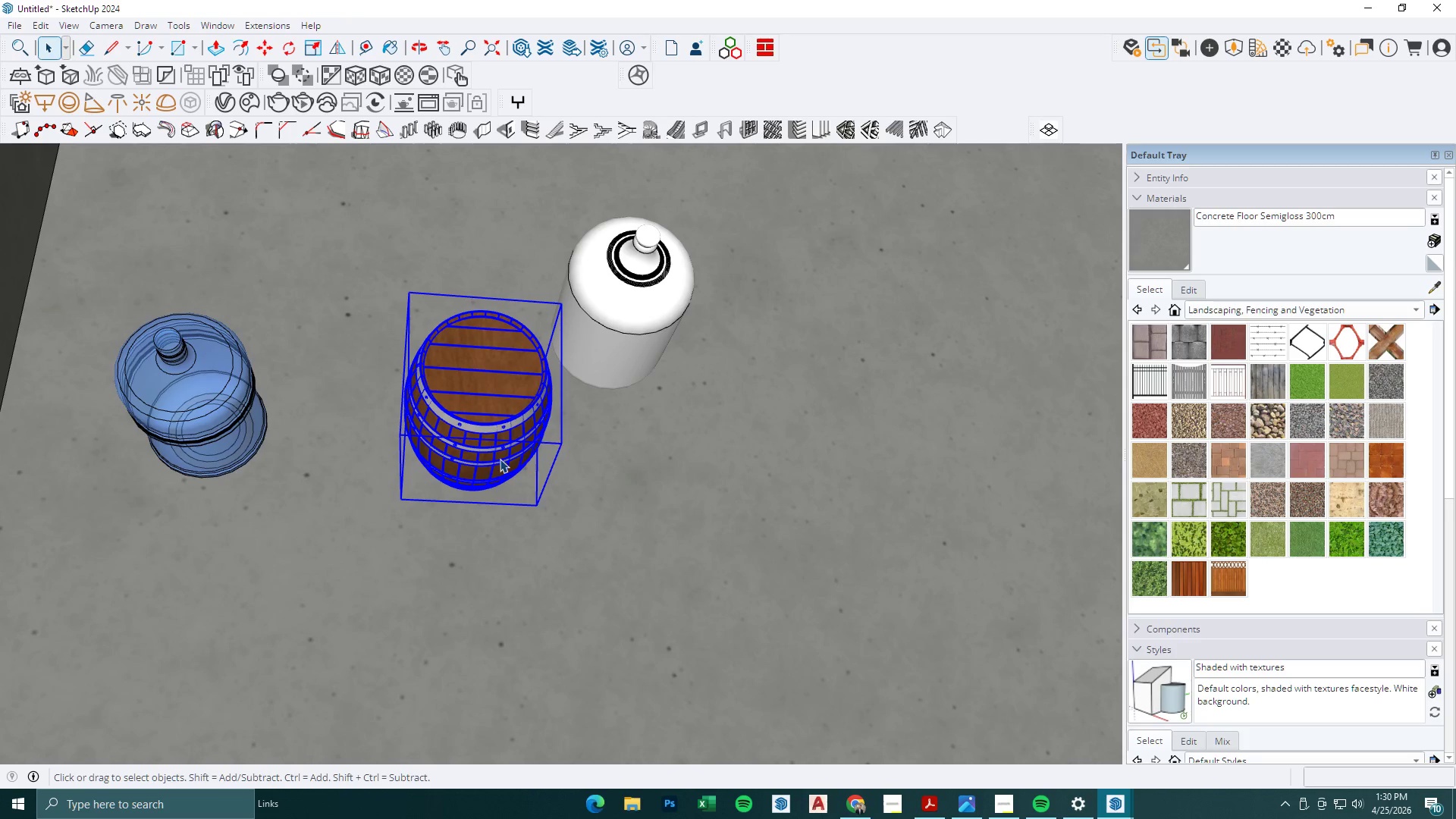 
scroll: coordinate [465, 411], scroll_direction: up, amount: 6.0
 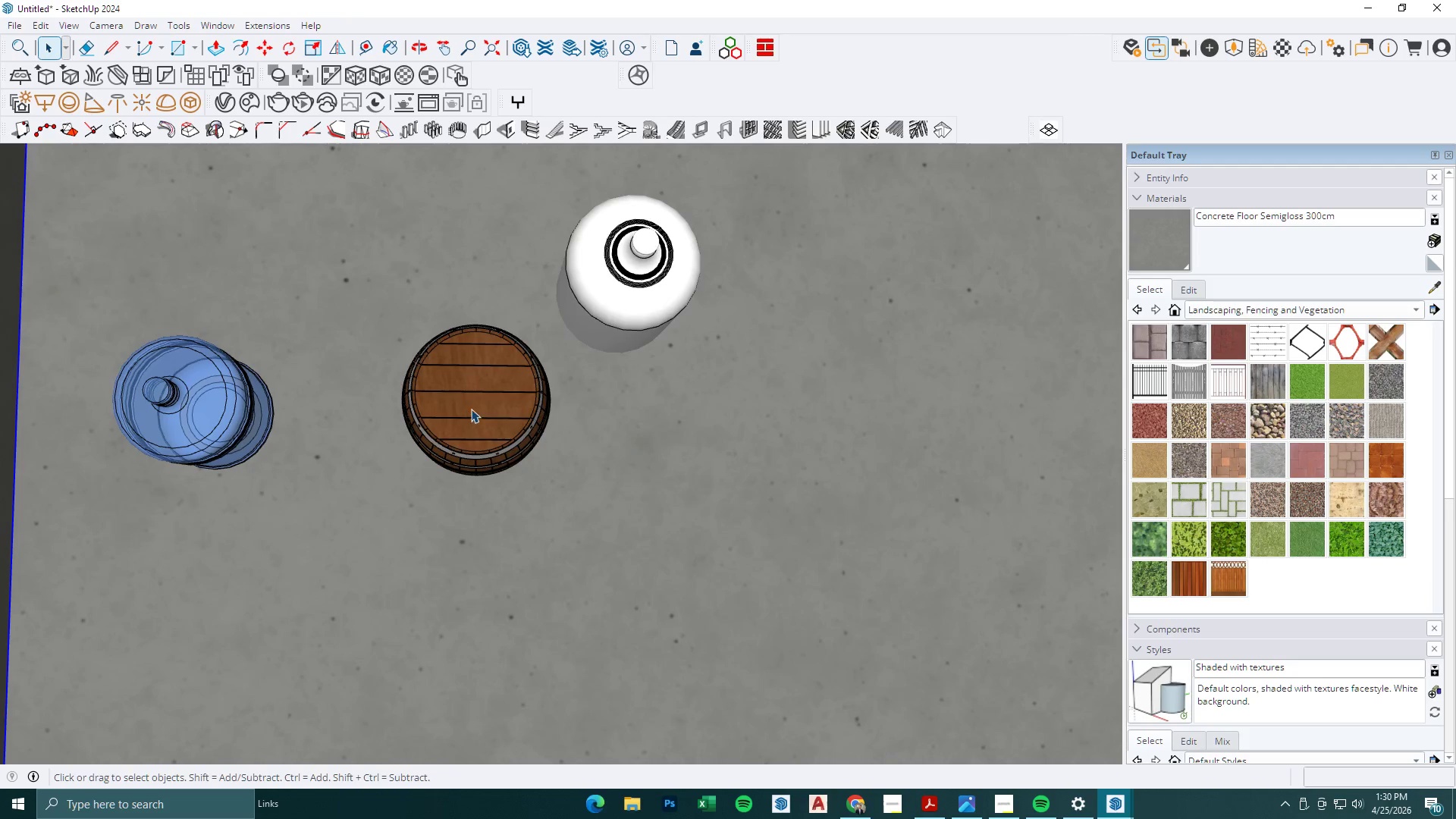 
key(C)
 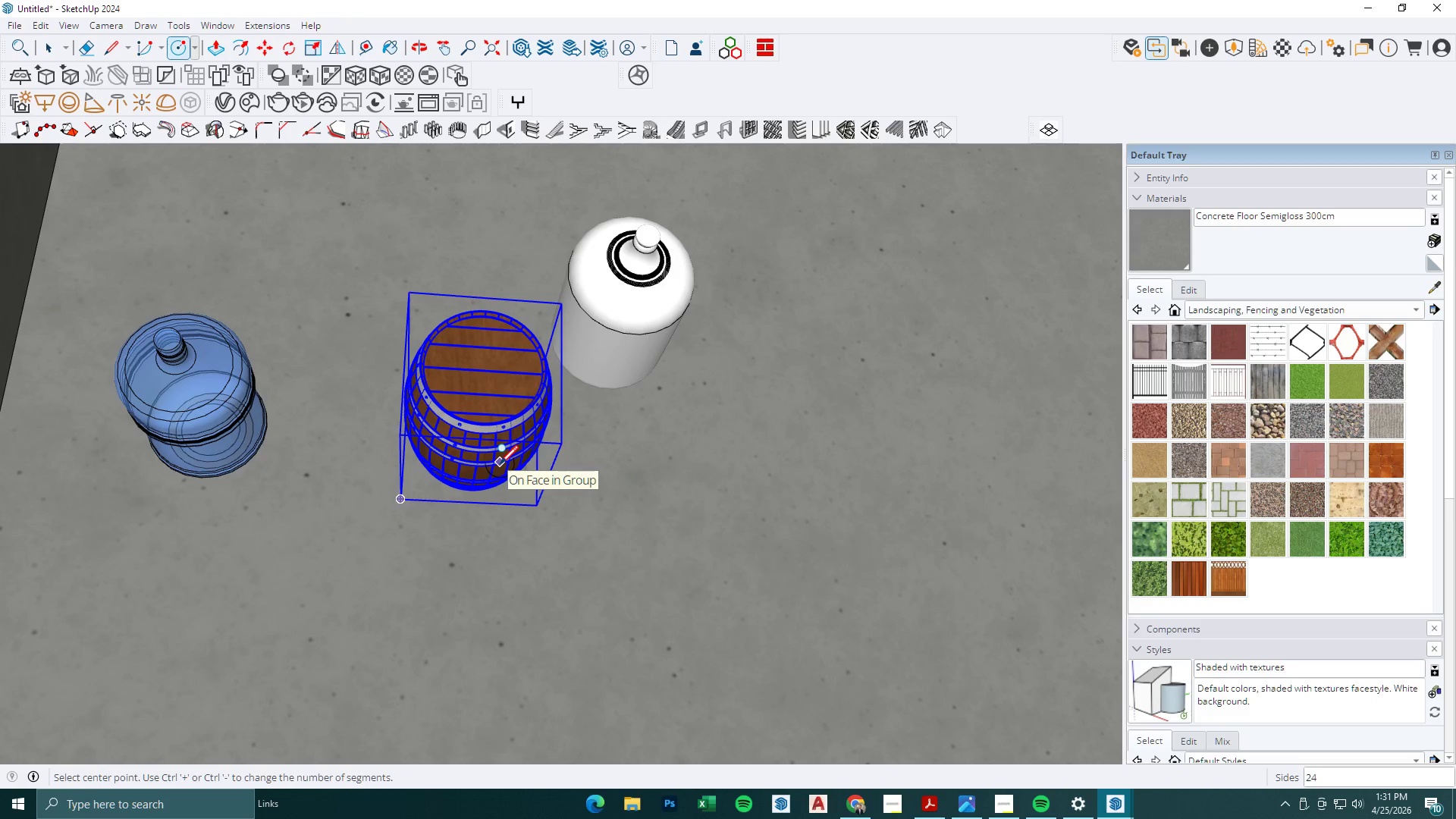 
key(Numpad6)
 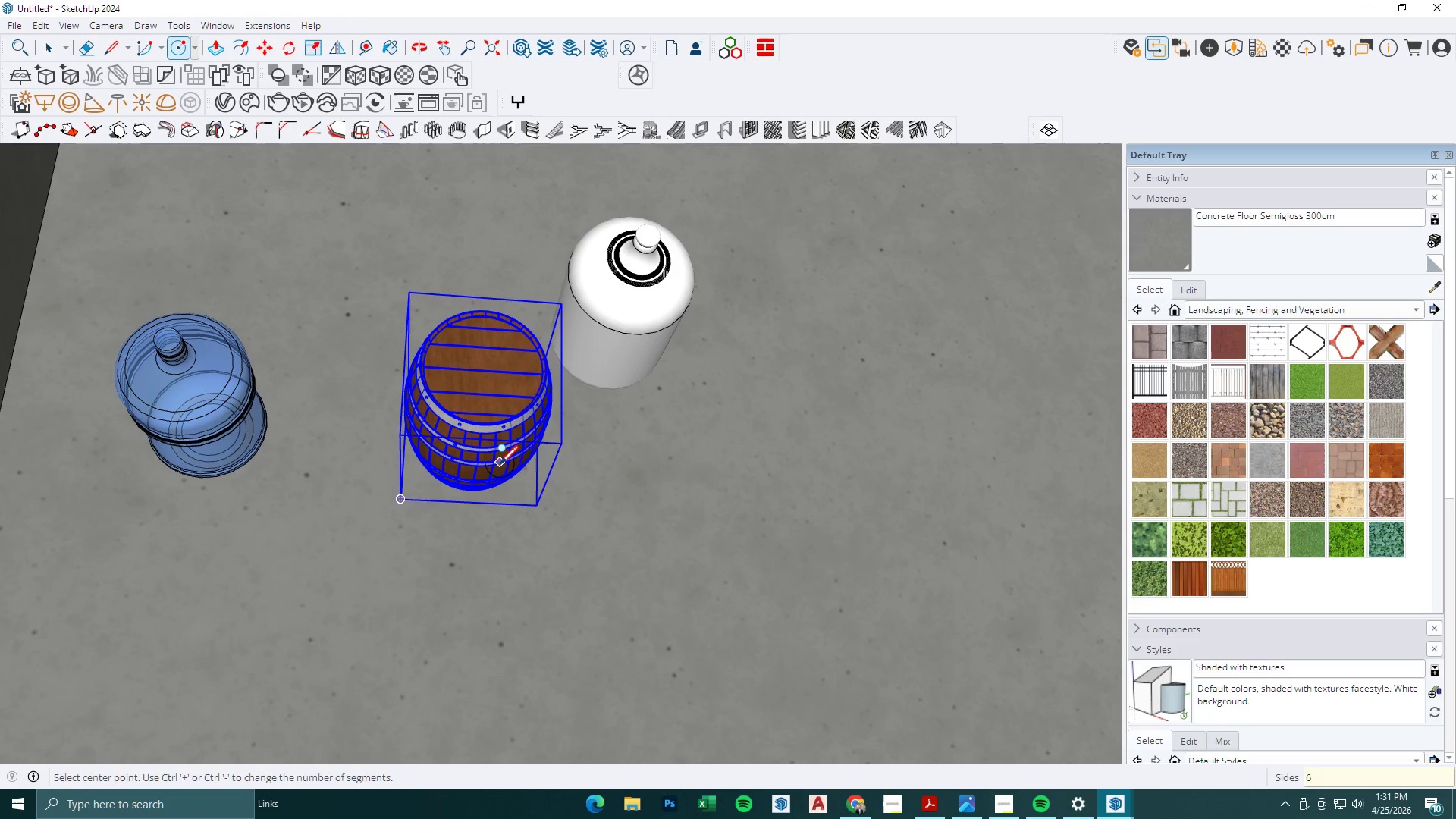 
key(NumpadEnter)
 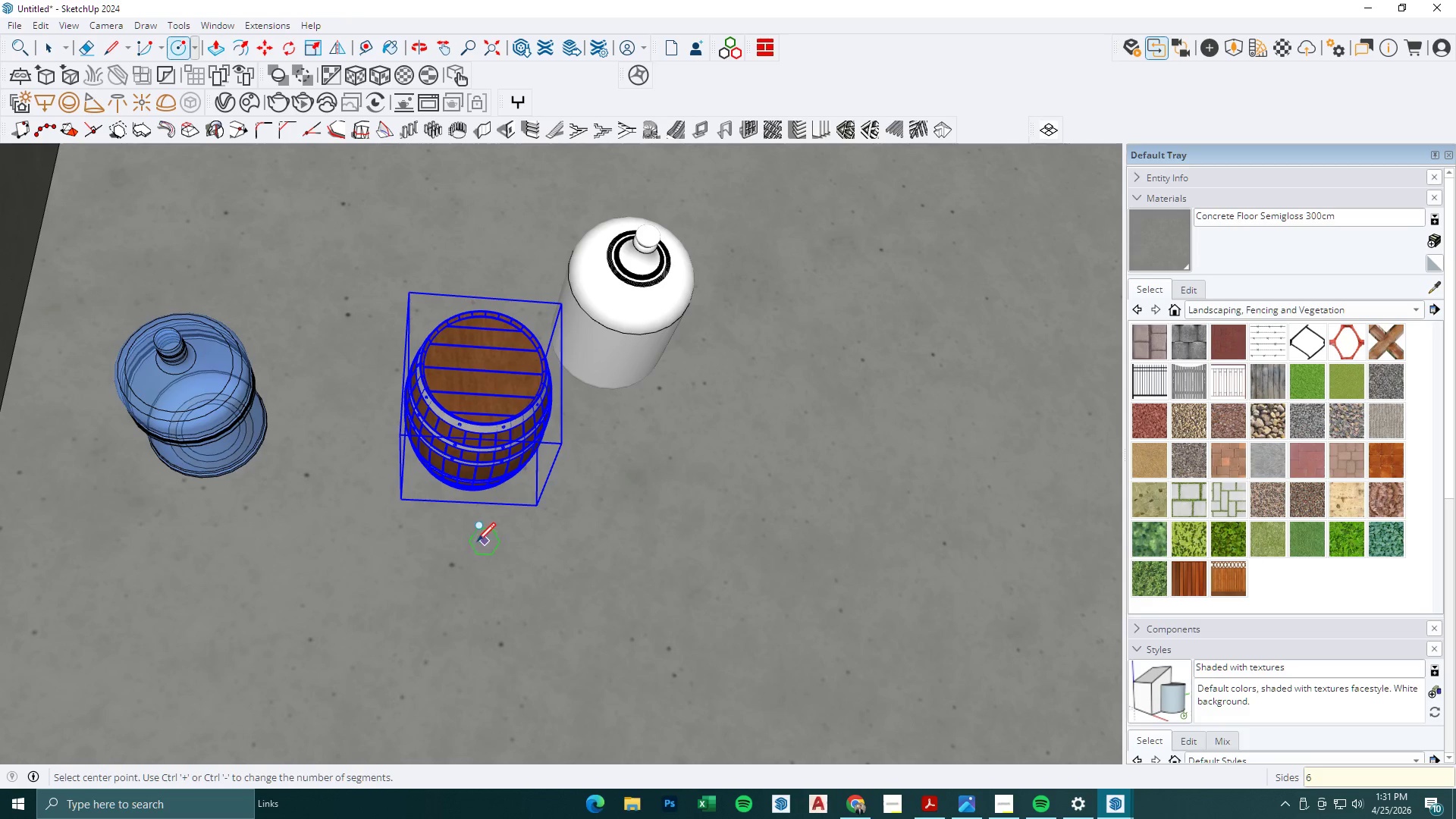 
left_click([471, 539])
 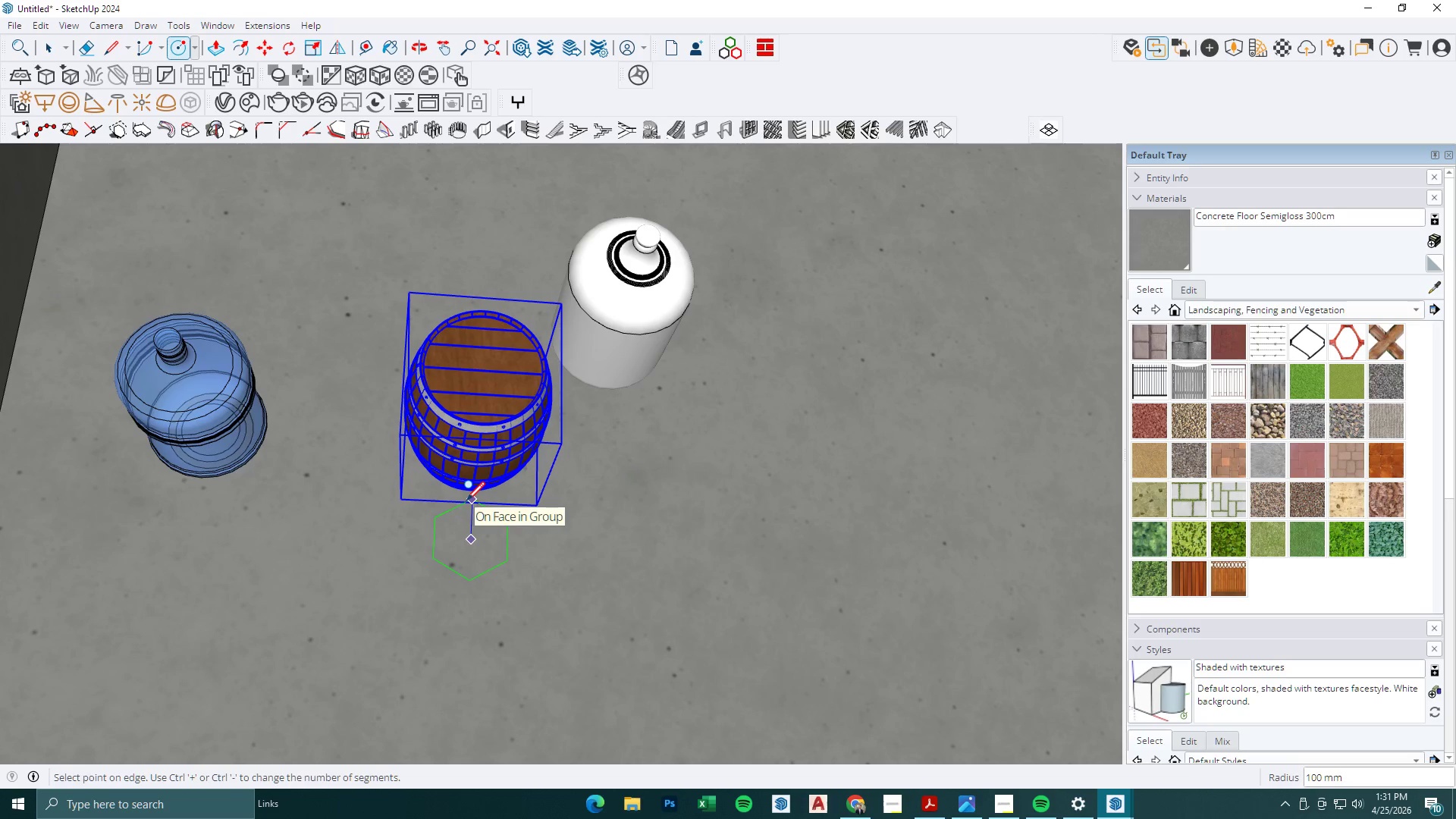 
key(Escape)
 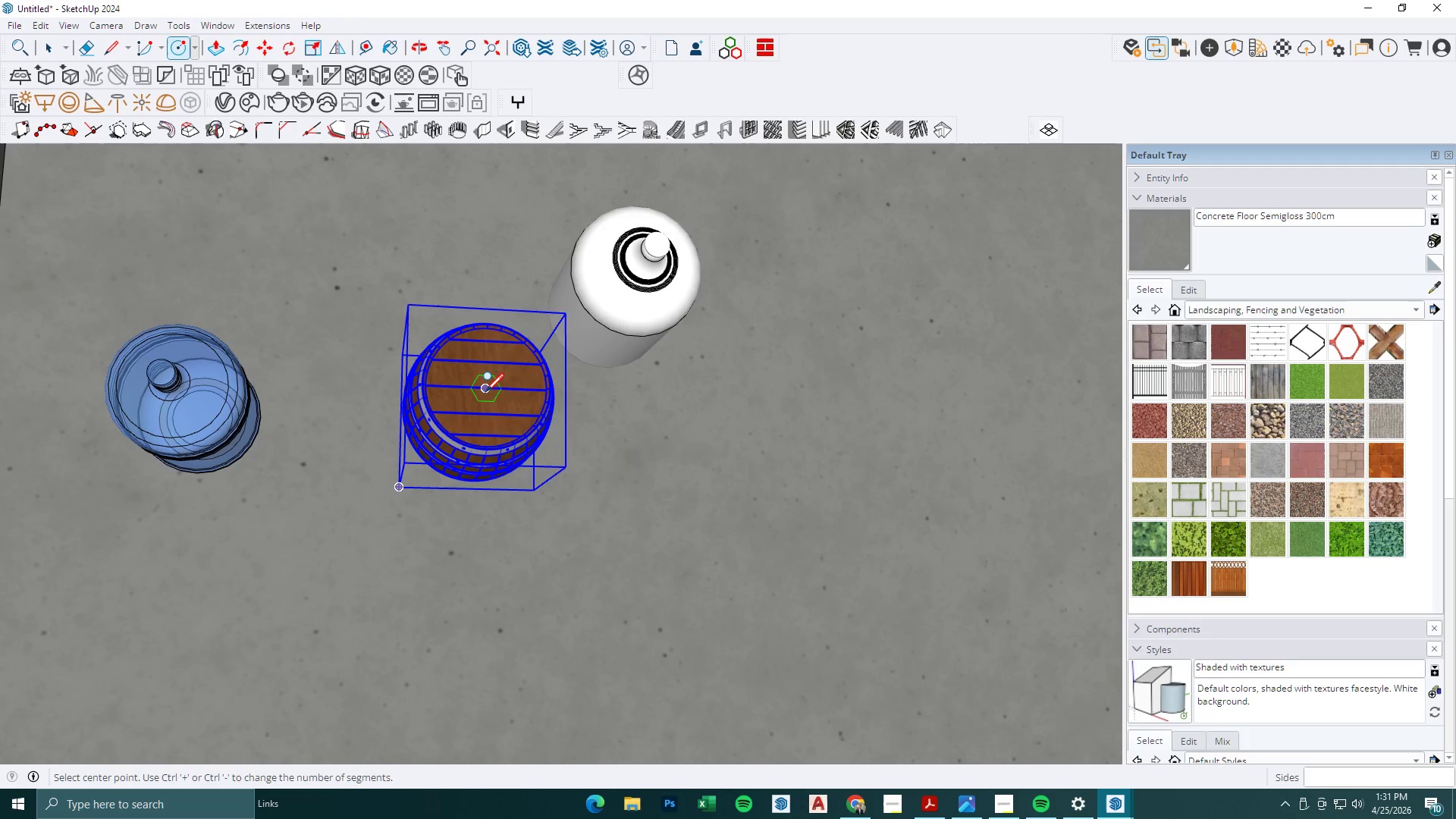 
left_click([485, 391])
 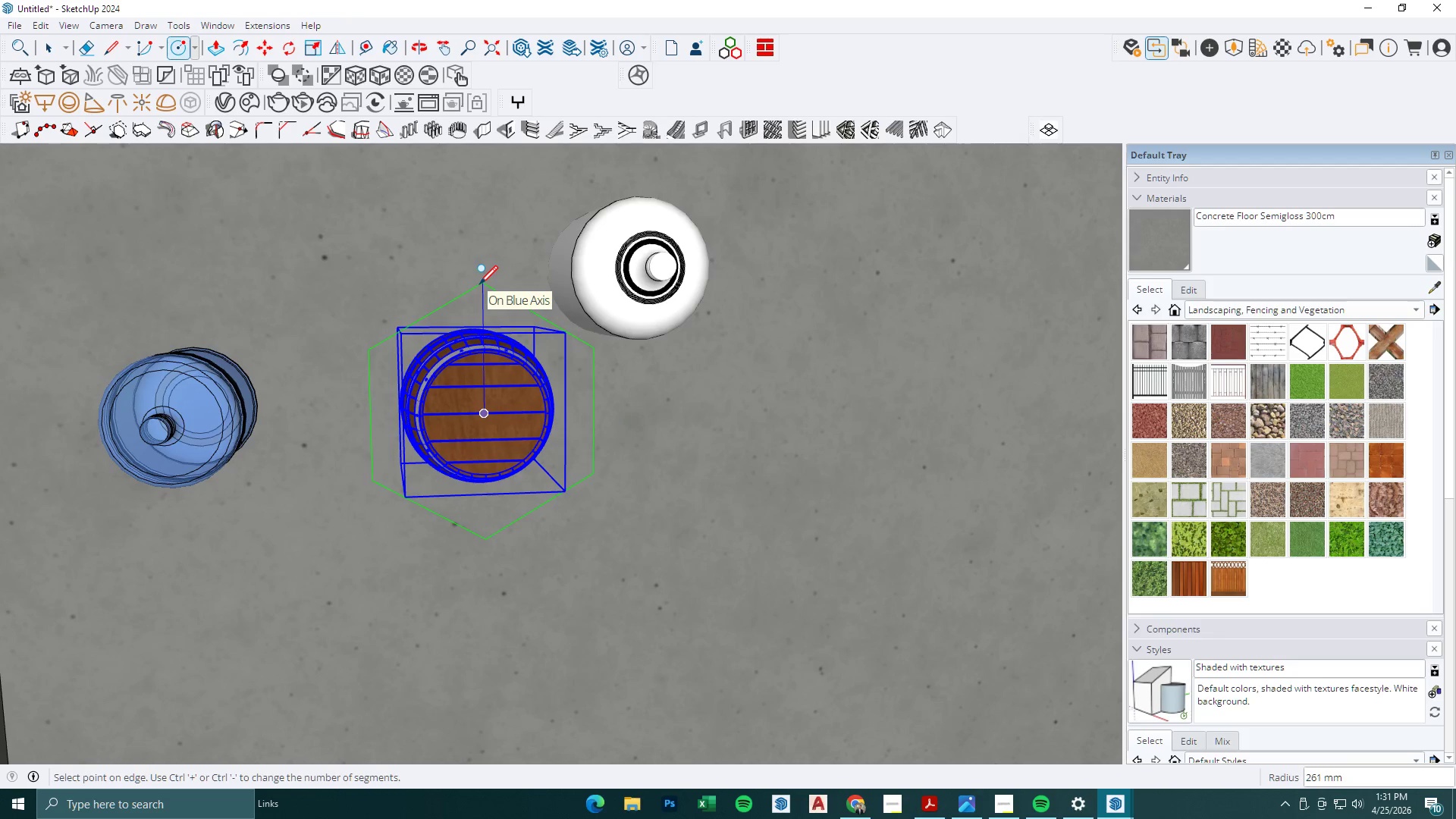 
wait(5.5)
 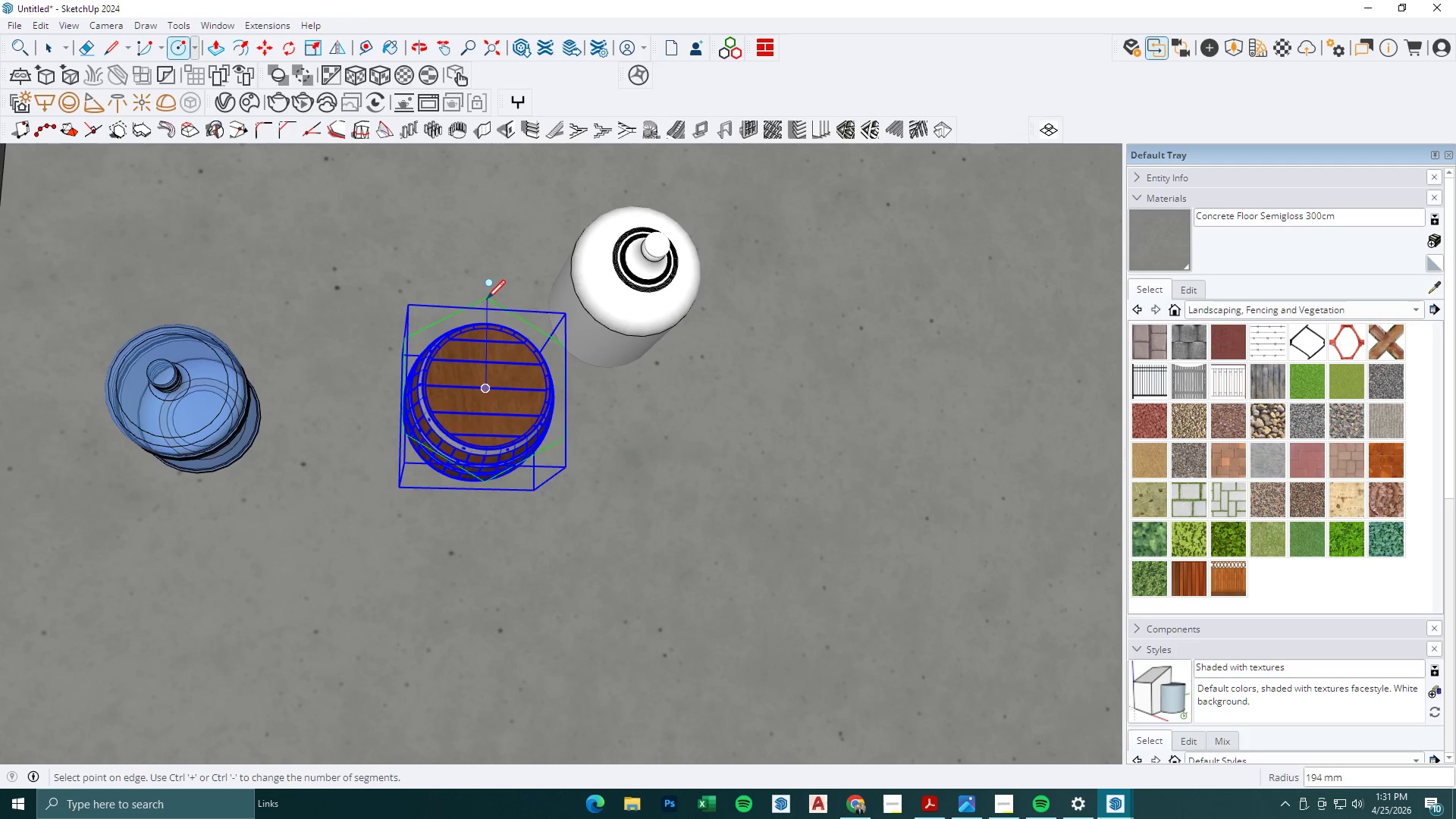 
left_click([480, 286])
 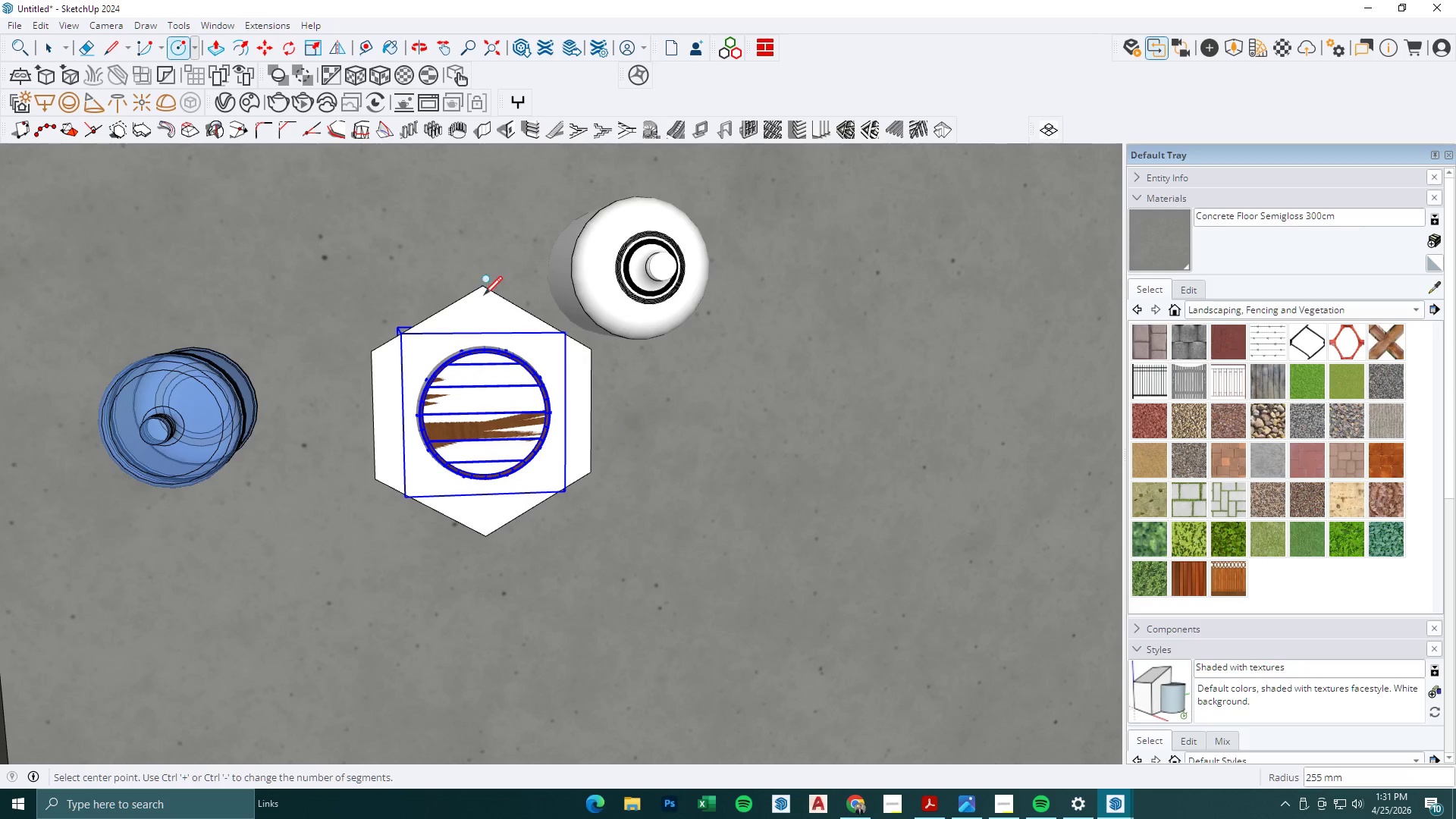 
scroll: coordinate [499, 351], scroll_direction: down, amount: 2.0
 